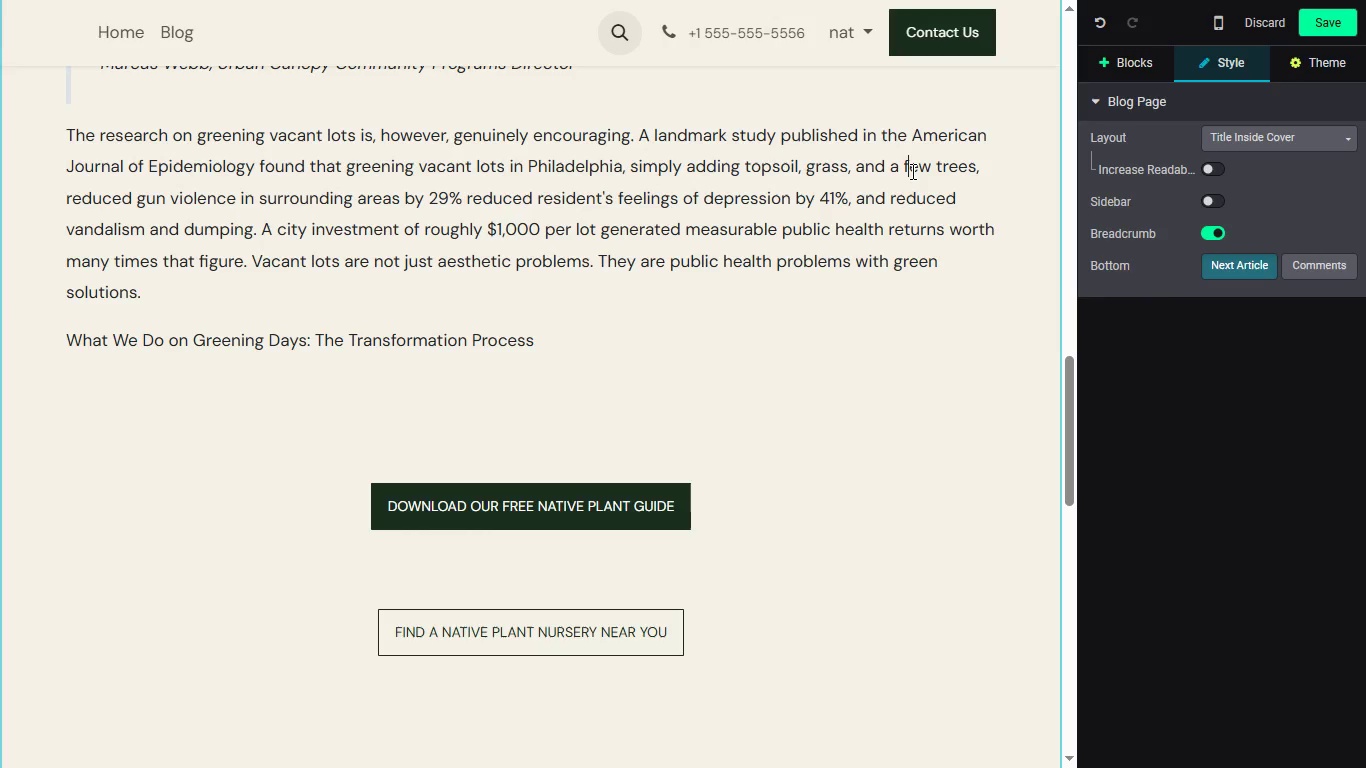 
key(Backspace)
 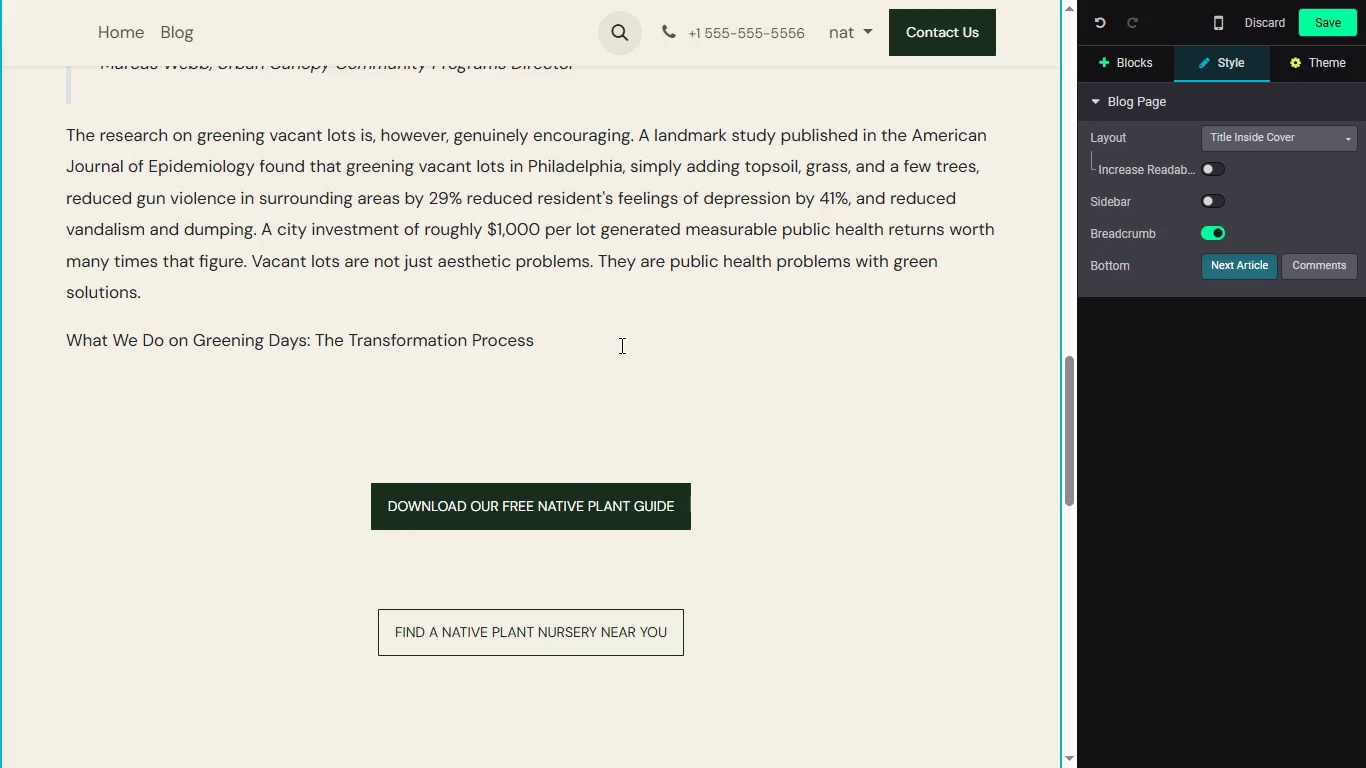 
wait(58.72)
 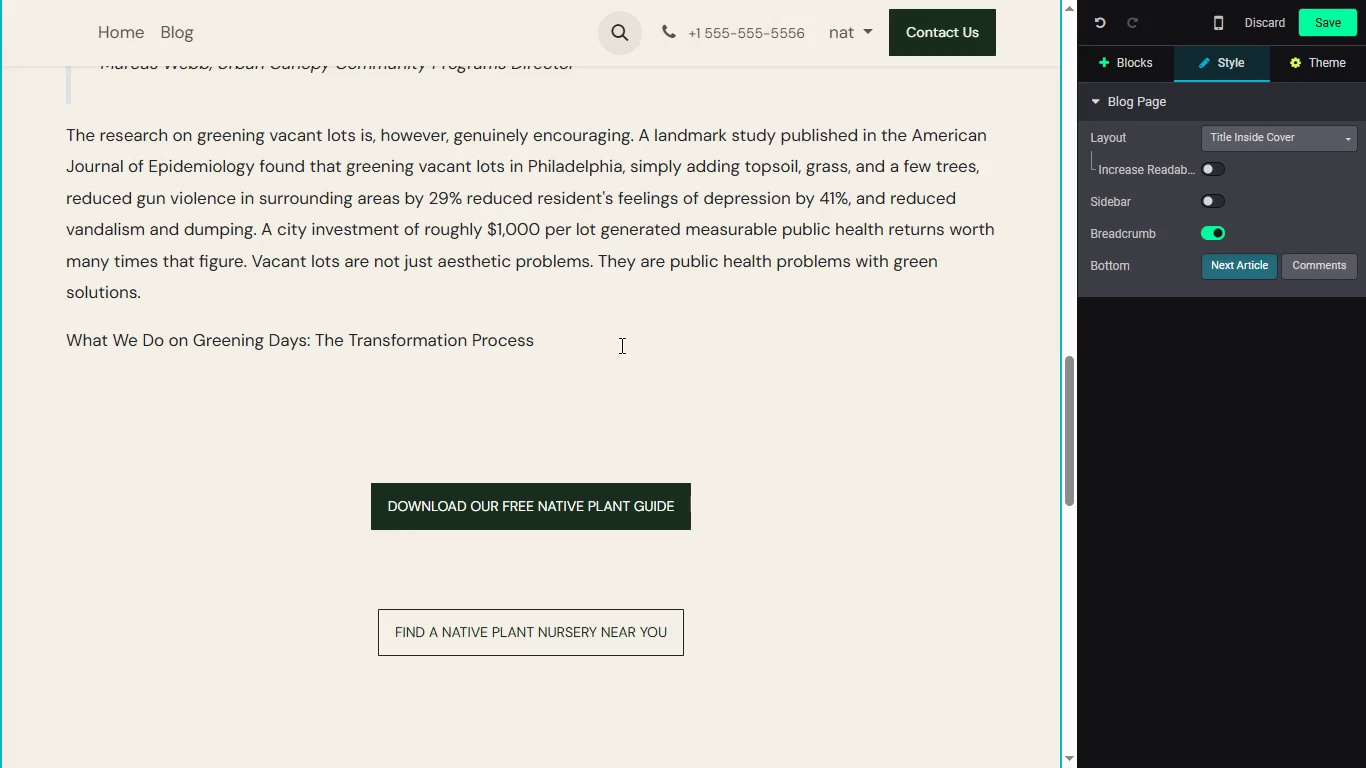 
left_click([1118, 57])
 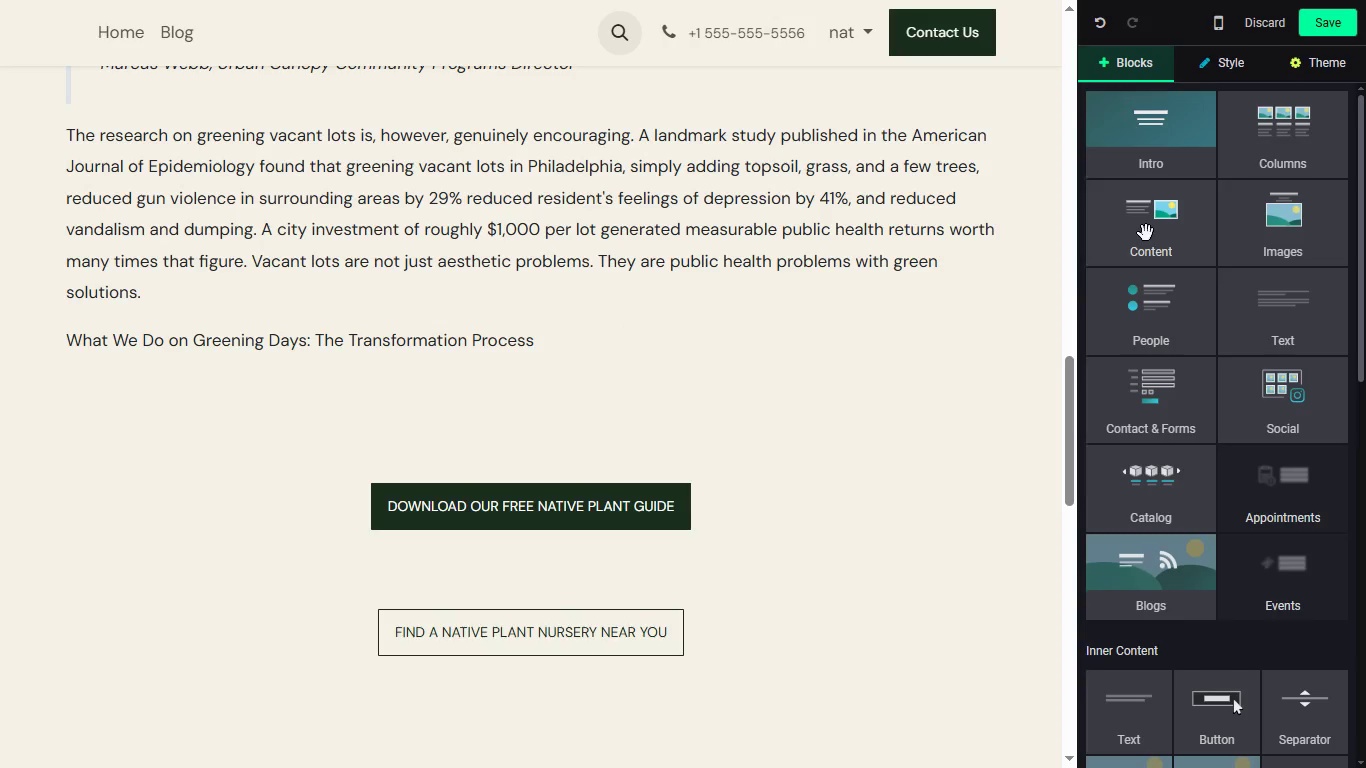 
left_click([1146, 233])
 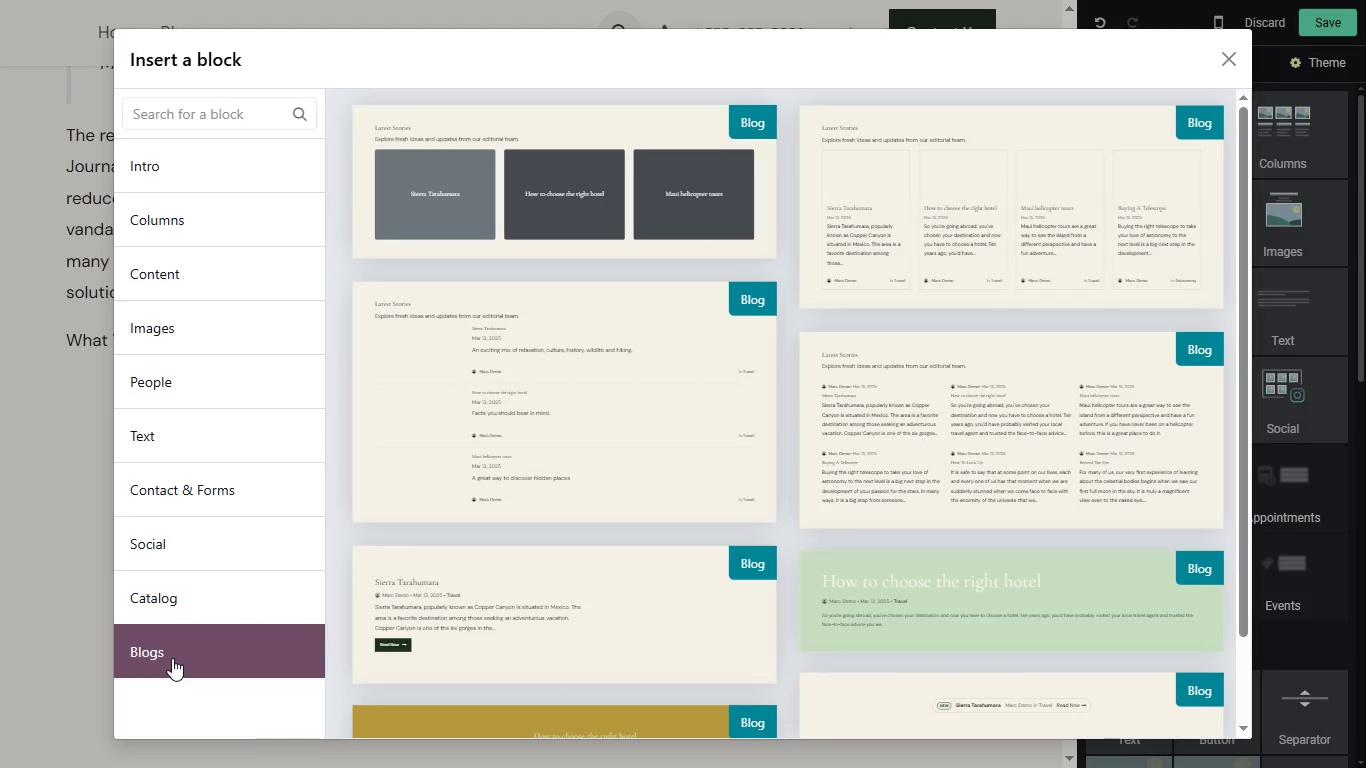 
wait(9.83)
 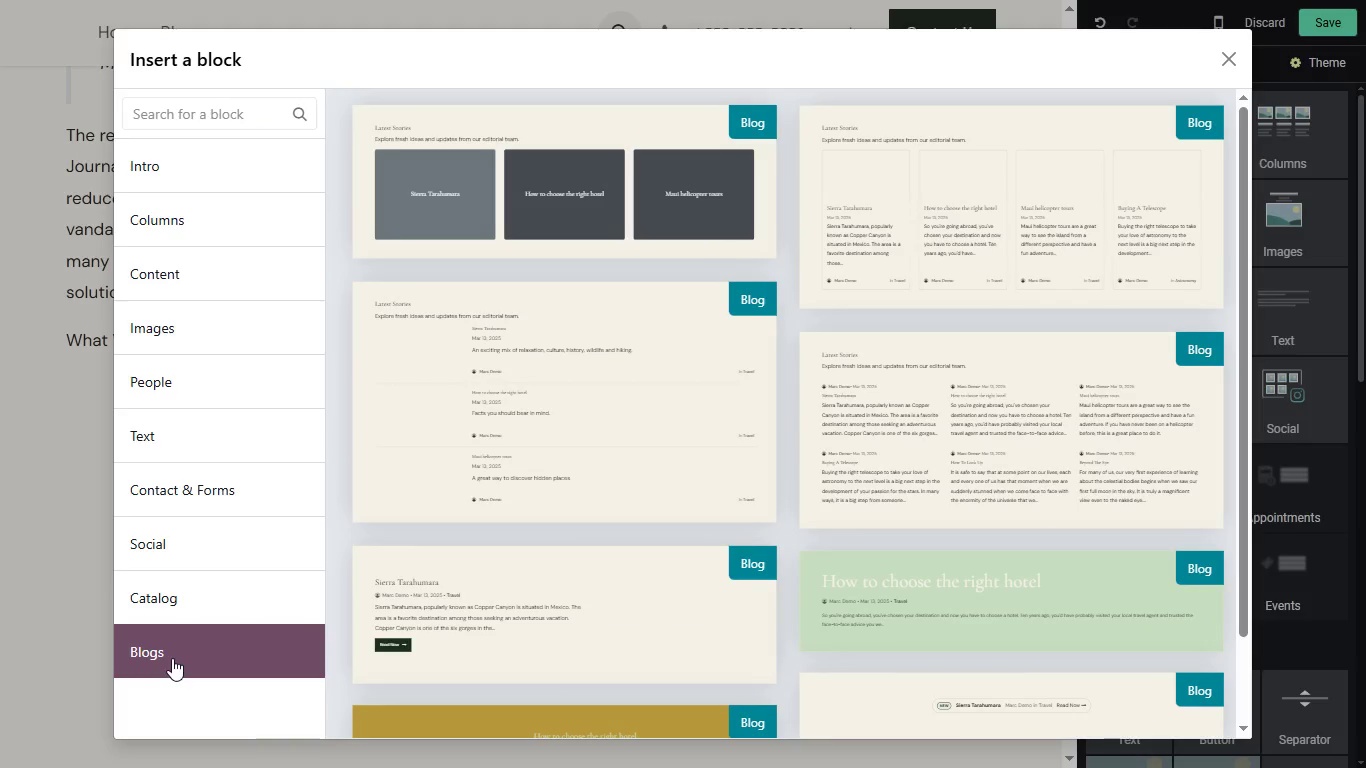 
scroll: coordinate [444, 625], scroll_direction: down, amount: 4.0
 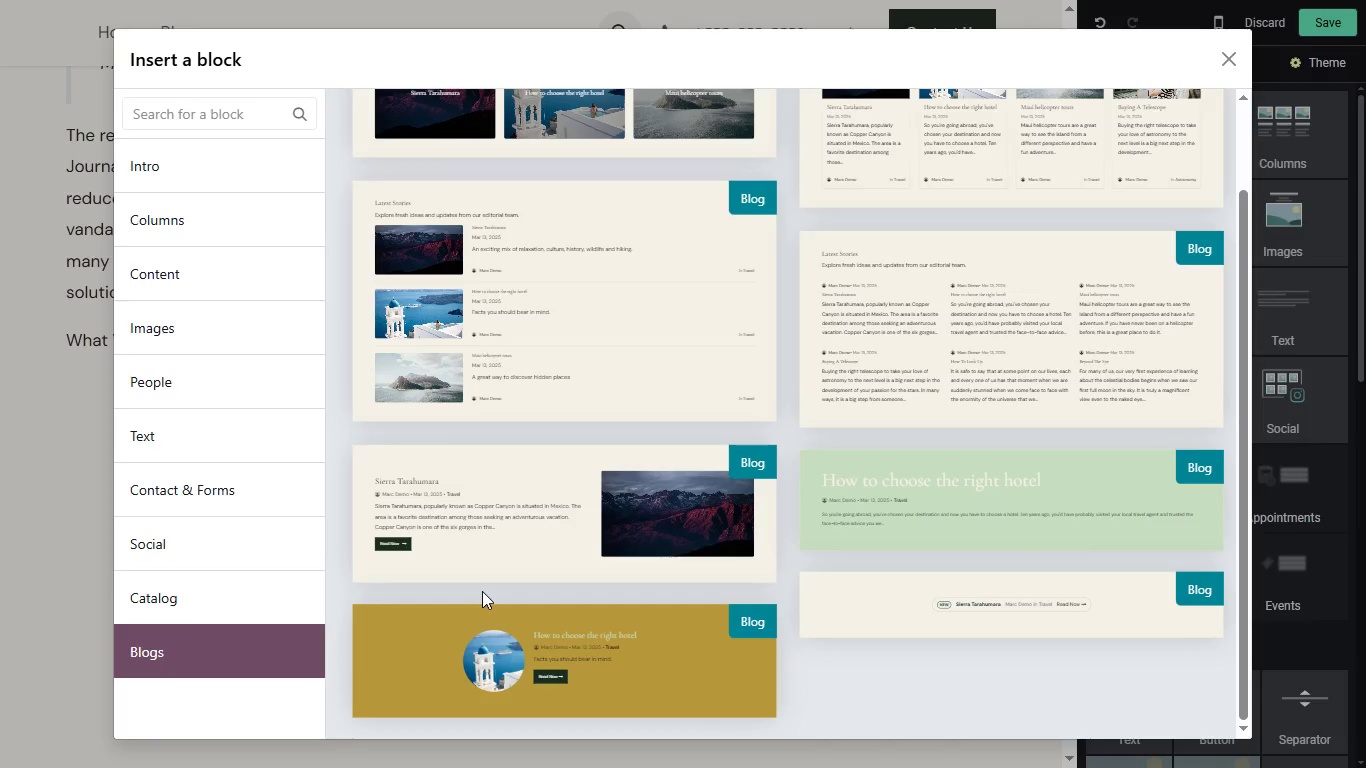 
wait(14.11)
 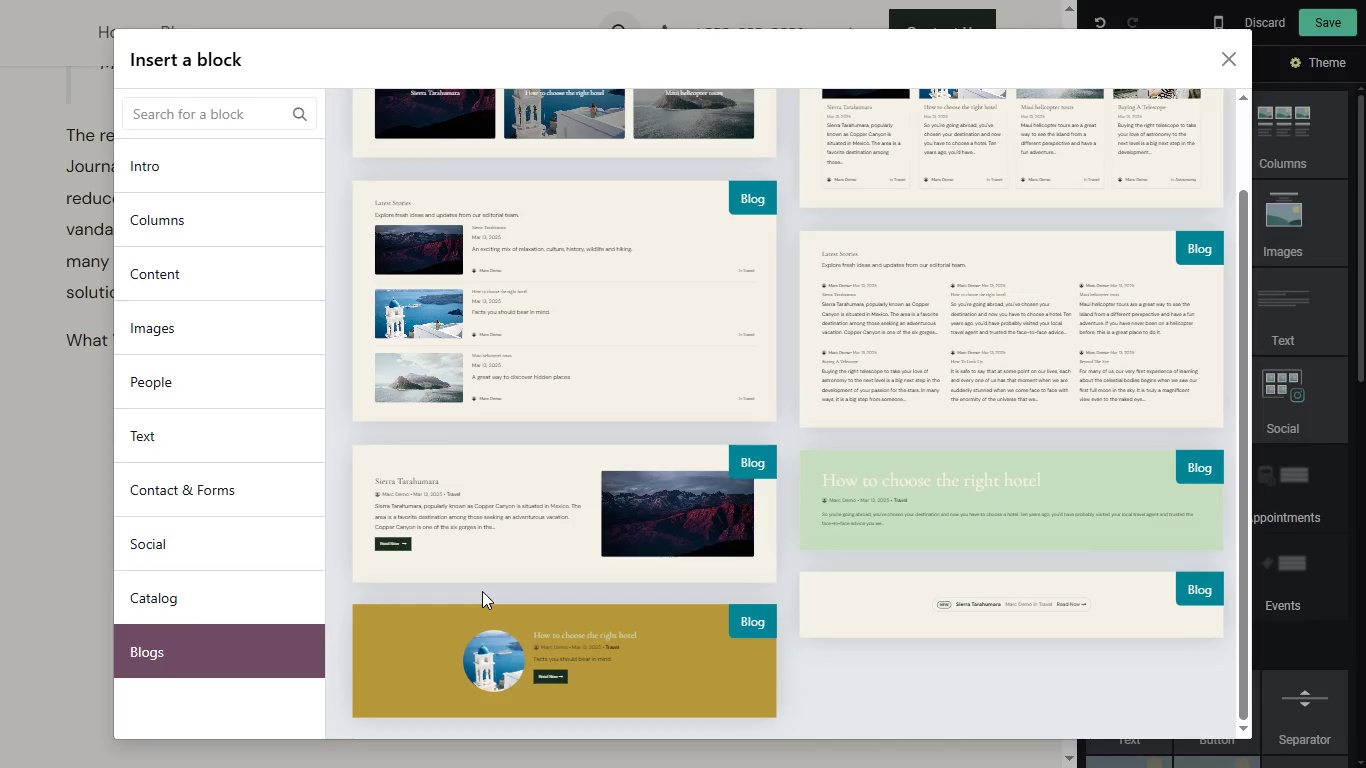 
scroll: coordinate [436, 576], scroll_direction: up, amount: 3.0
 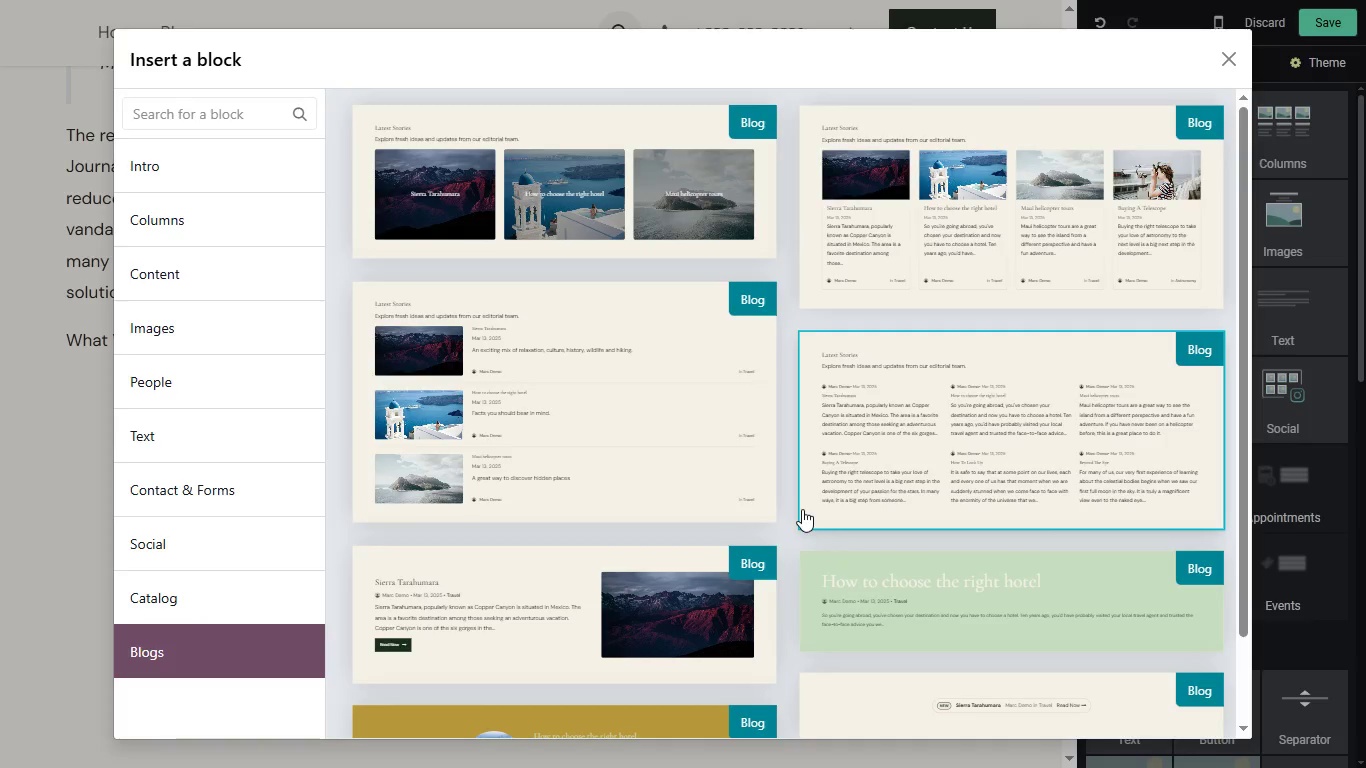 
scroll: coordinate [783, 542], scroll_direction: down, amount: 6.0
 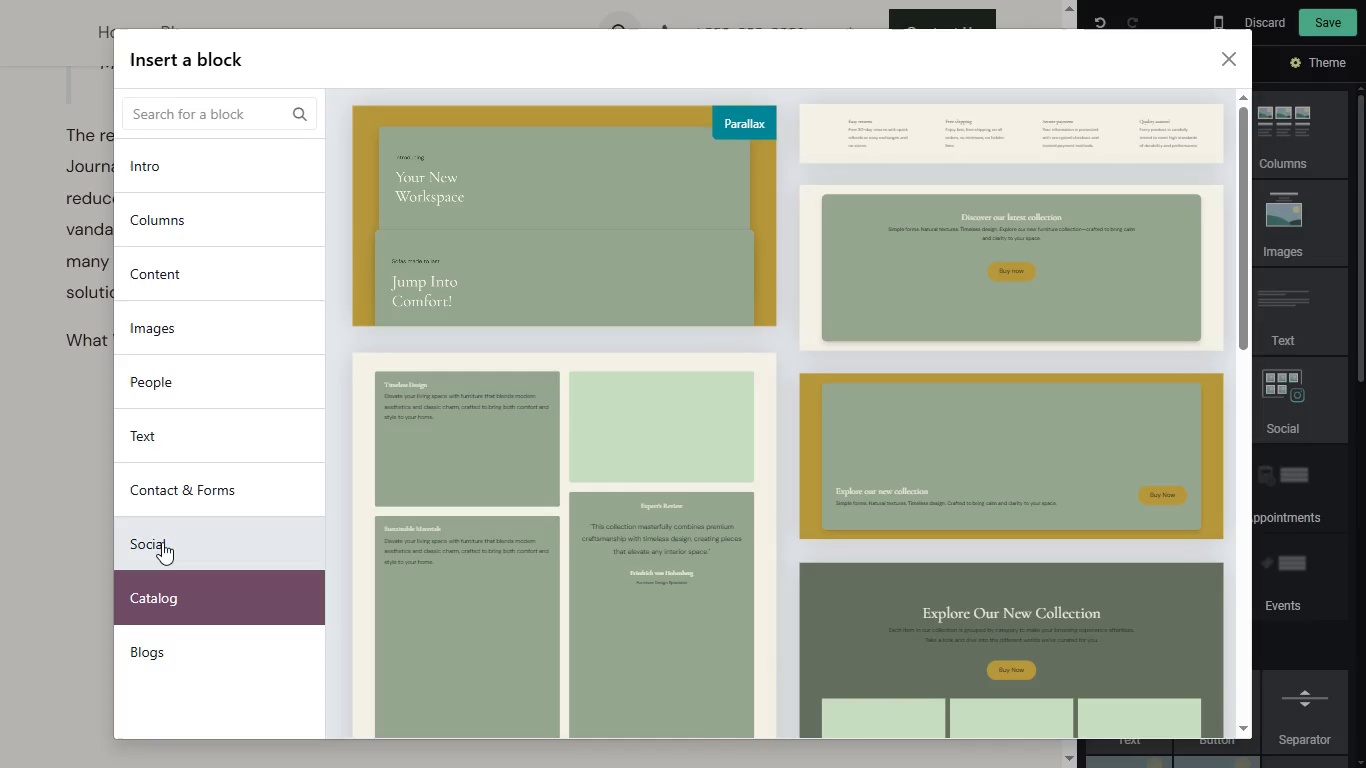 
left_click([162, 542])
 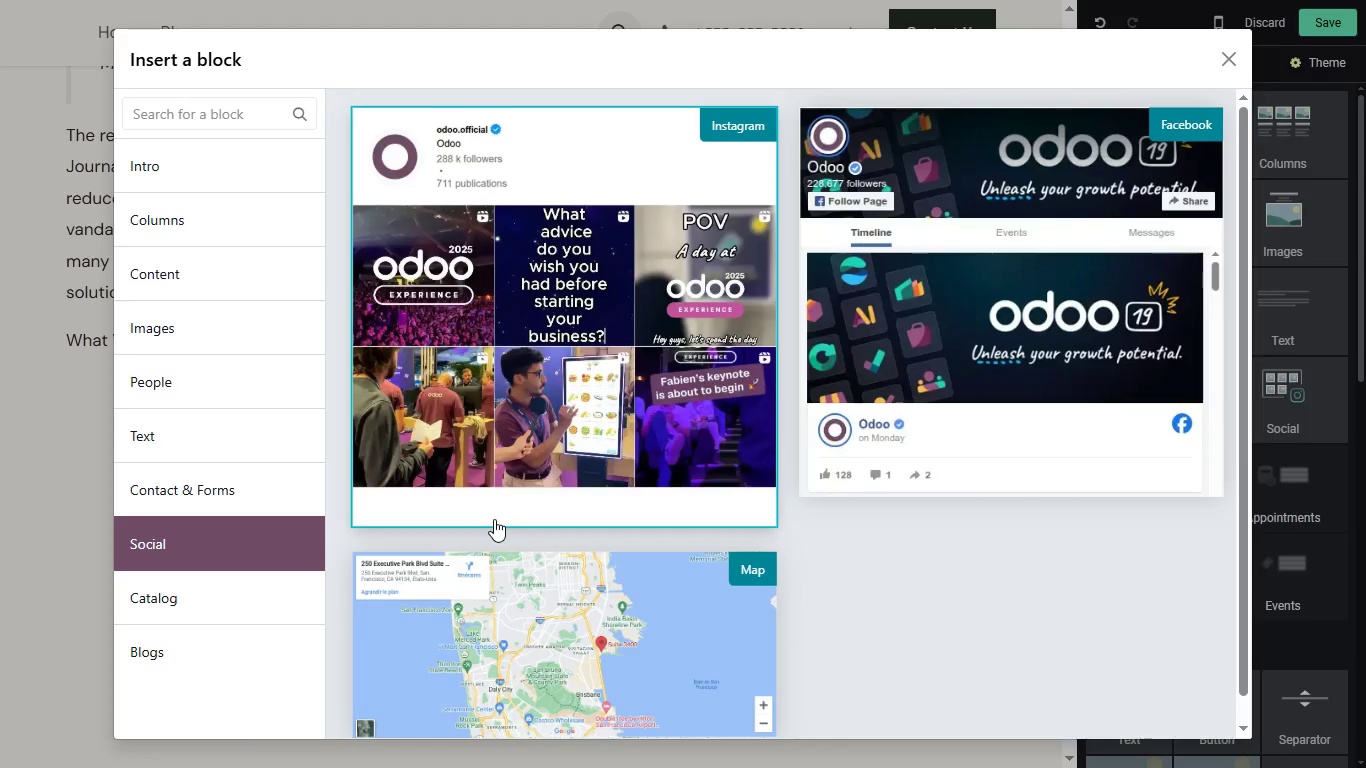 
left_click([232, 505])
 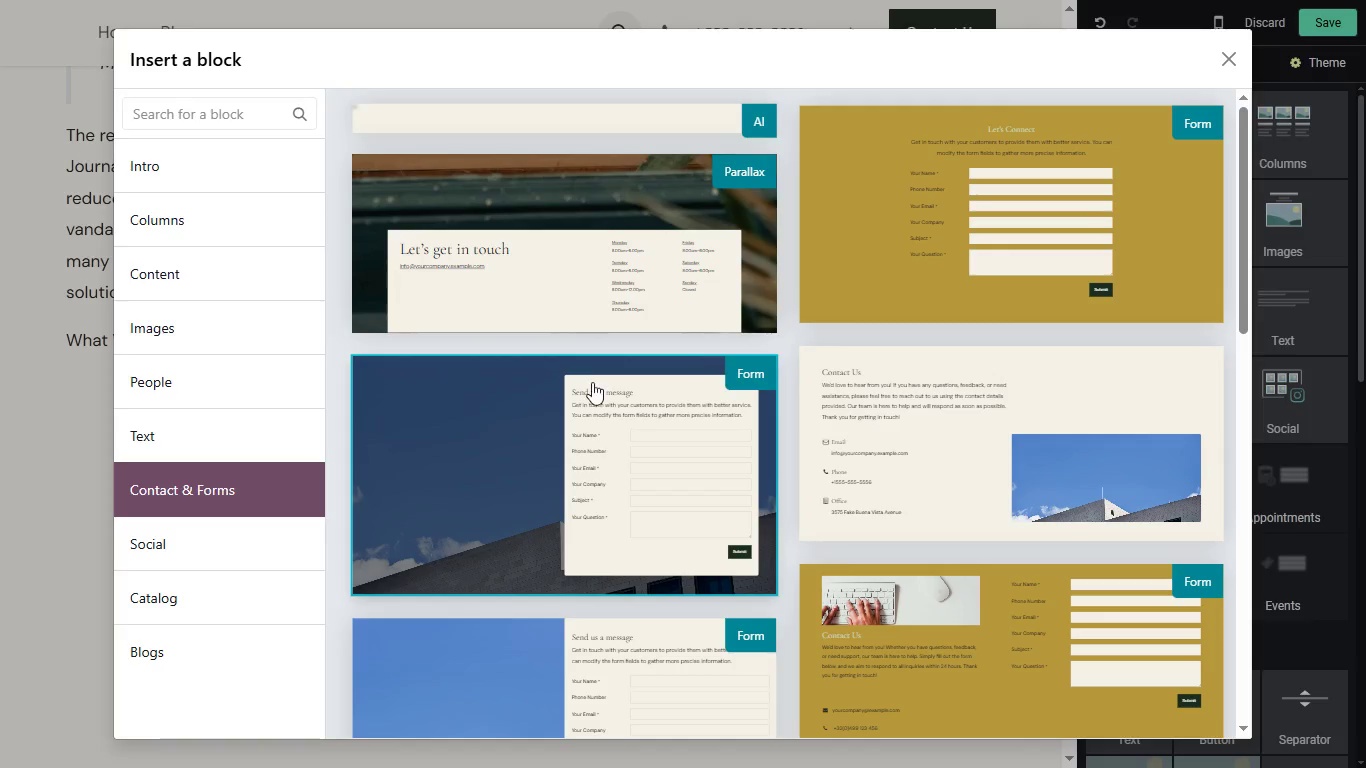 
scroll: coordinate [564, 373], scroll_direction: down, amount: 6.0
 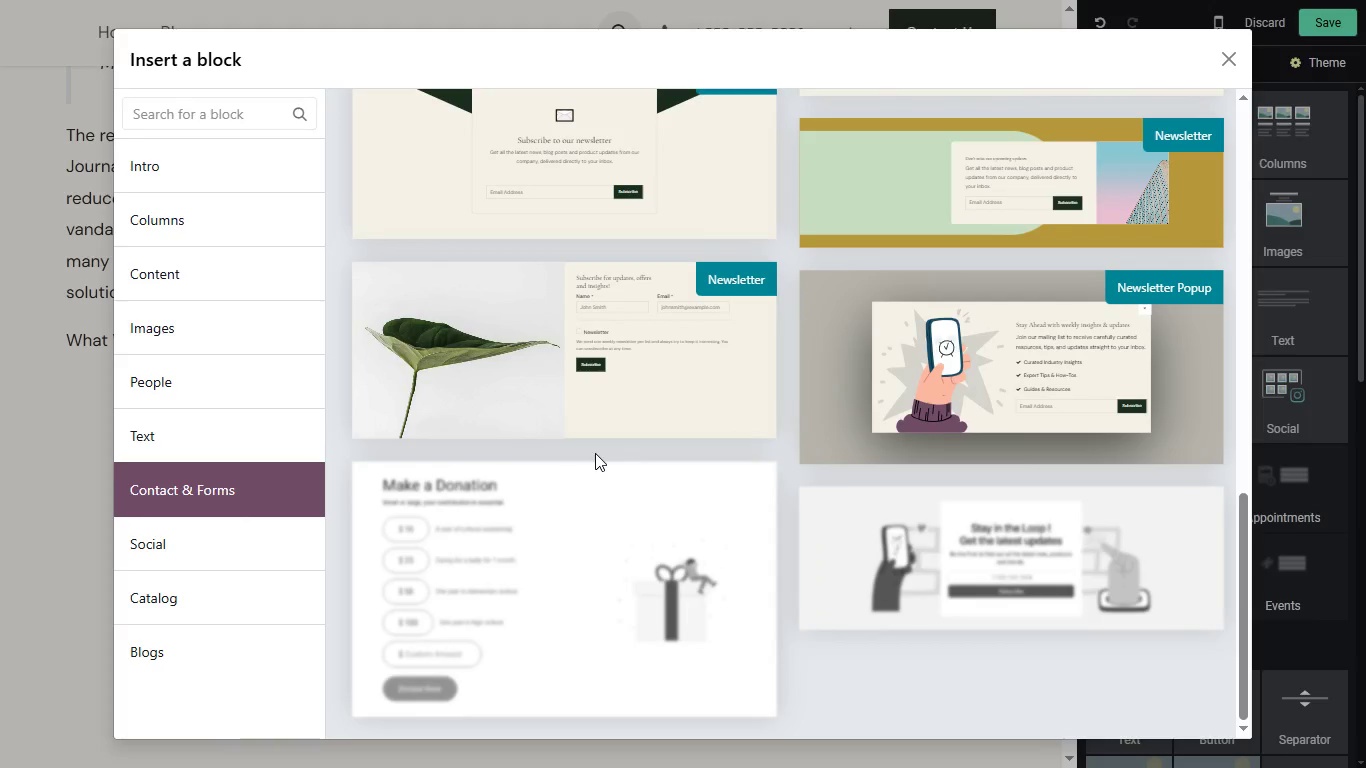 
scroll: coordinate [591, 479], scroll_direction: up, amount: 3.0
 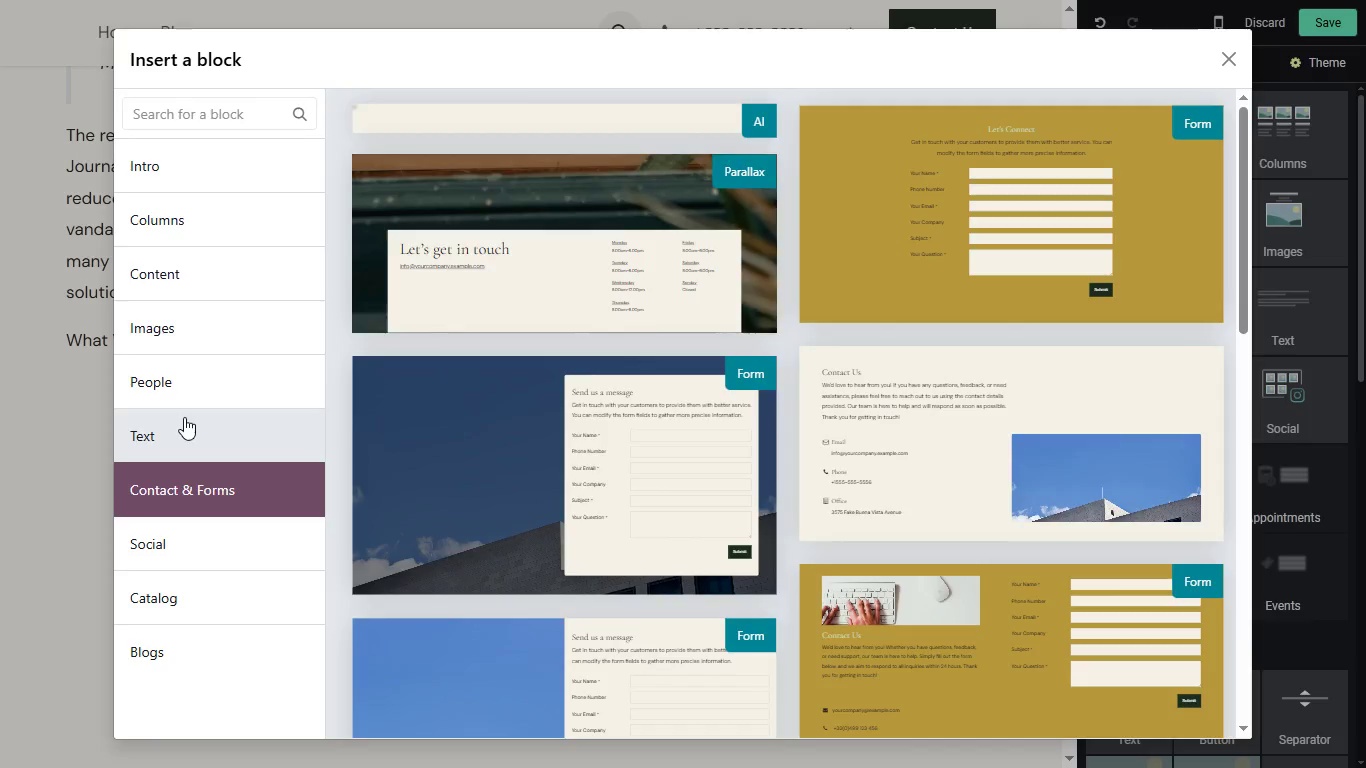 
left_click([184, 417])
 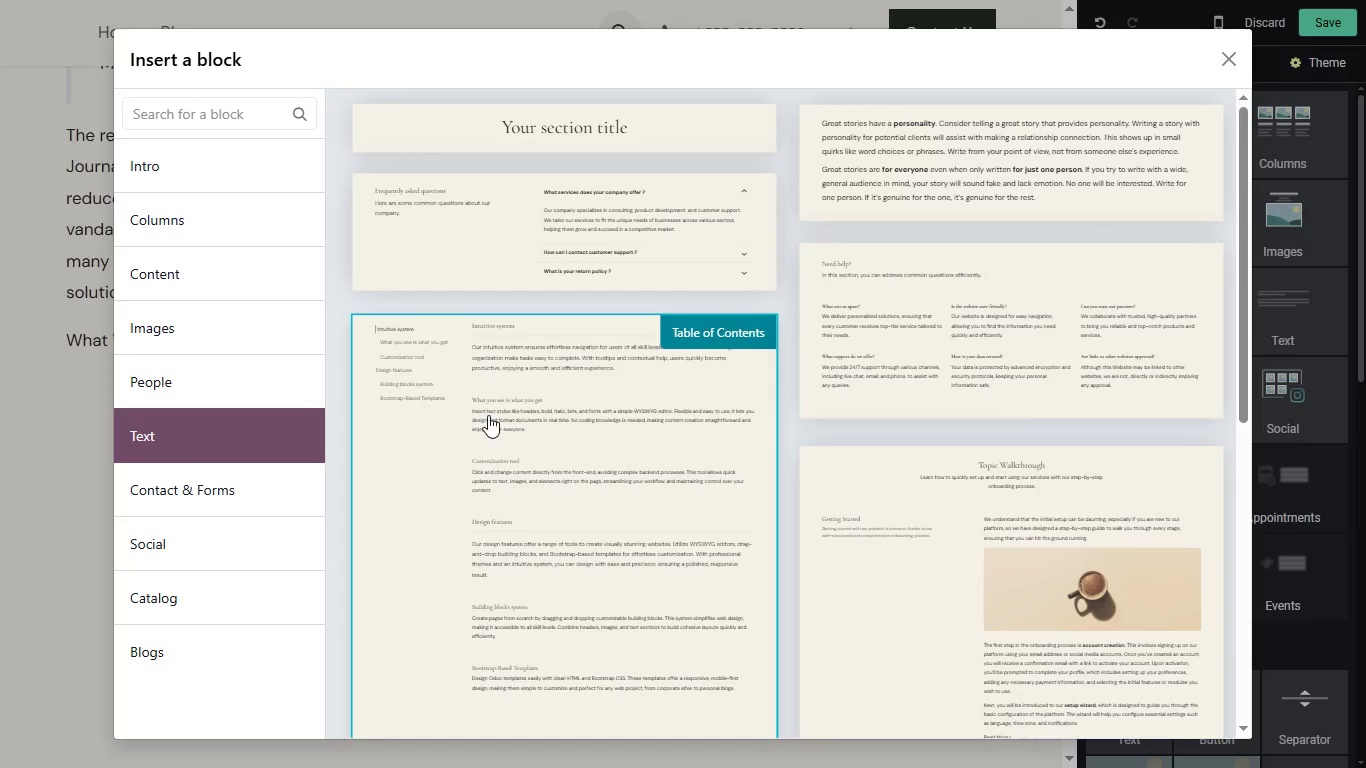 
scroll: coordinate [499, 439], scroll_direction: down, amount: 4.0
 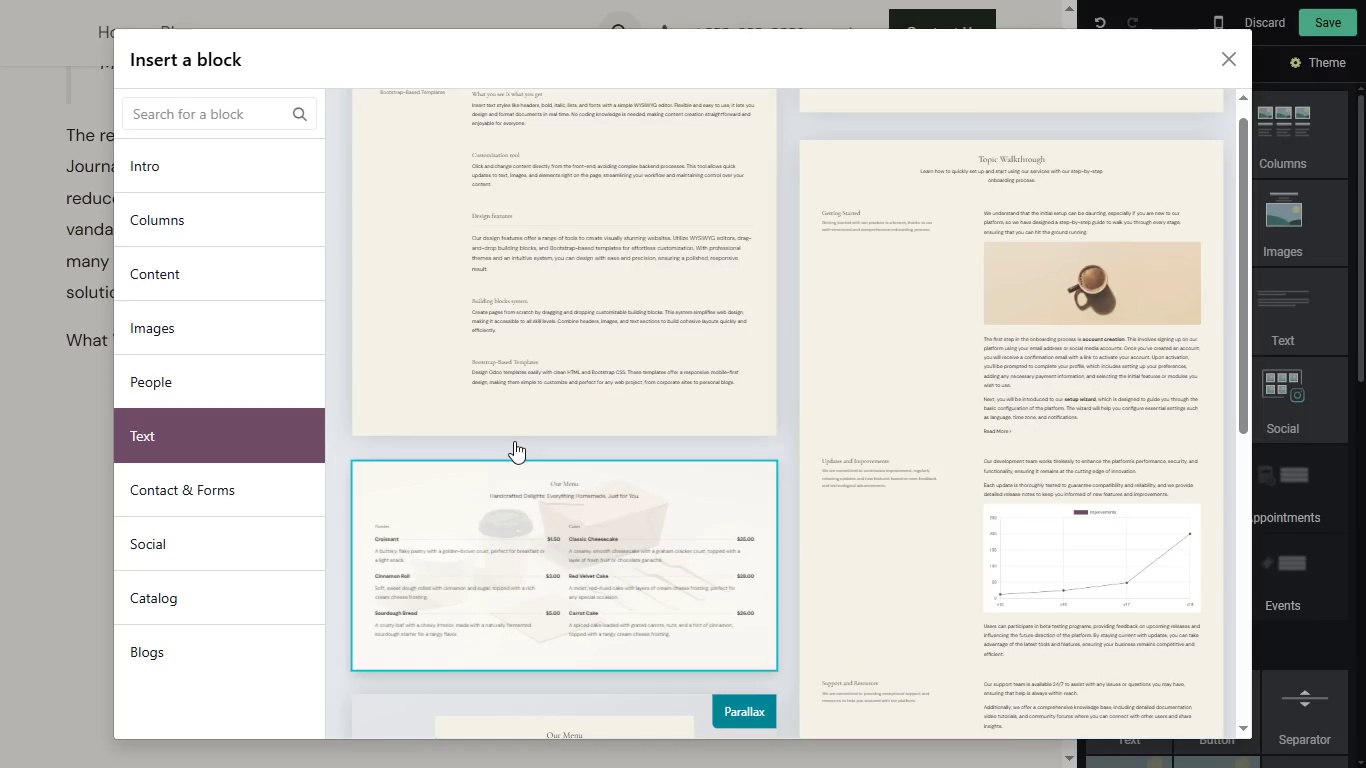 
scroll: coordinate [515, 437], scroll_direction: up, amount: 7.0
 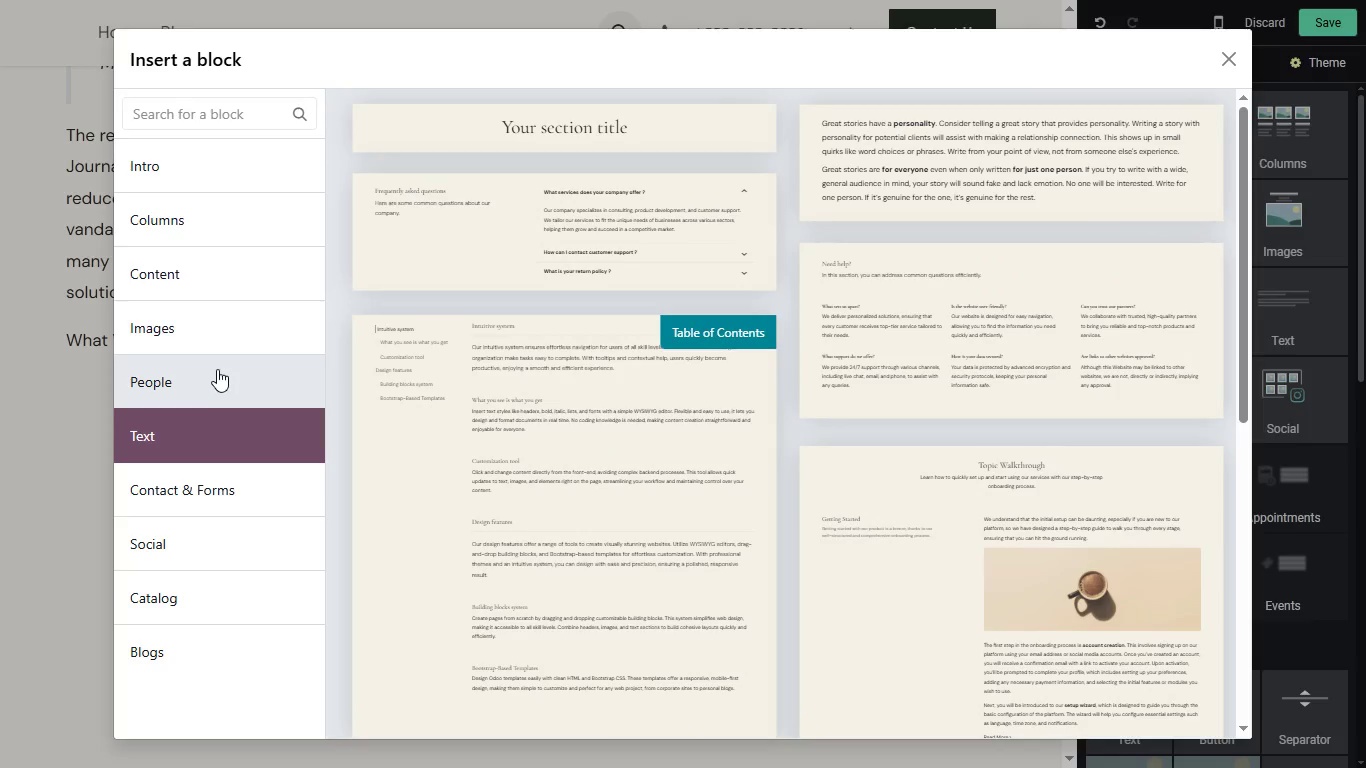 
left_click([218, 374])
 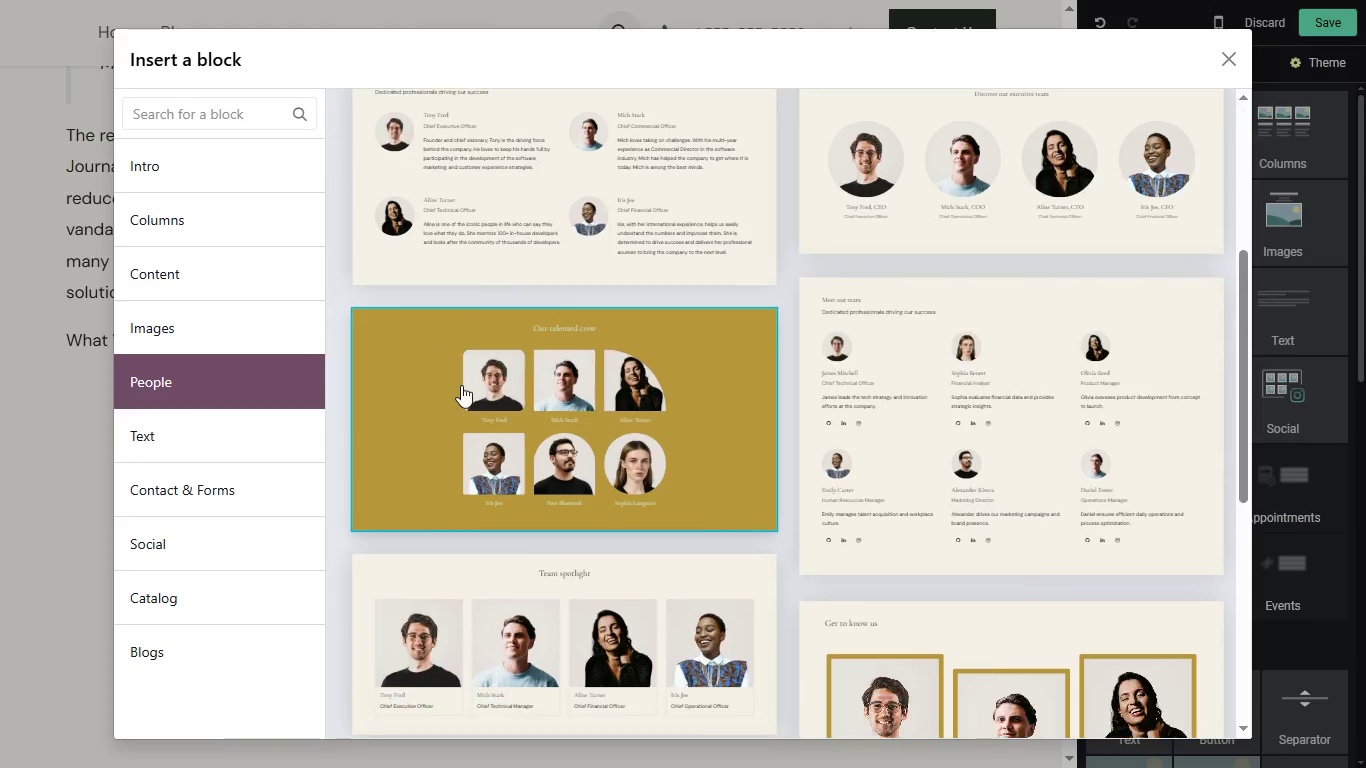 
scroll: coordinate [461, 385], scroll_direction: down, amount: 5.0
 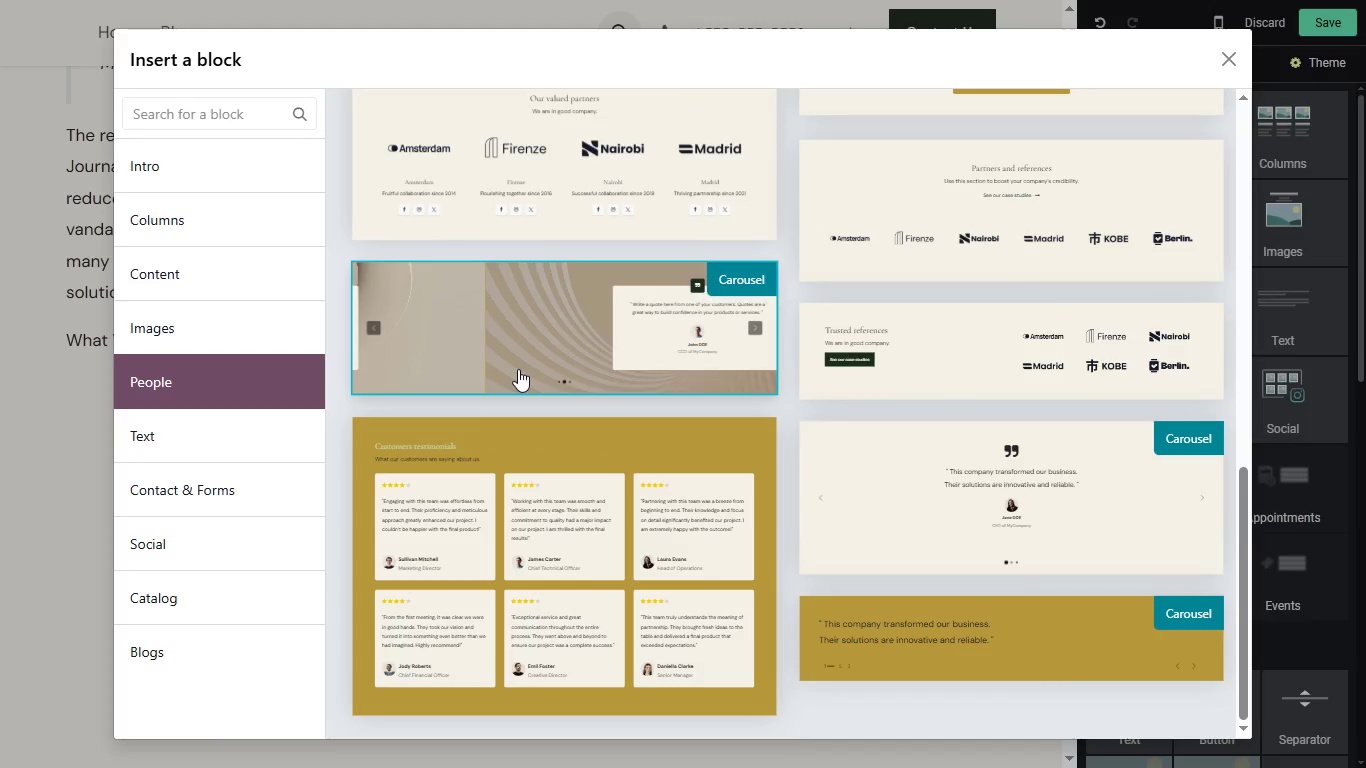 
left_click([132, 311])
 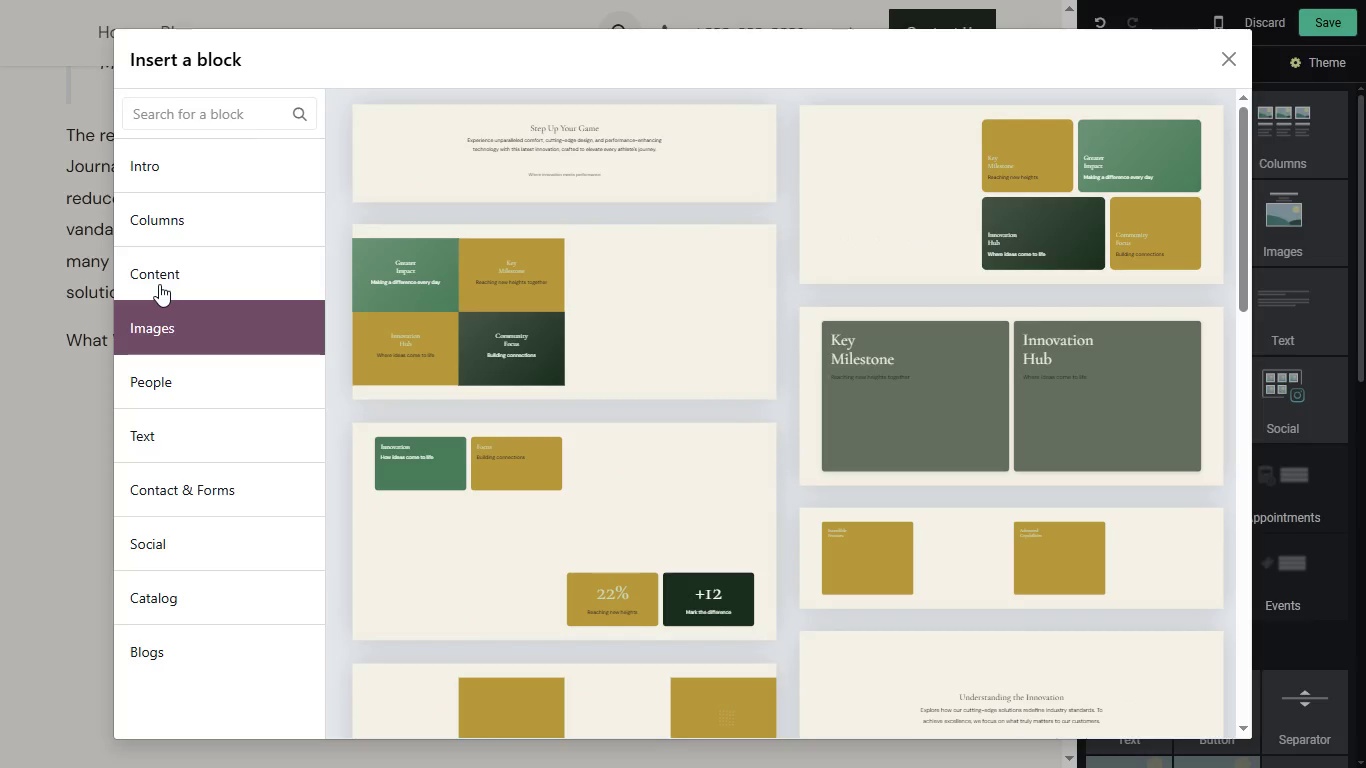 
scroll: coordinate [519, 371], scroll_direction: down, amount: 5.0
 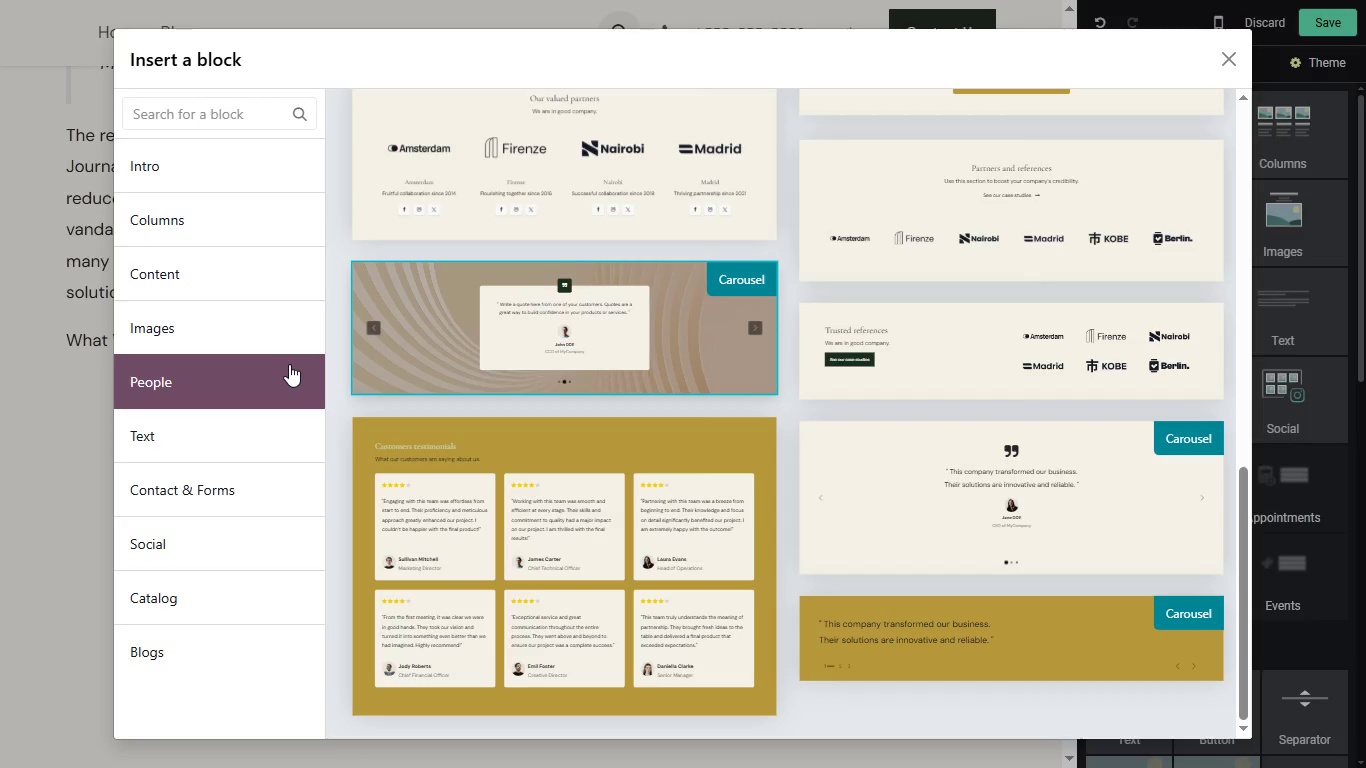 
left_click([159, 284])
 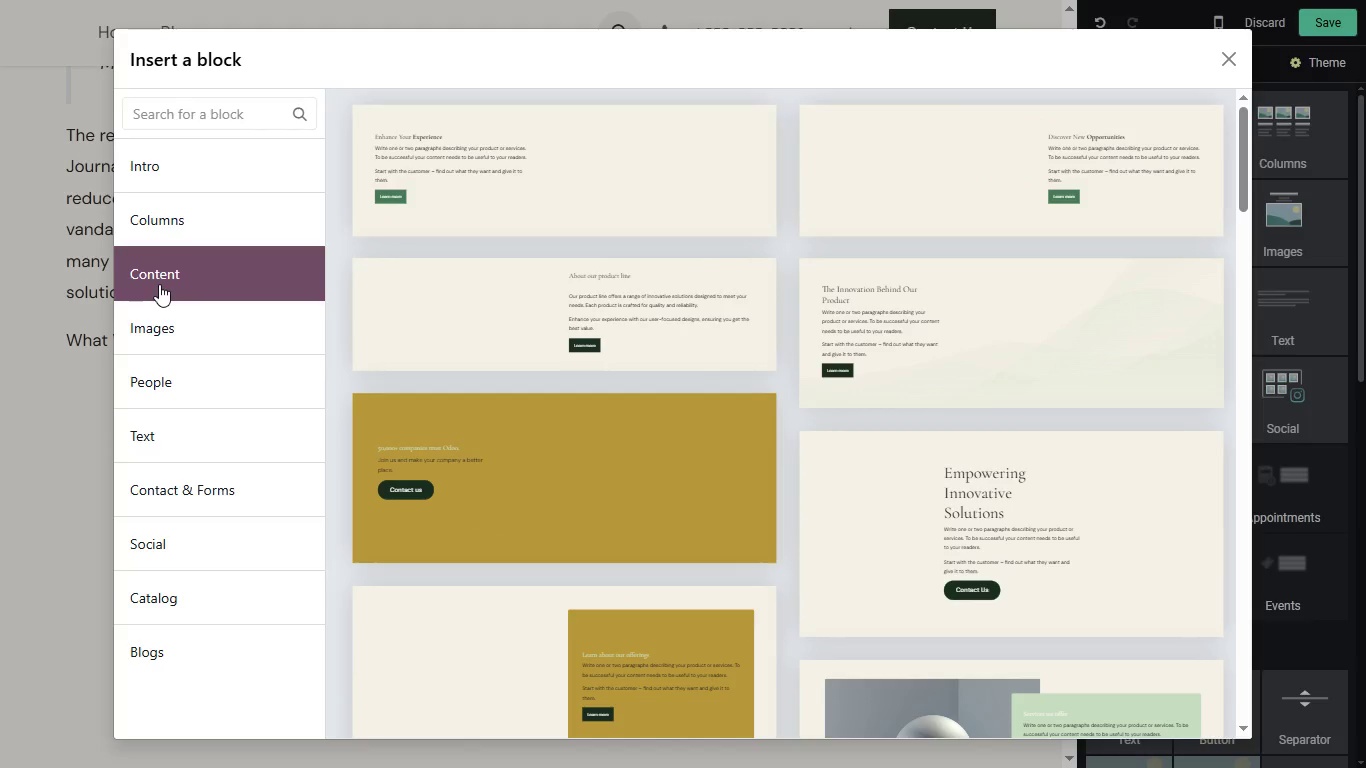 
left_click([159, 284])
 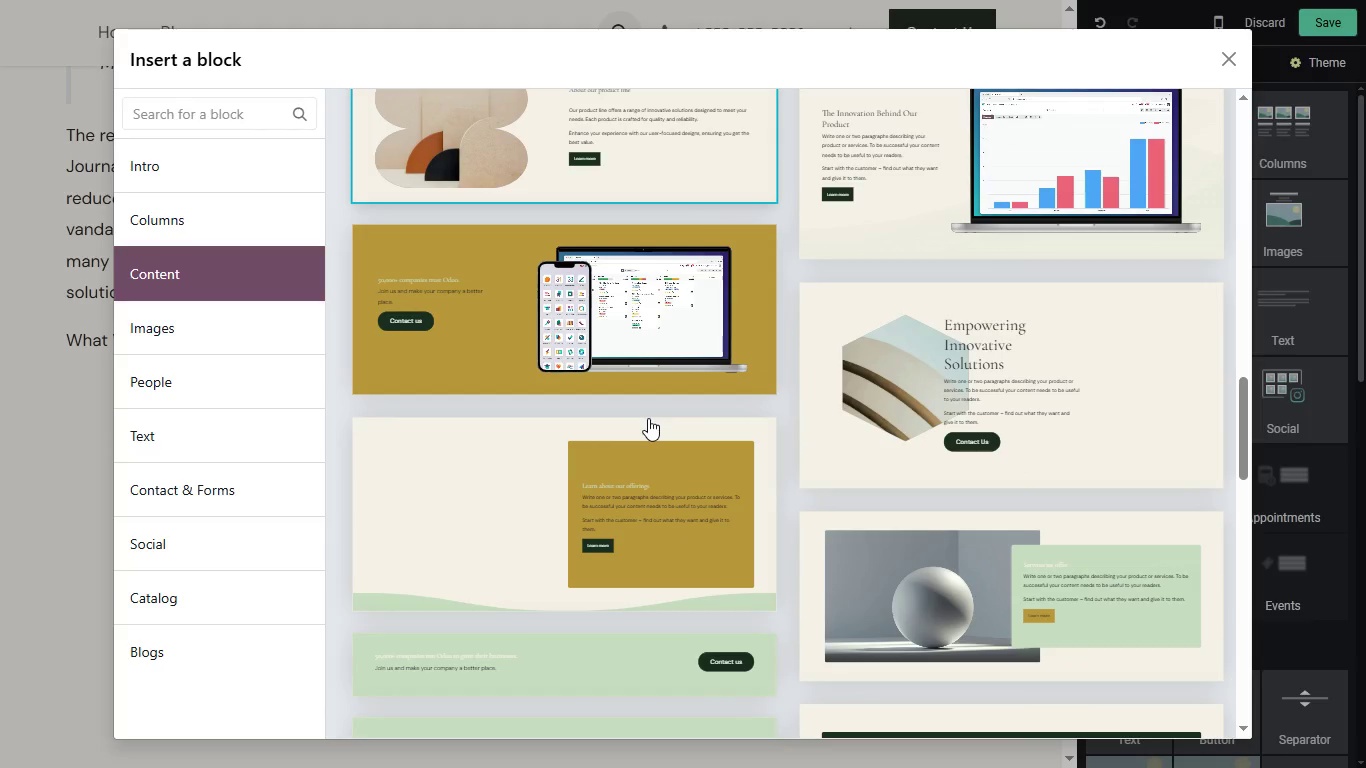 
scroll: coordinate [638, 430], scroll_direction: down, amount: 11.0
 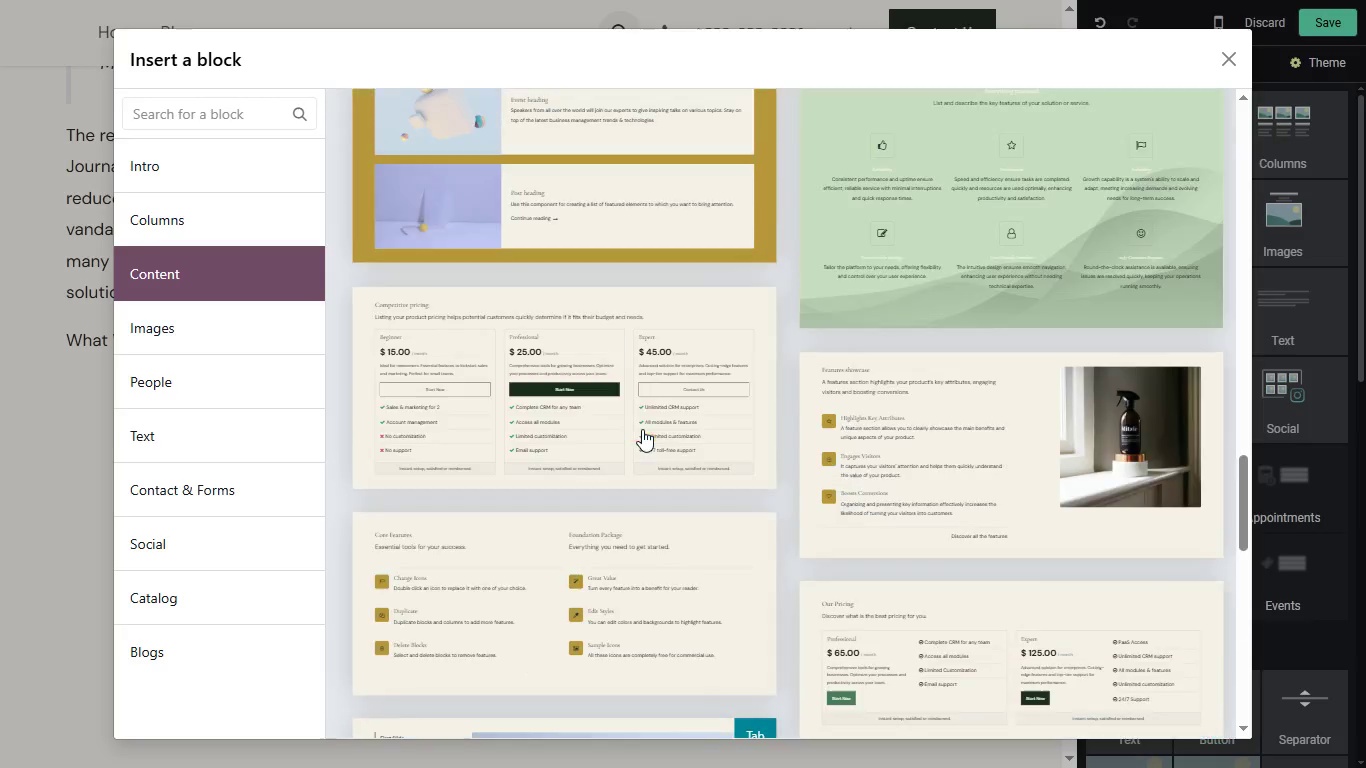 
scroll: coordinate [641, 430], scroll_direction: up, amount: 7.0
 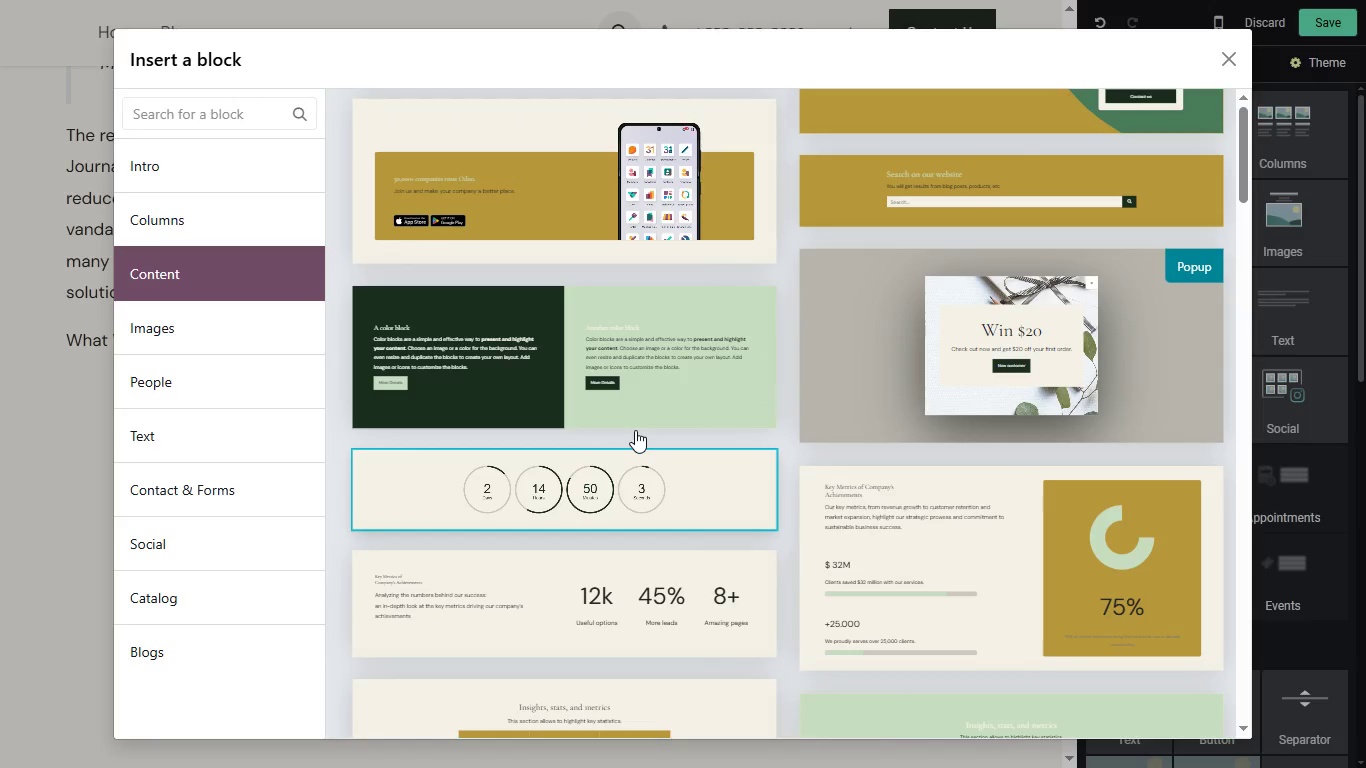 
scroll: coordinate [571, 395], scroll_direction: down, amount: 6.0
 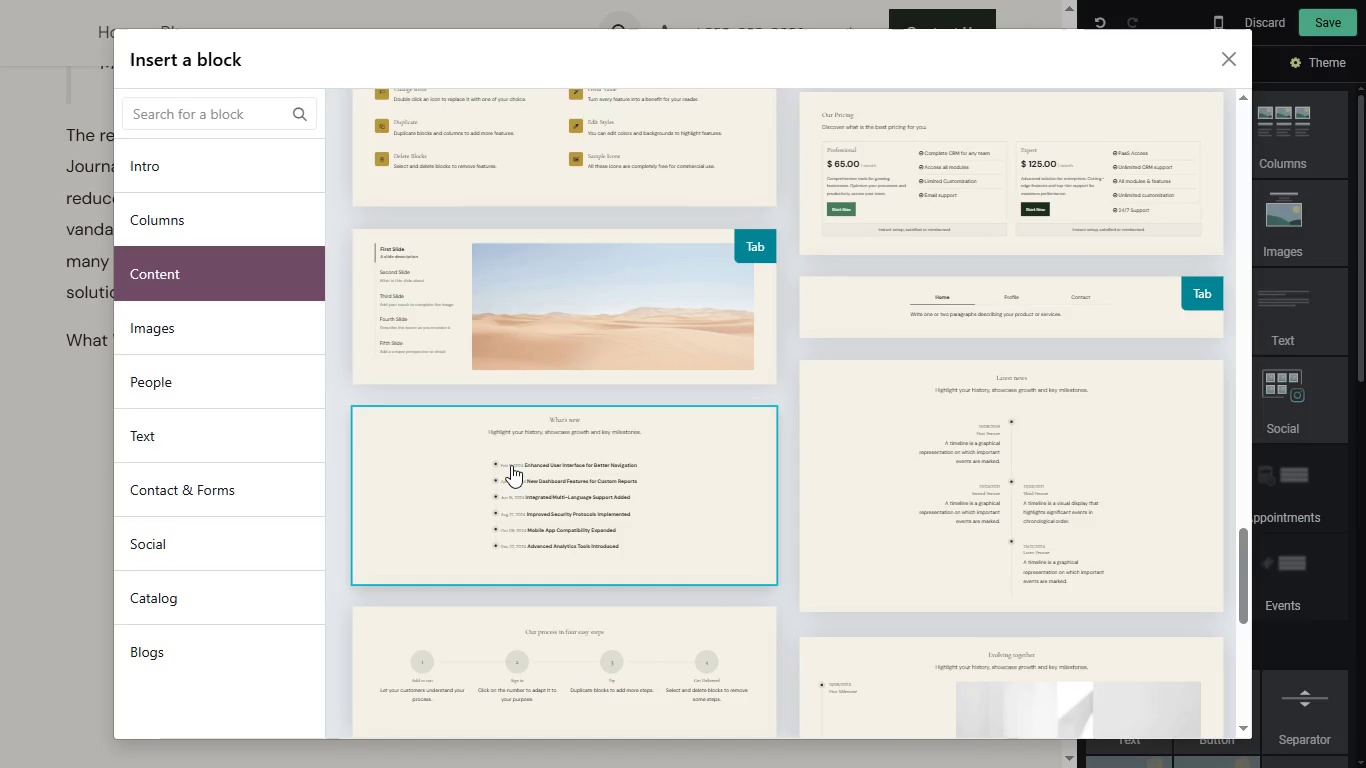 
wait(13.93)
 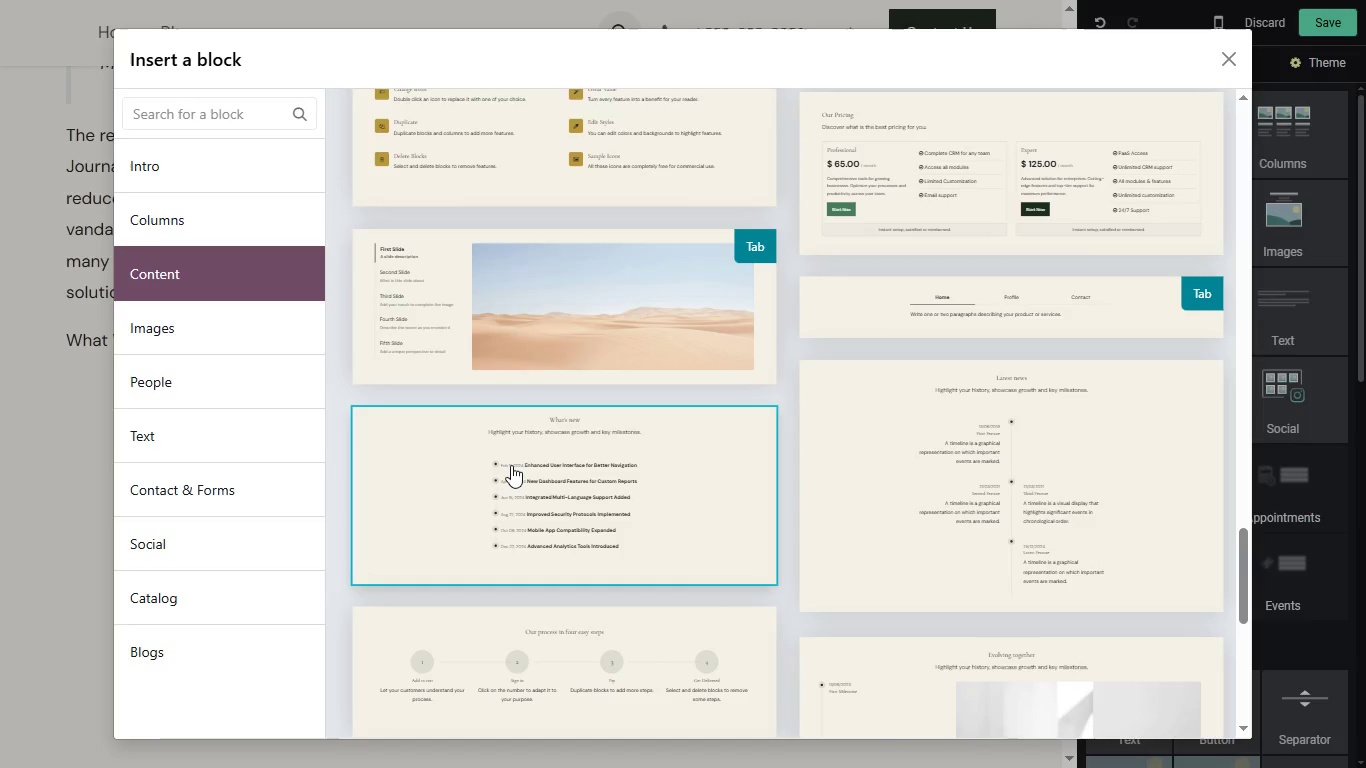 
scroll: coordinate [548, 391], scroll_direction: down, amount: 6.0
 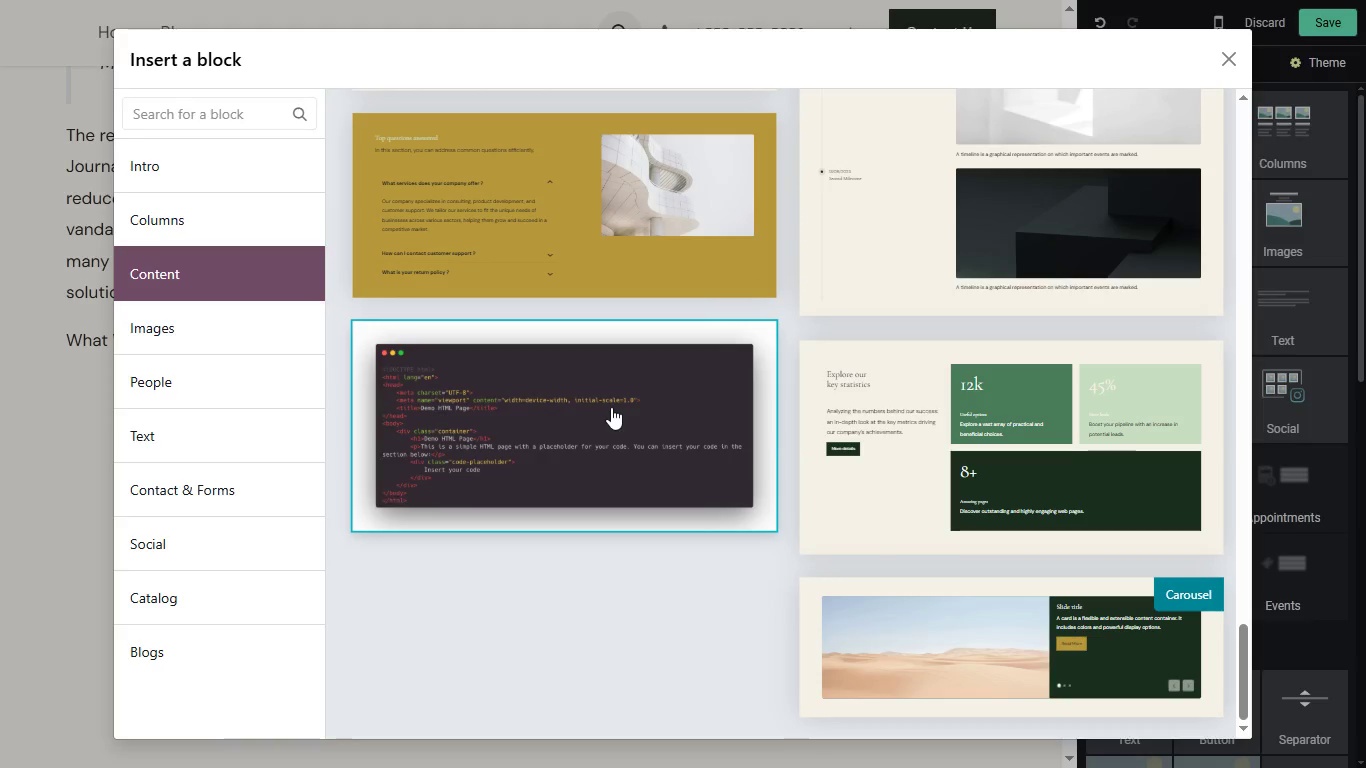 
scroll: coordinate [608, 416], scroll_direction: none, amount: 0.0
 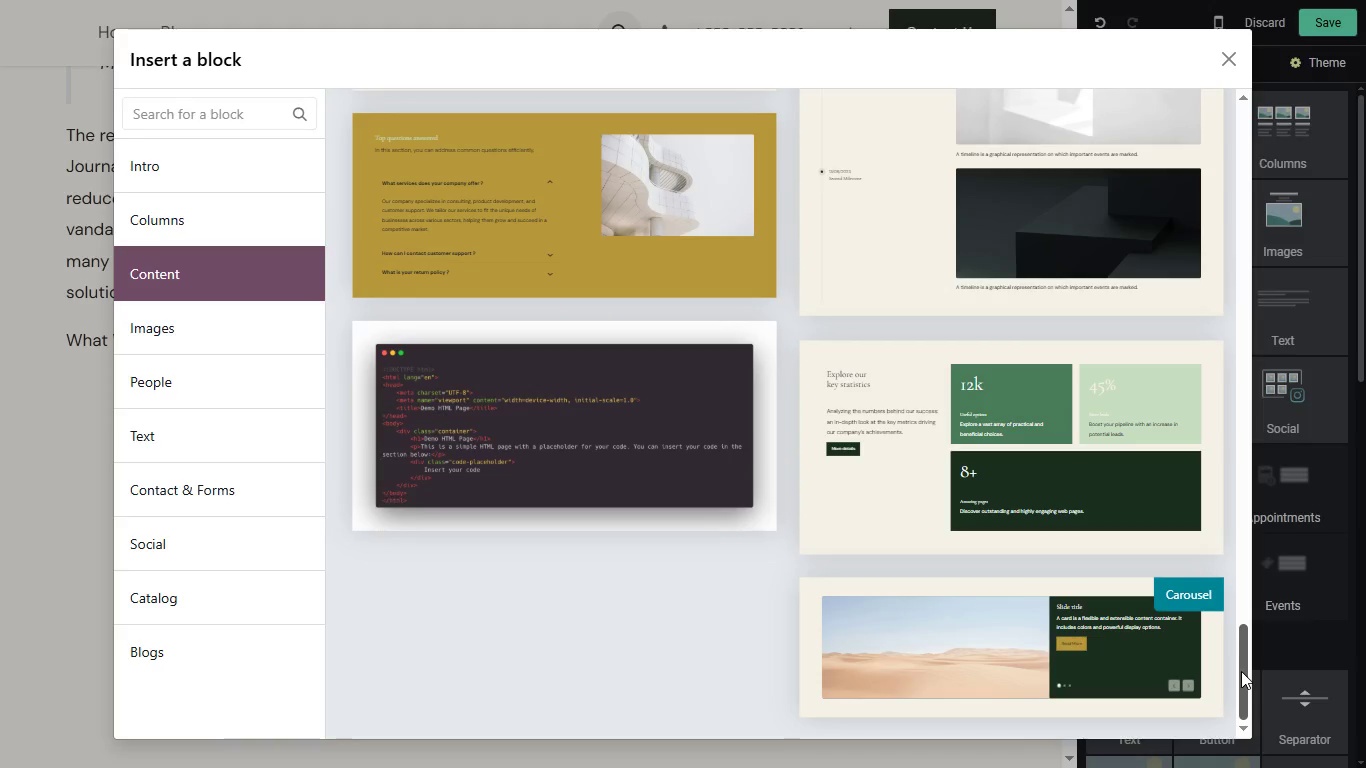 
left_click_drag(start_coordinate=[1241, 671], to_coordinate=[1218, 594])
 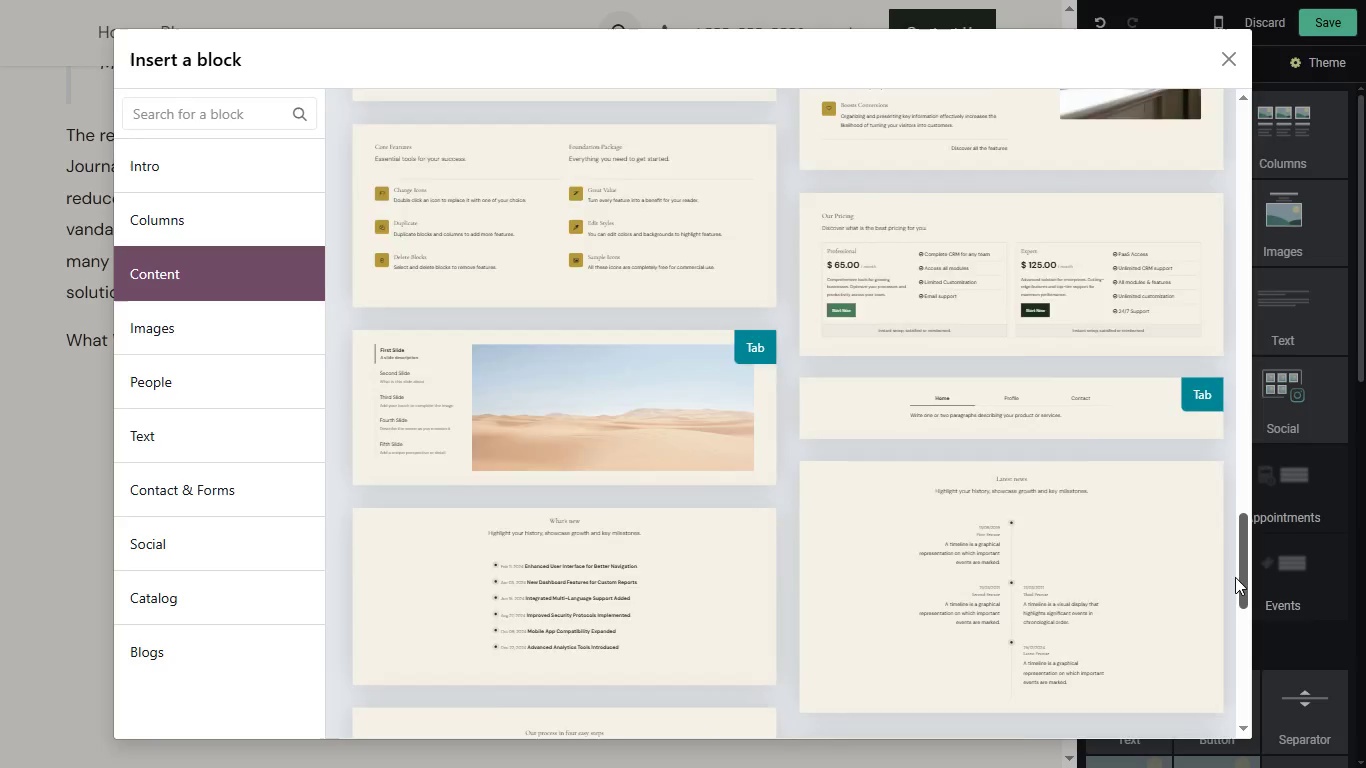 
left_click_drag(start_coordinate=[1241, 614], to_coordinate=[1293, 609])
 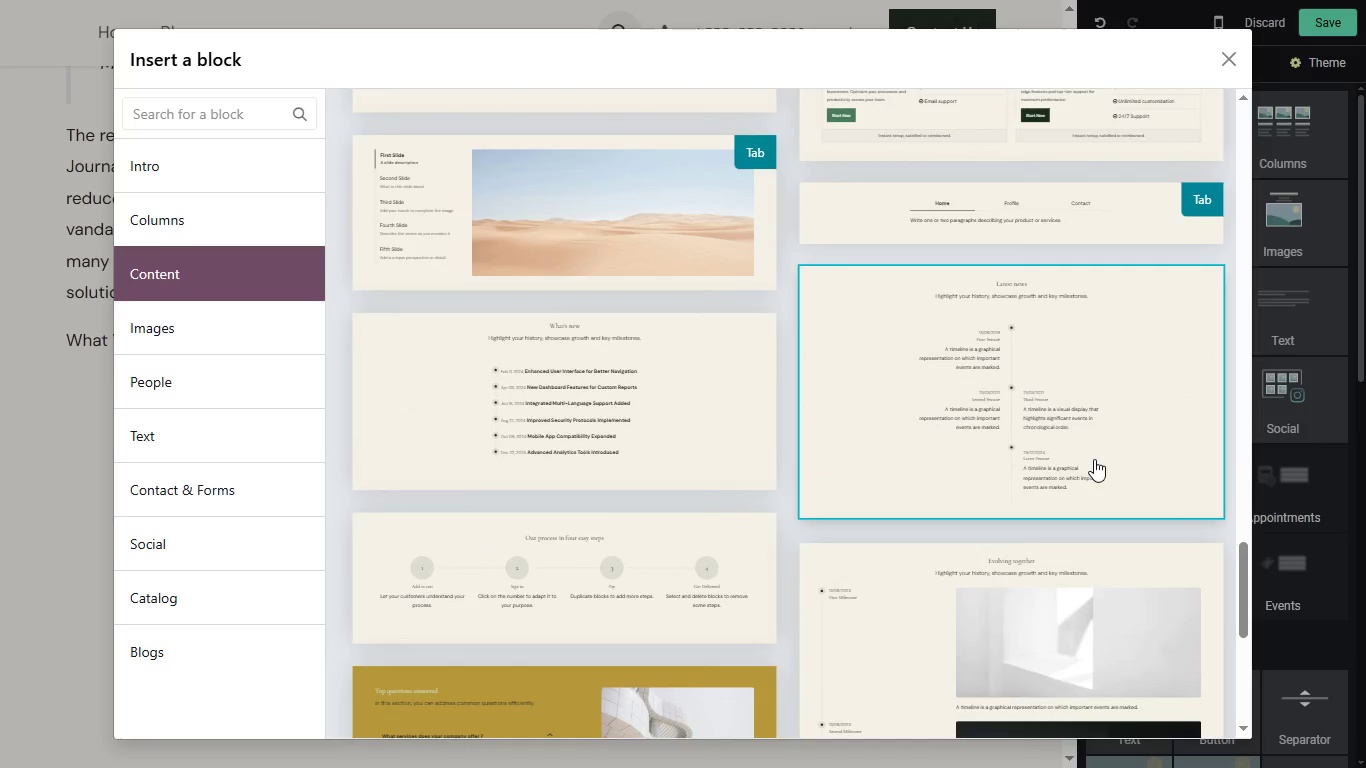 
left_click([1094, 459])
 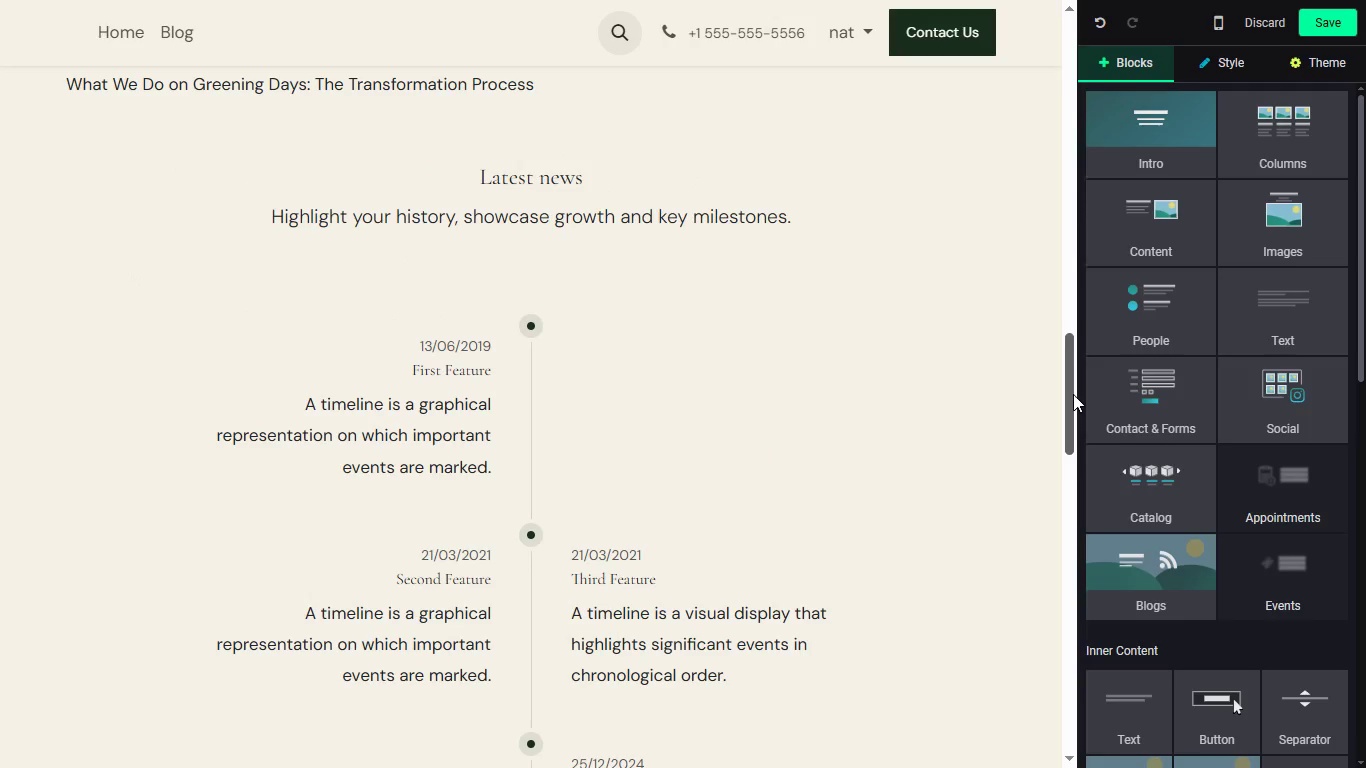 
left_click_drag(start_coordinate=[1073, 394], to_coordinate=[1067, 486])
 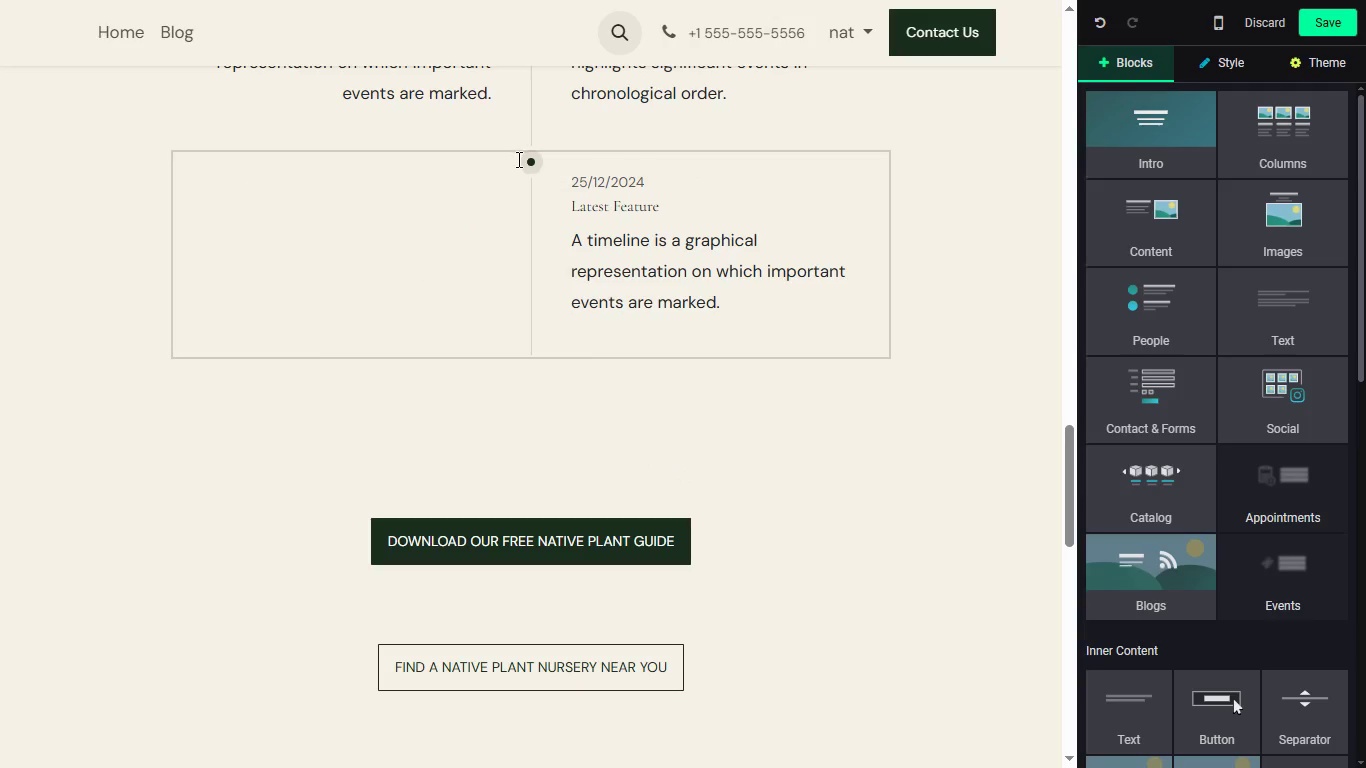 
left_click([517, 159])
 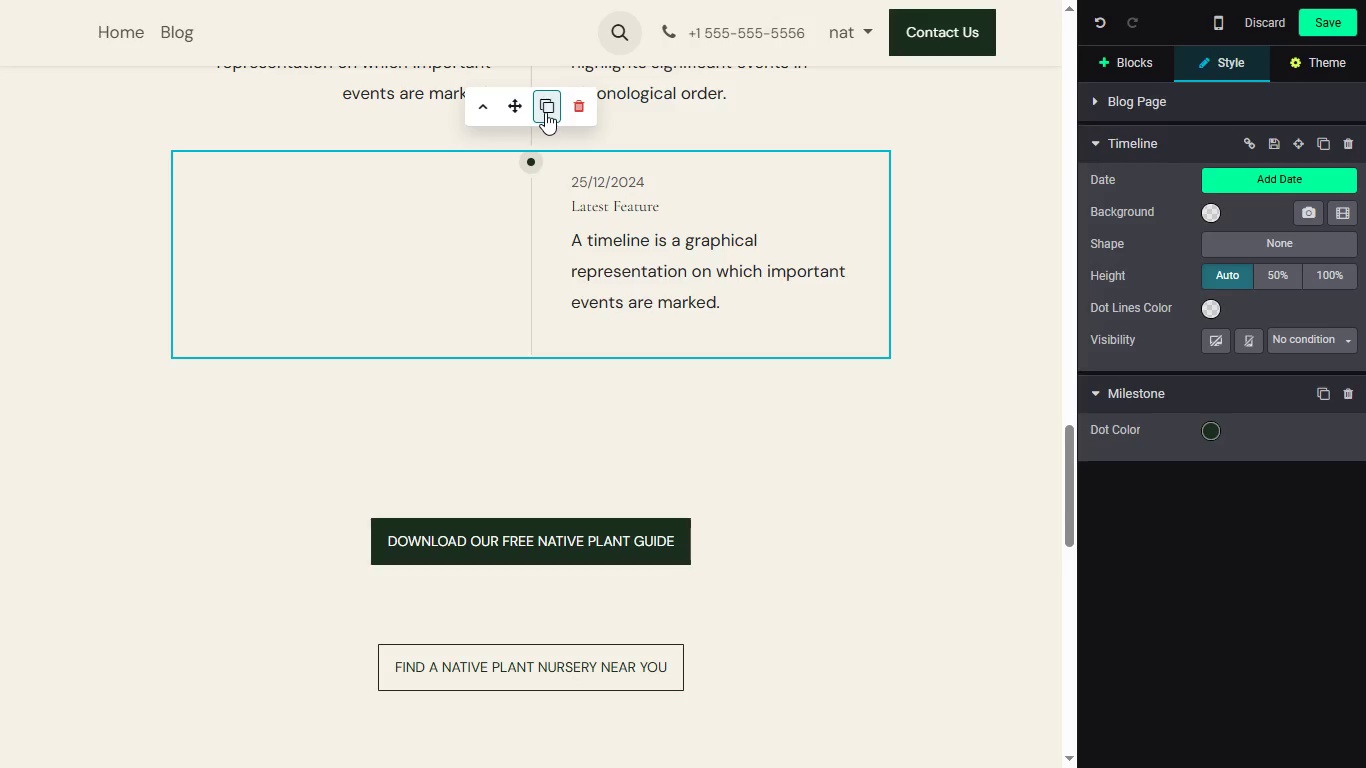 
left_click([545, 112])
 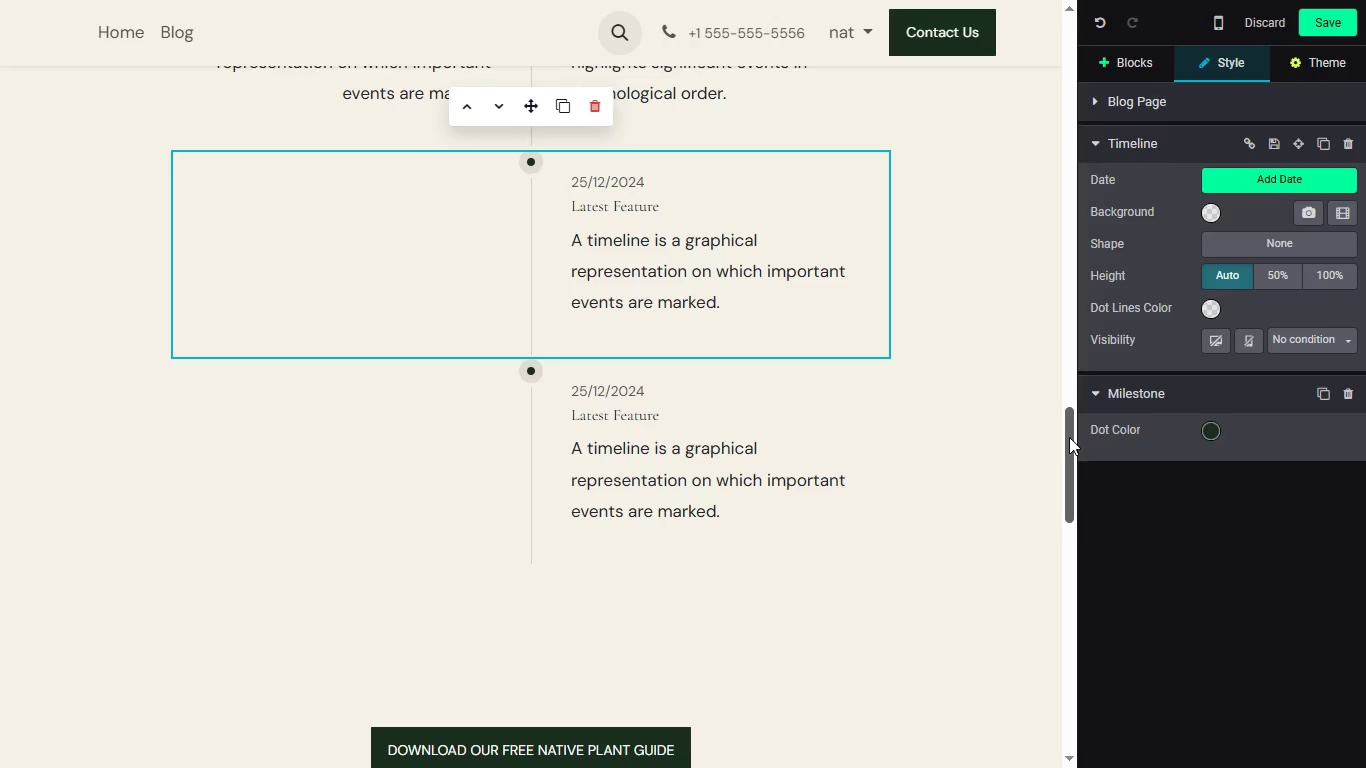 
left_click_drag(start_coordinate=[1069, 437], to_coordinate=[1073, 378])
 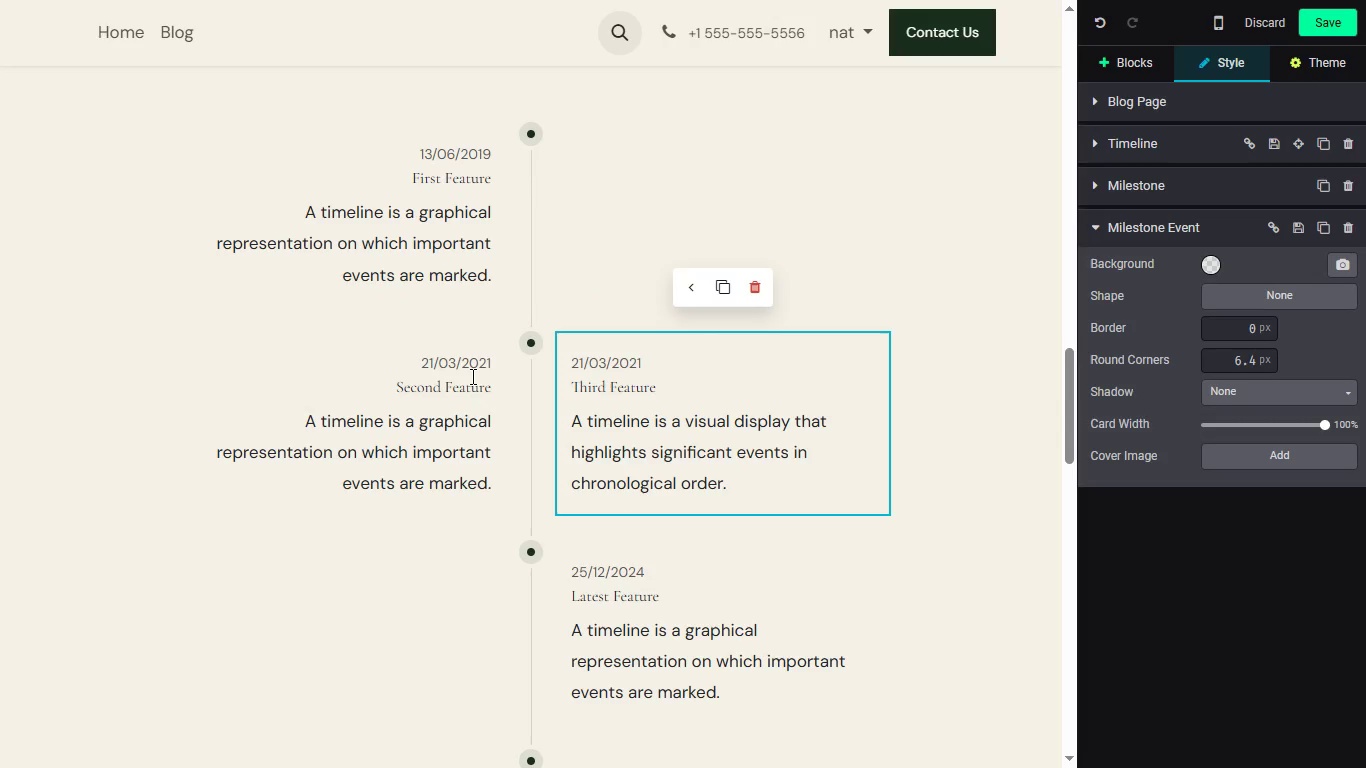 
left_click([471, 376])
 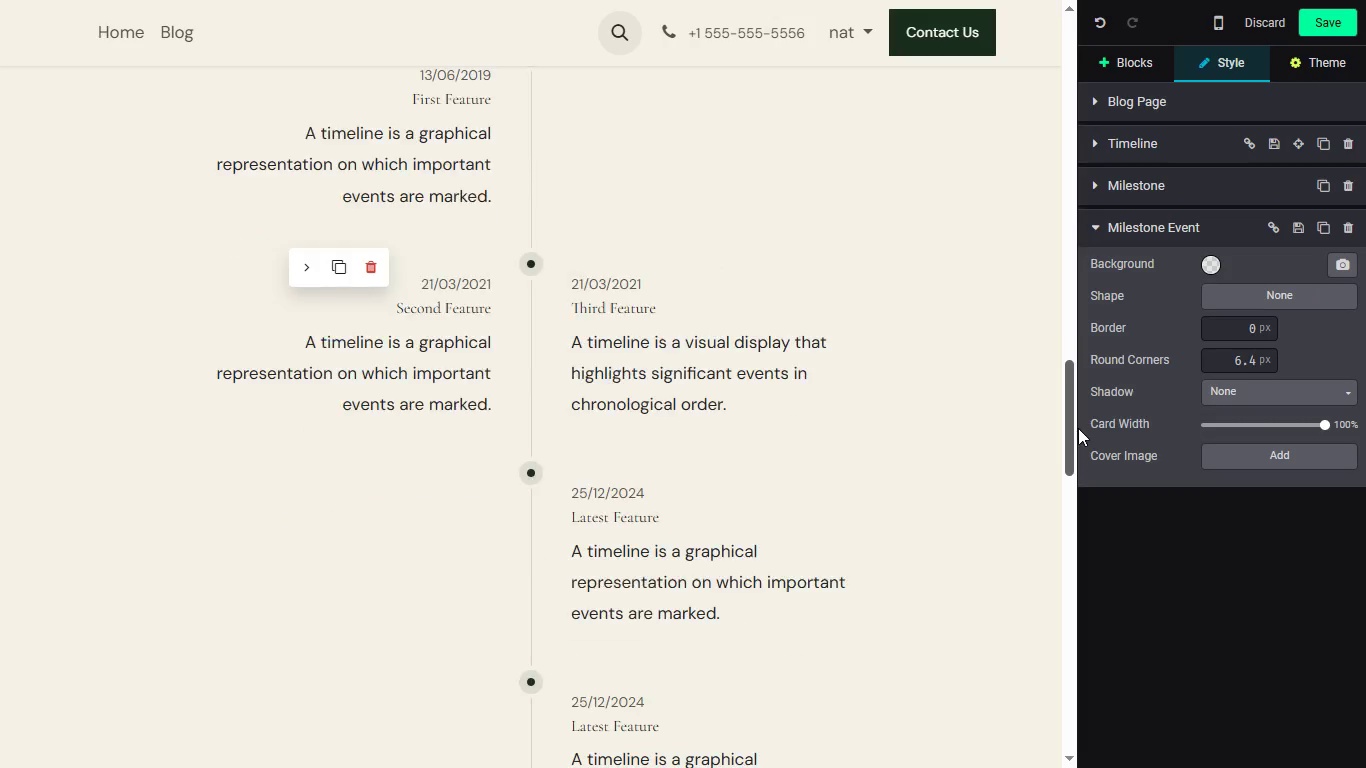 
left_click_drag(start_coordinate=[1076, 416], to_coordinate=[1078, 428])
 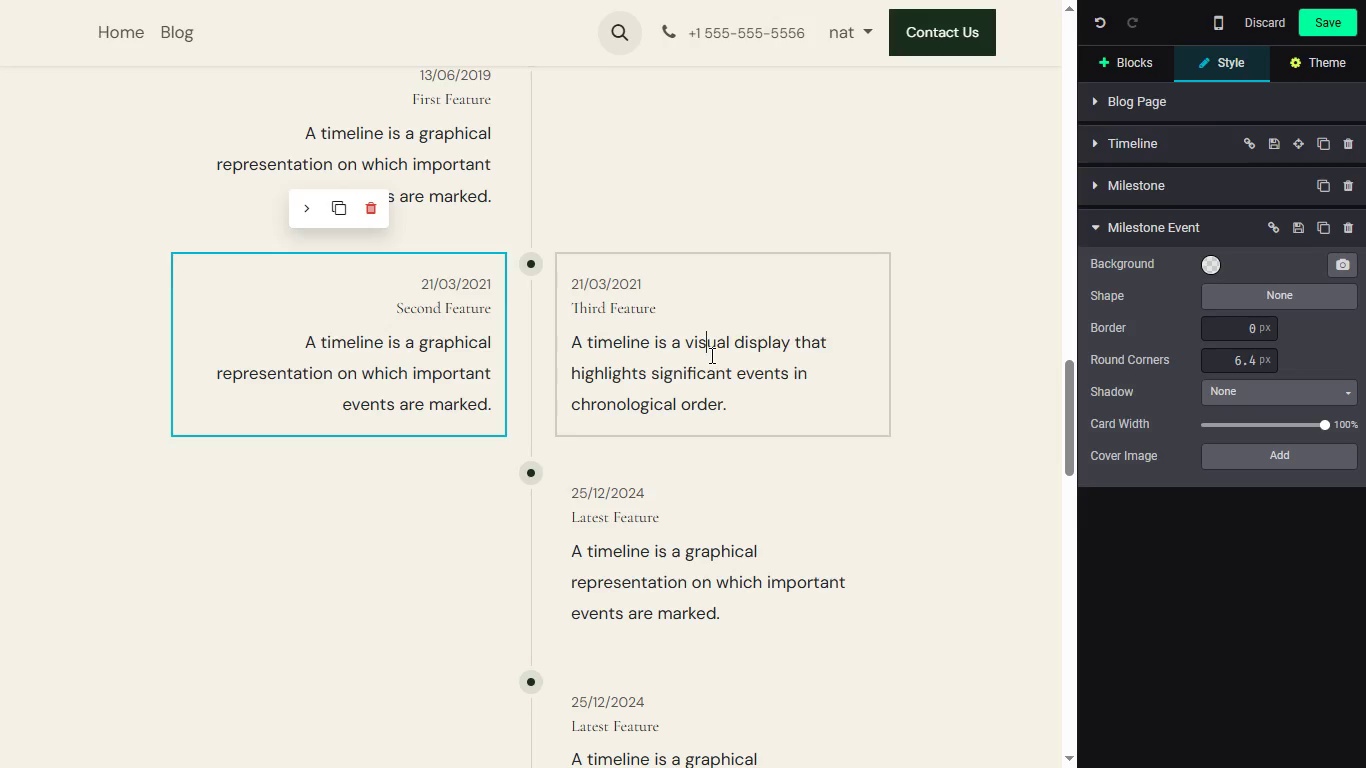 
left_click([710, 355])
 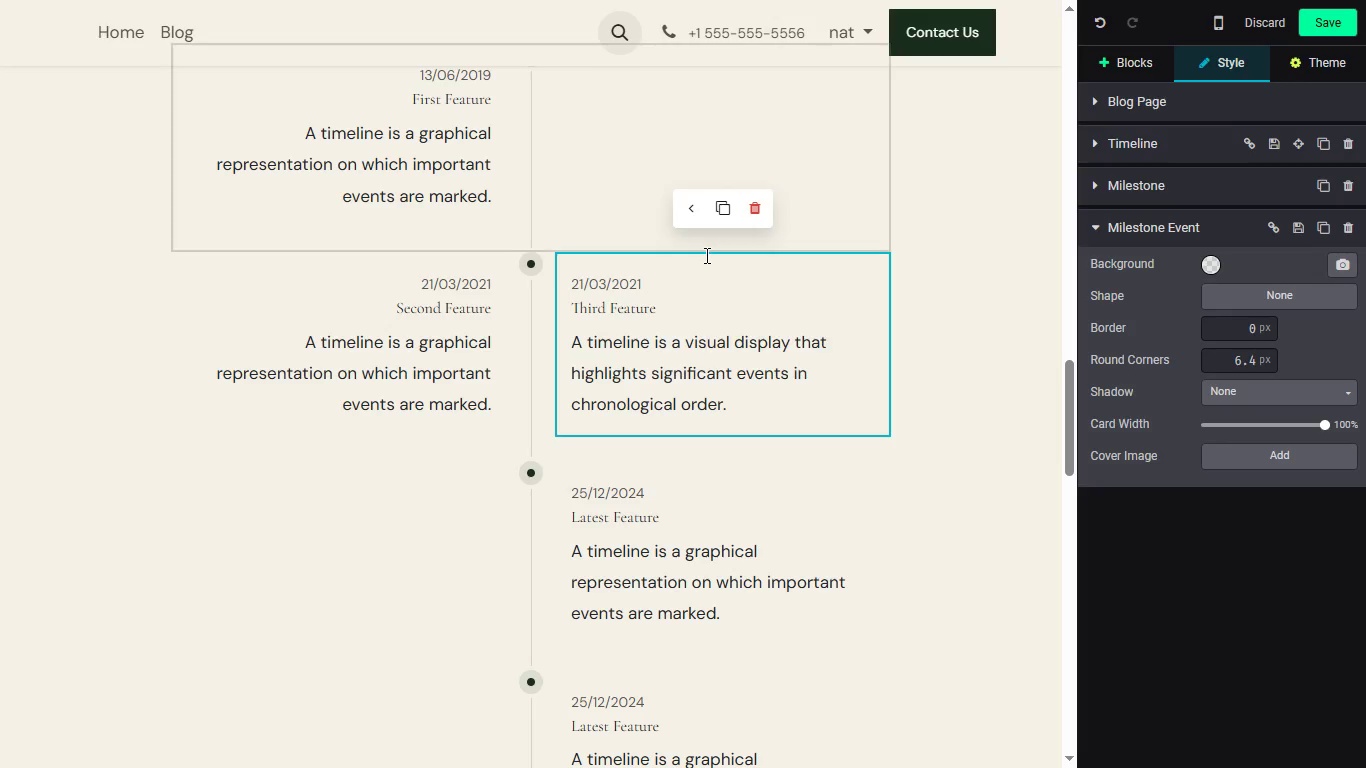 
left_click([464, 328])
 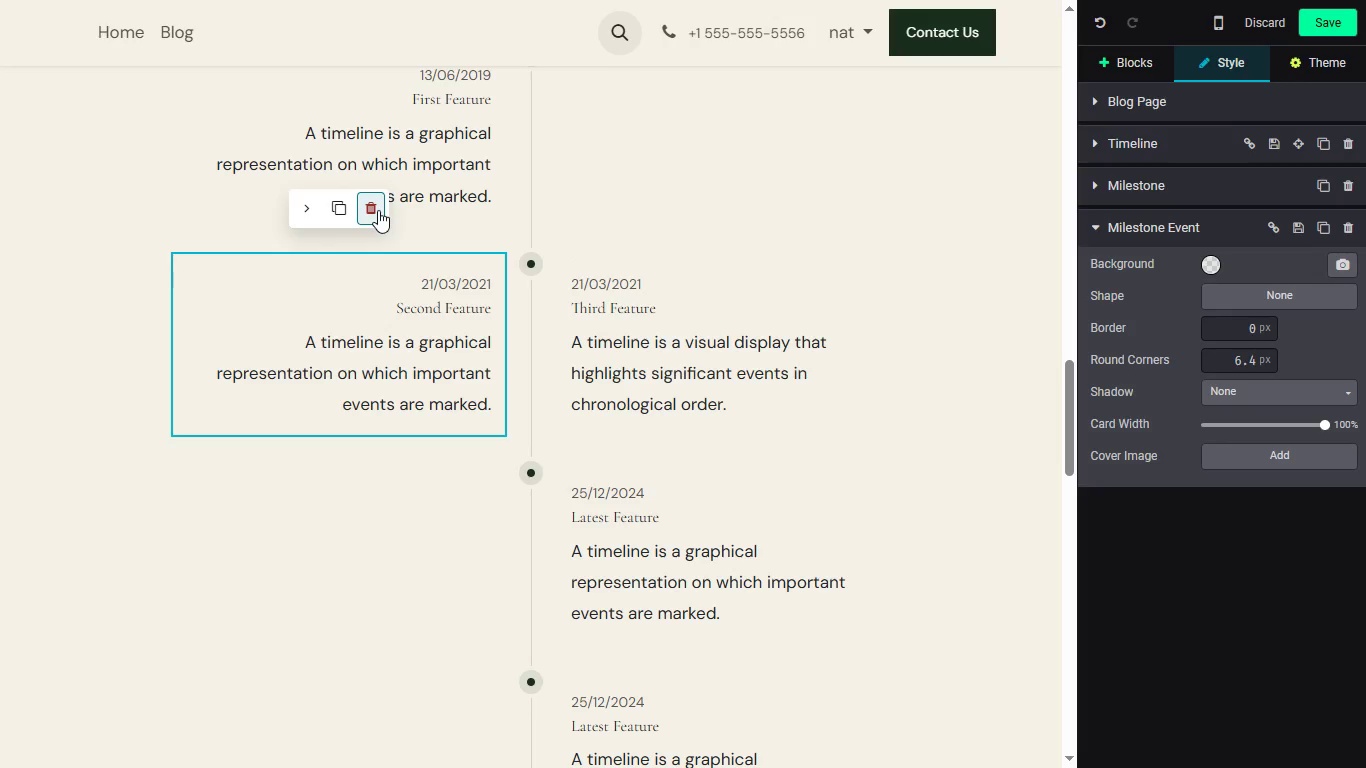 
left_click([378, 210])
 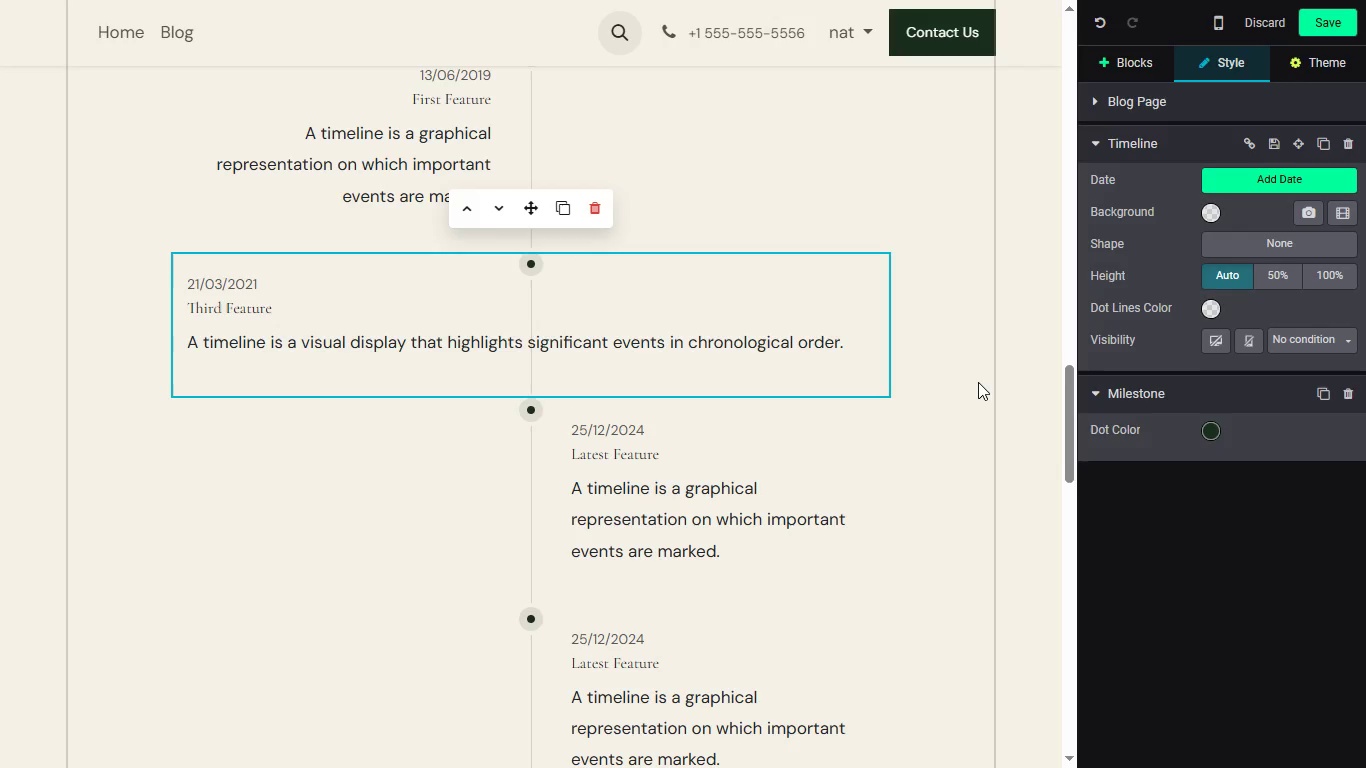 
key(Control+Z)
 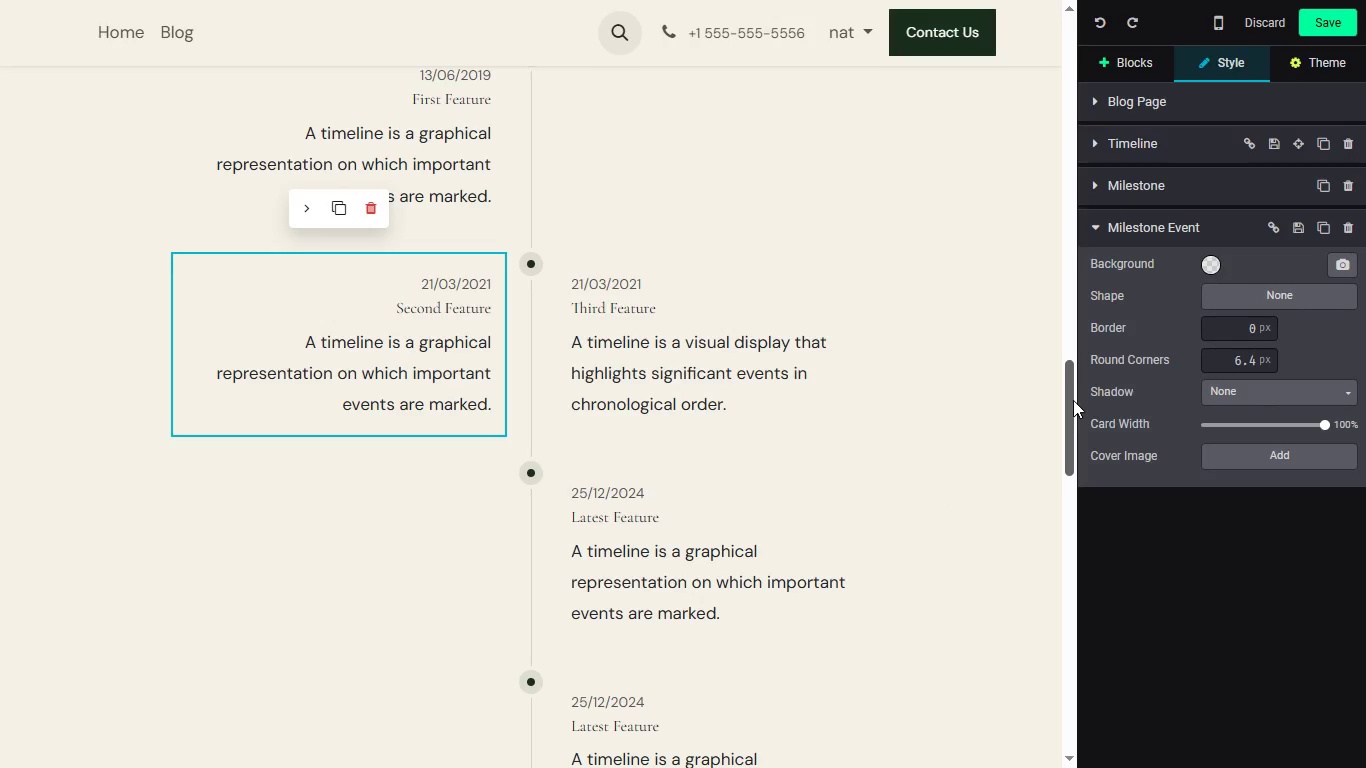 
left_click_drag(start_coordinate=[1073, 405], to_coordinate=[1073, 417])
 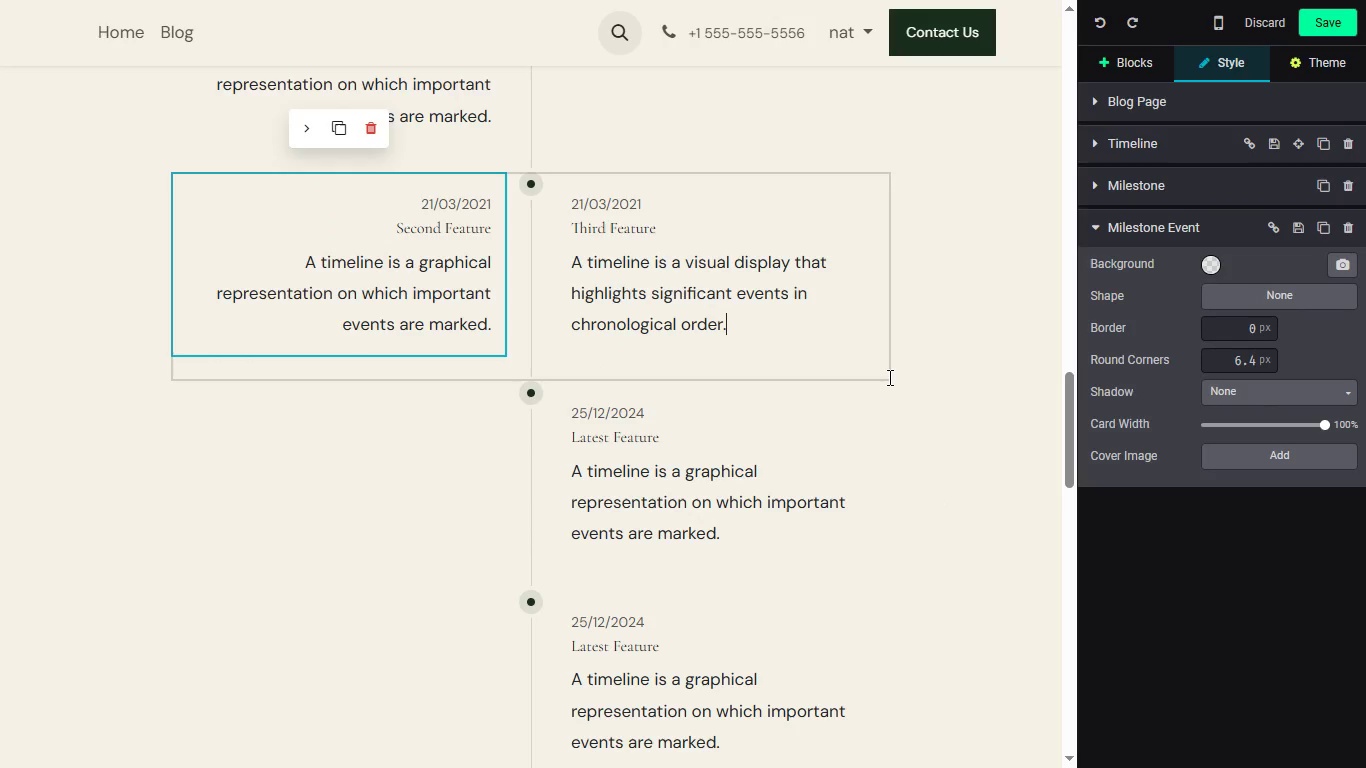 
left_click([888, 377])
 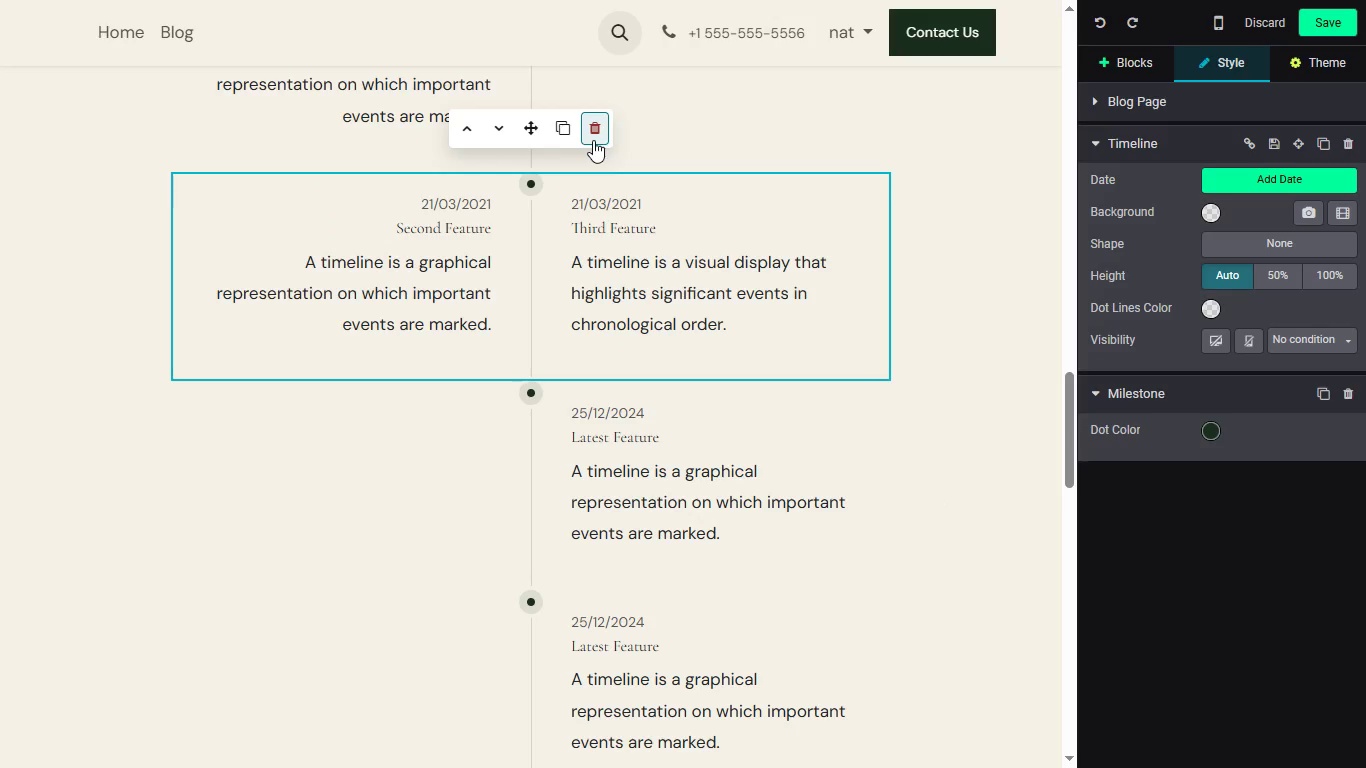 
left_click([593, 140])
 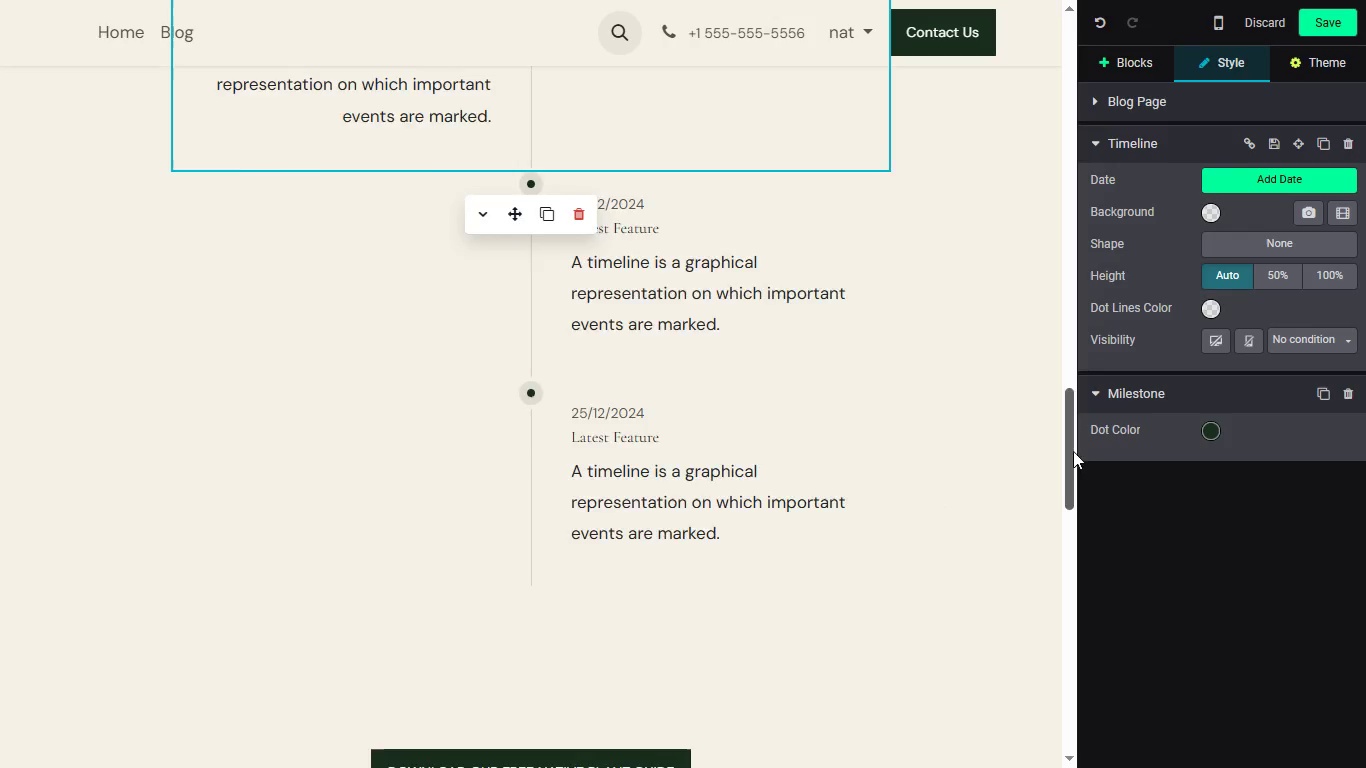 
left_click_drag(start_coordinate=[1073, 451], to_coordinate=[1070, 429])
 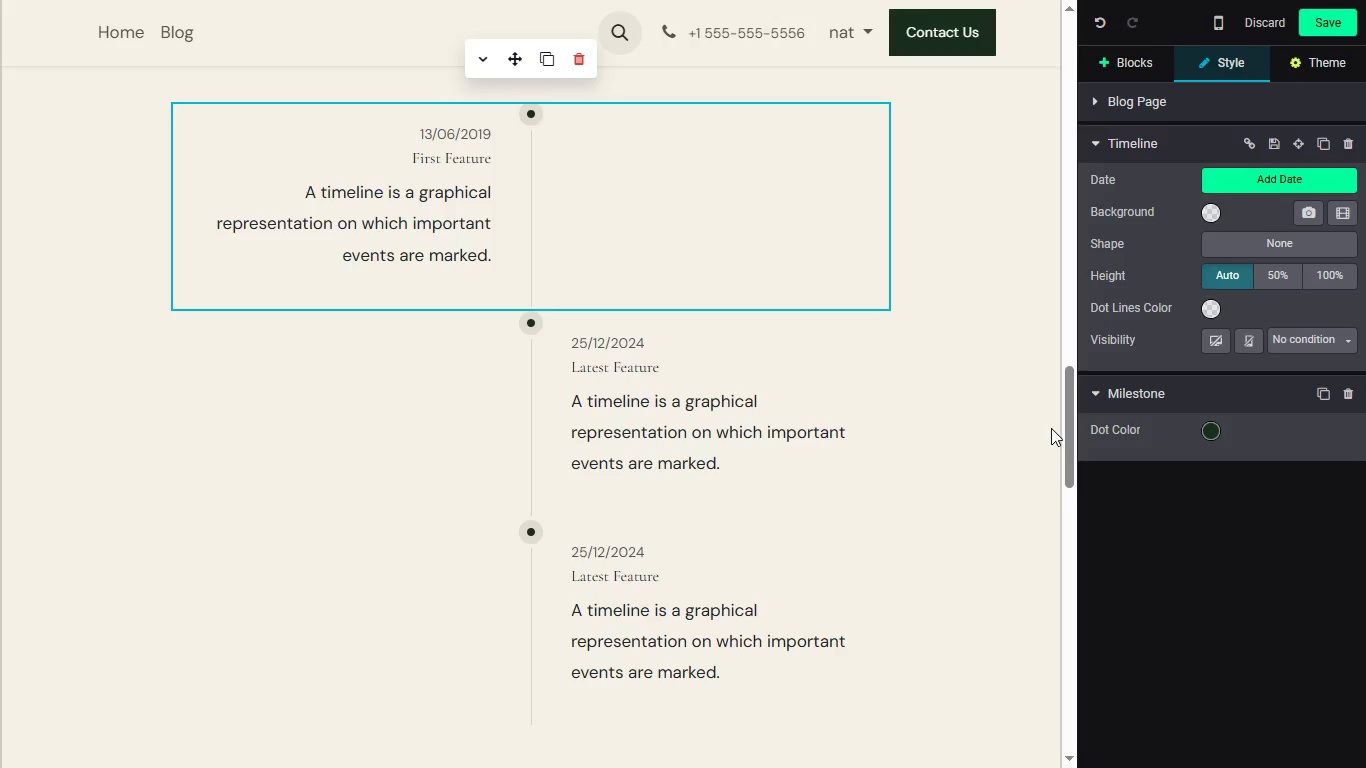 
left_click_drag(start_coordinate=[1071, 424], to_coordinate=[1074, 436])
 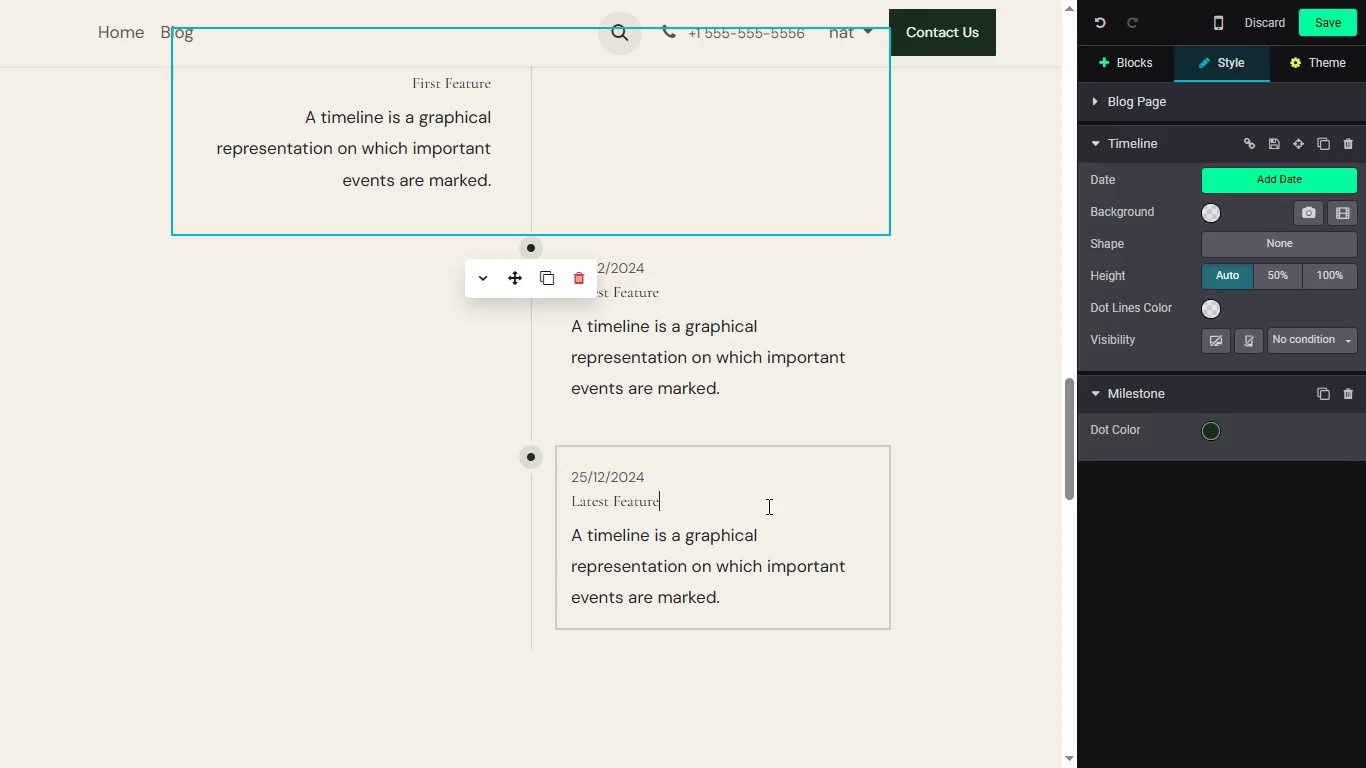 
left_click([767, 506])
 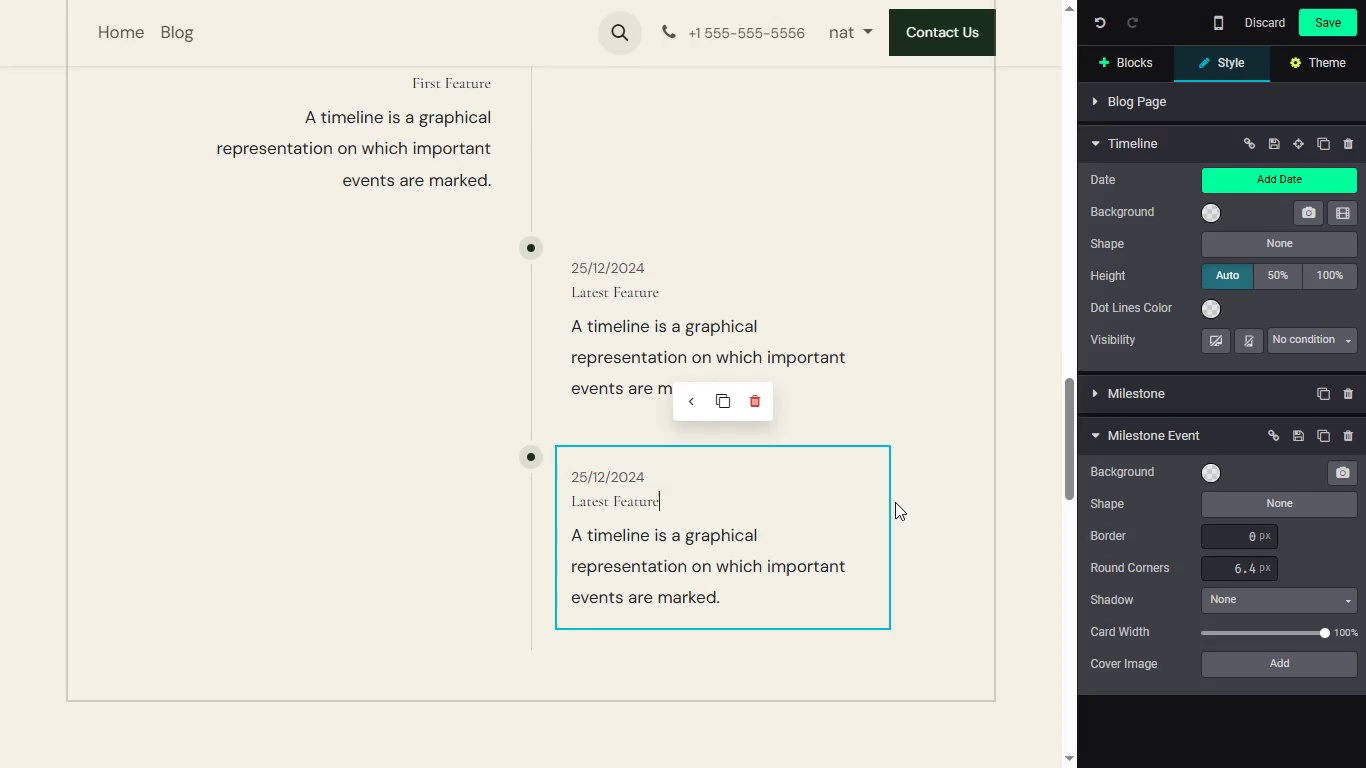 
left_click([895, 502])
 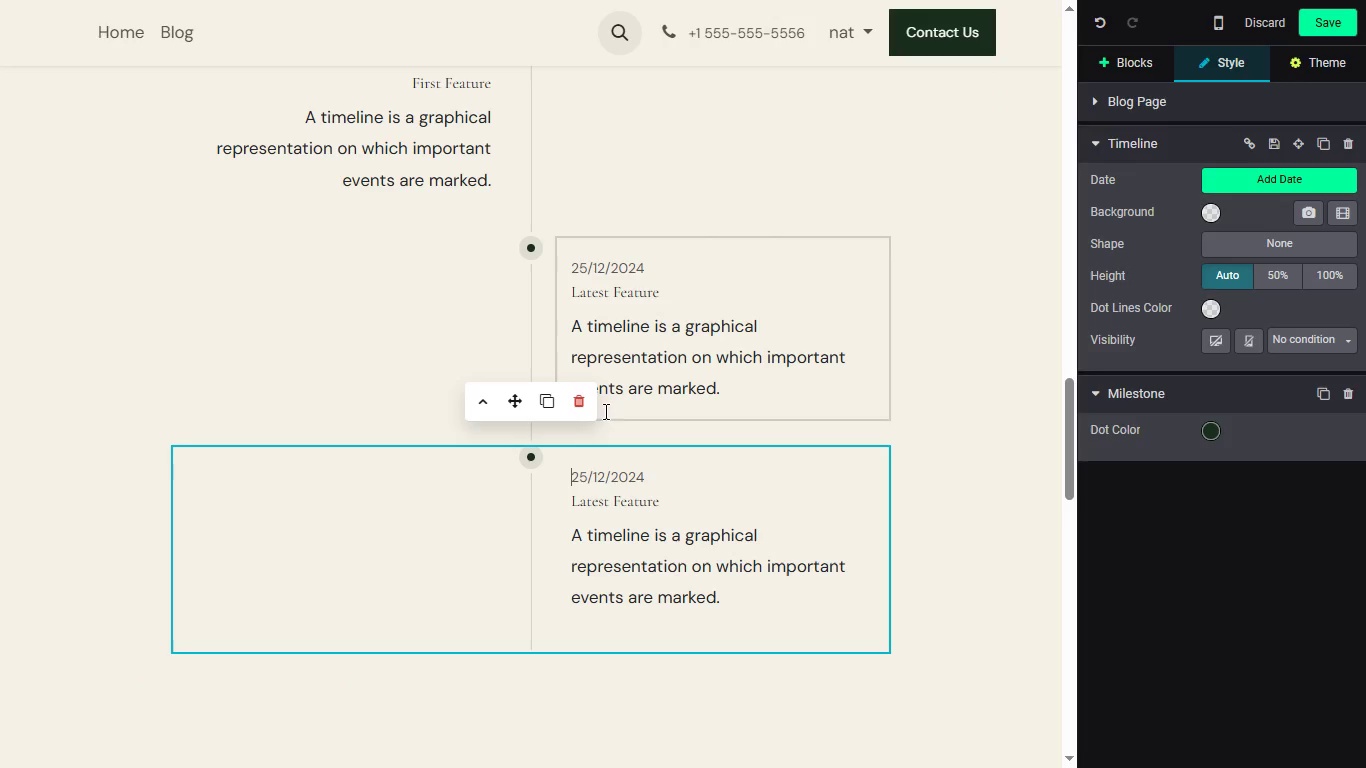 
wait(5.36)
 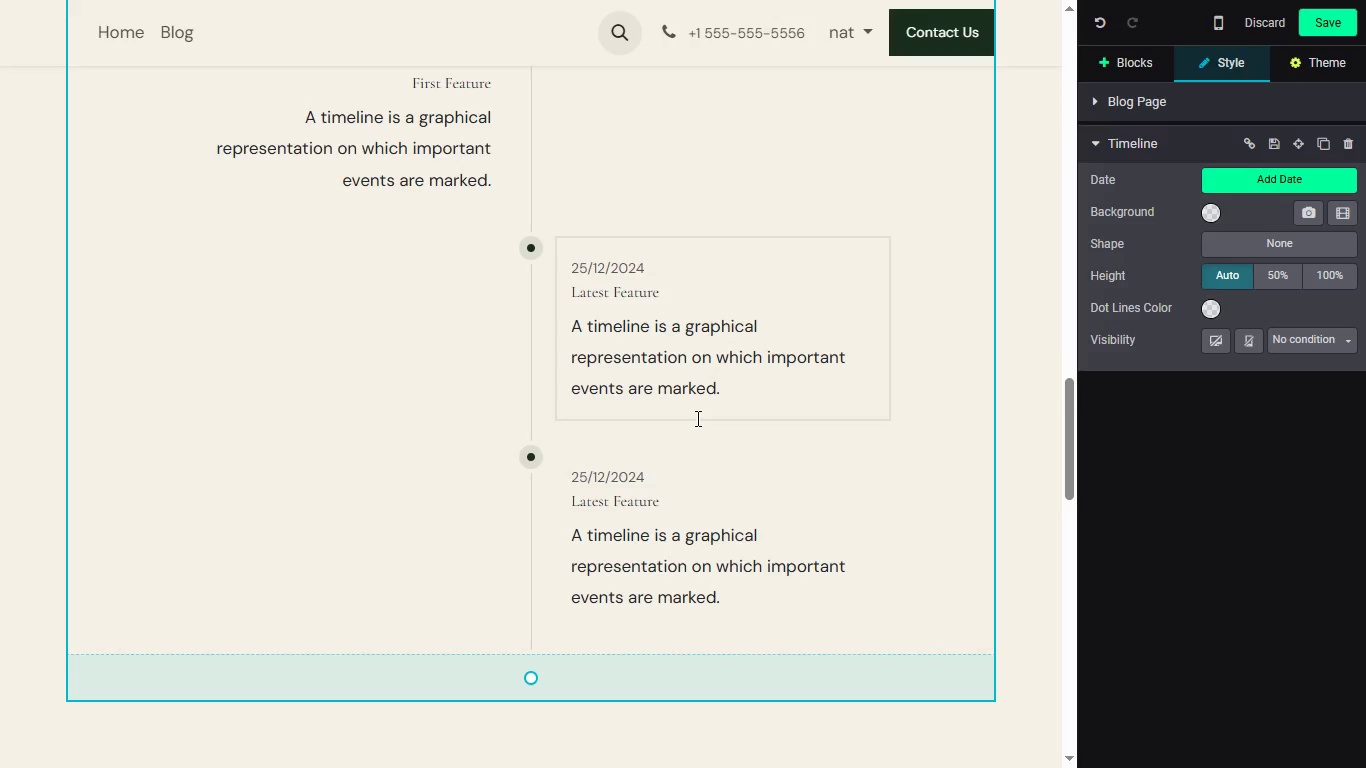 
left_click([582, 414])
 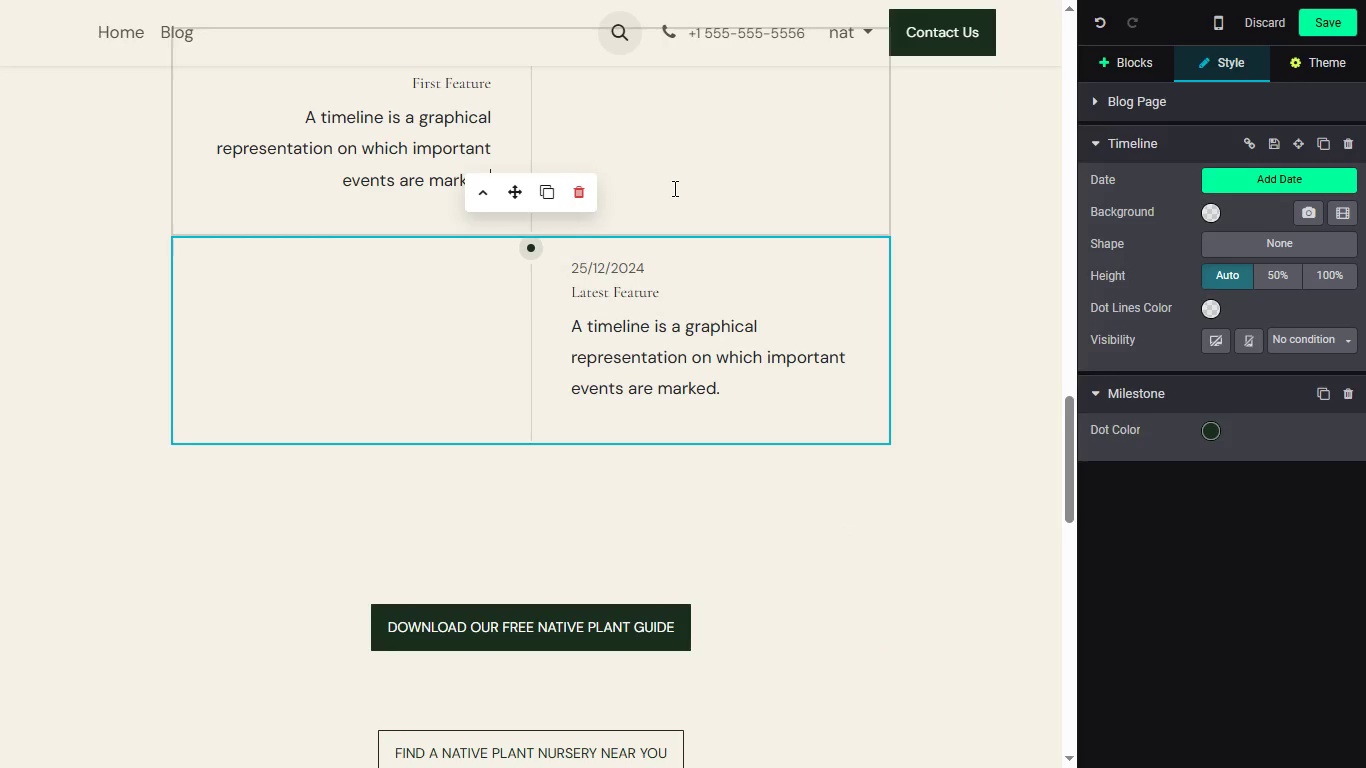 
left_click([673, 188])
 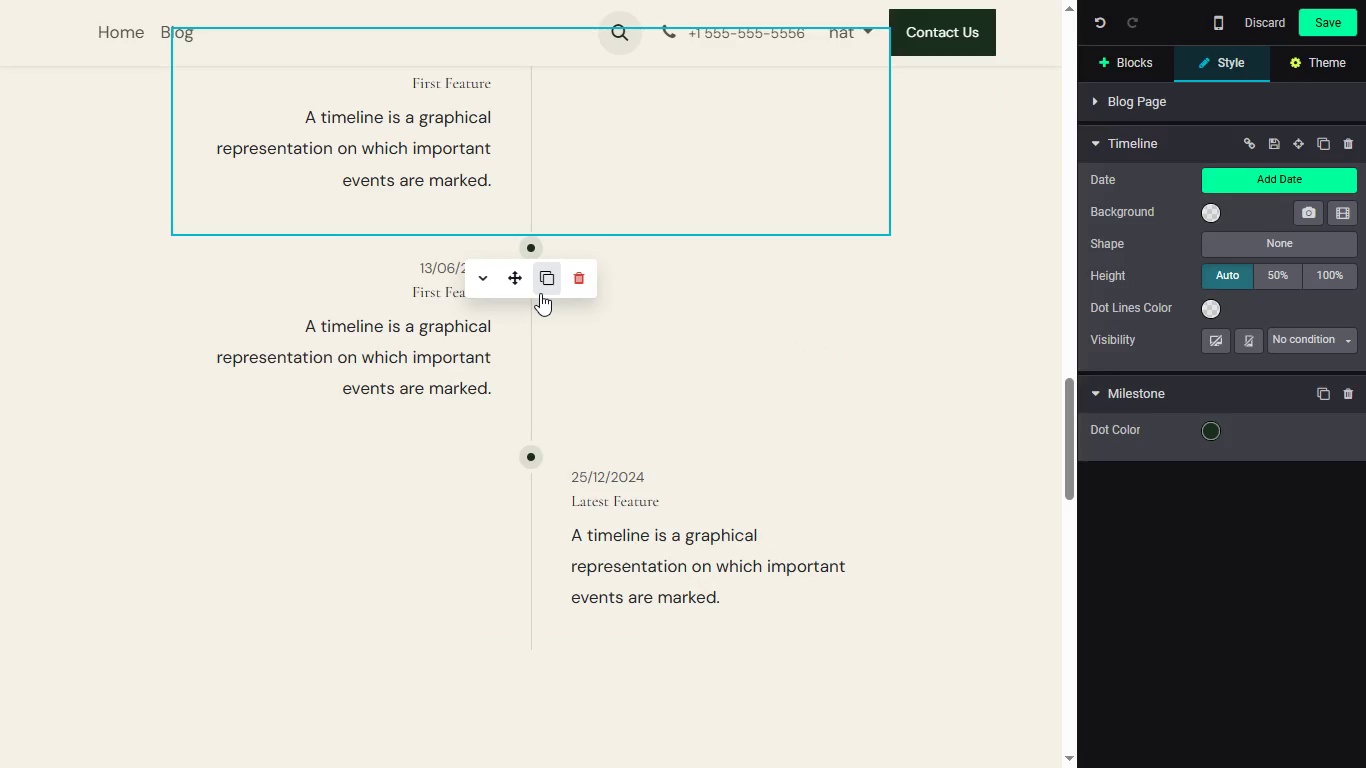 
left_click([540, 293])
 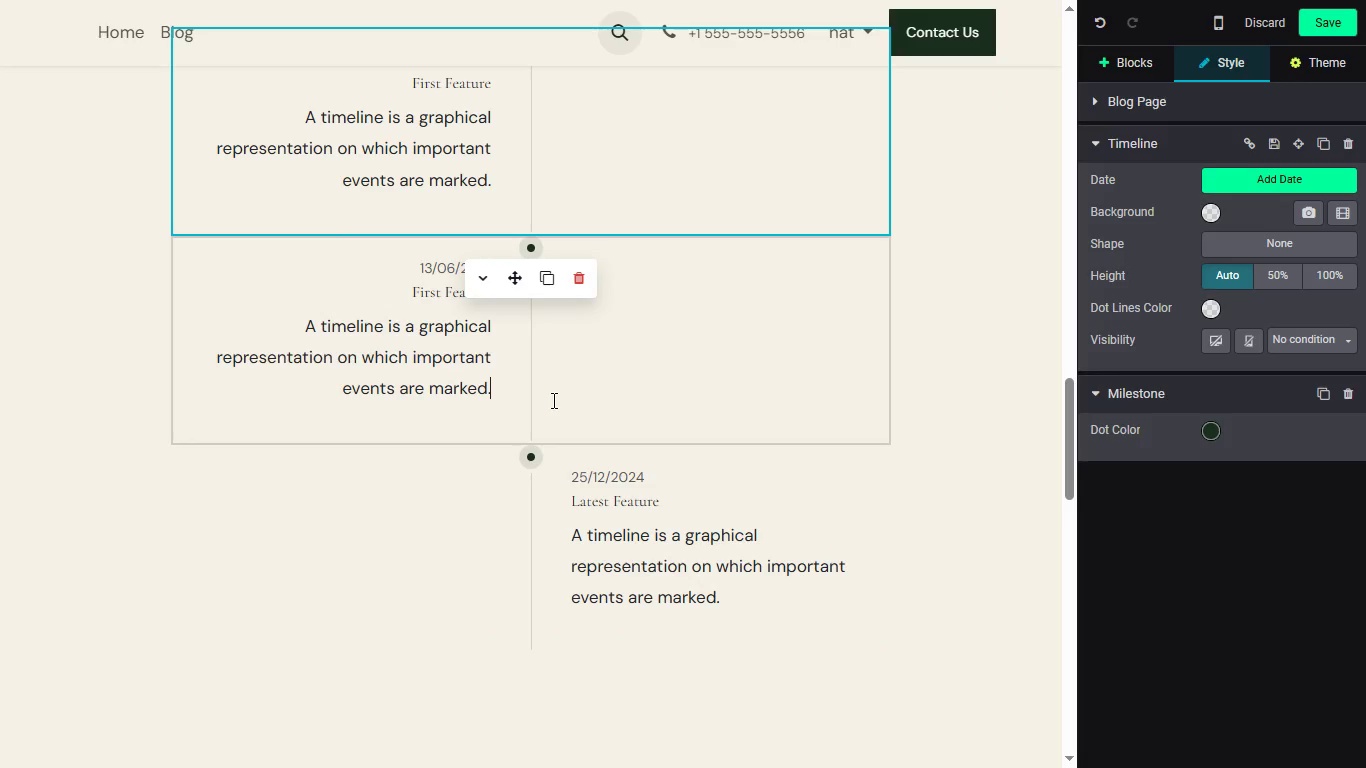 
left_click([552, 400])
 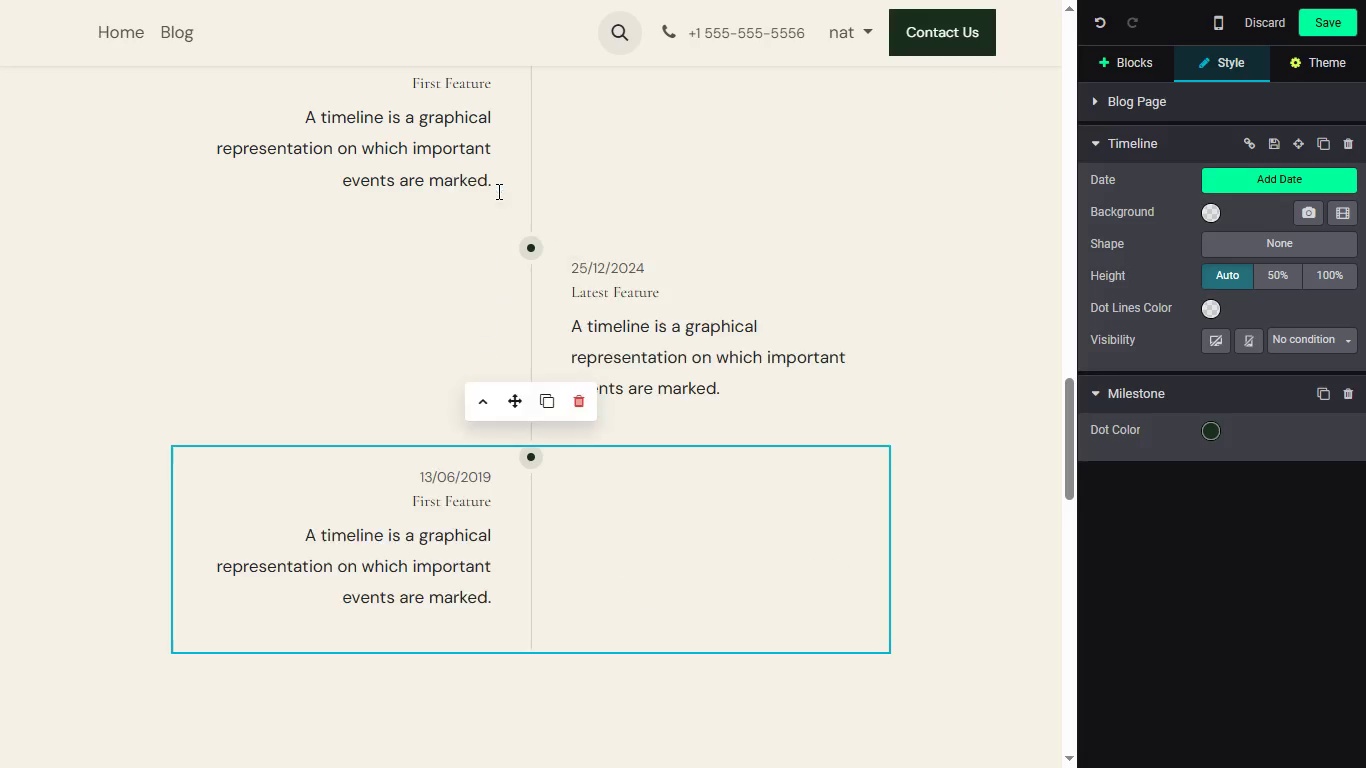 
left_click([497, 191])
 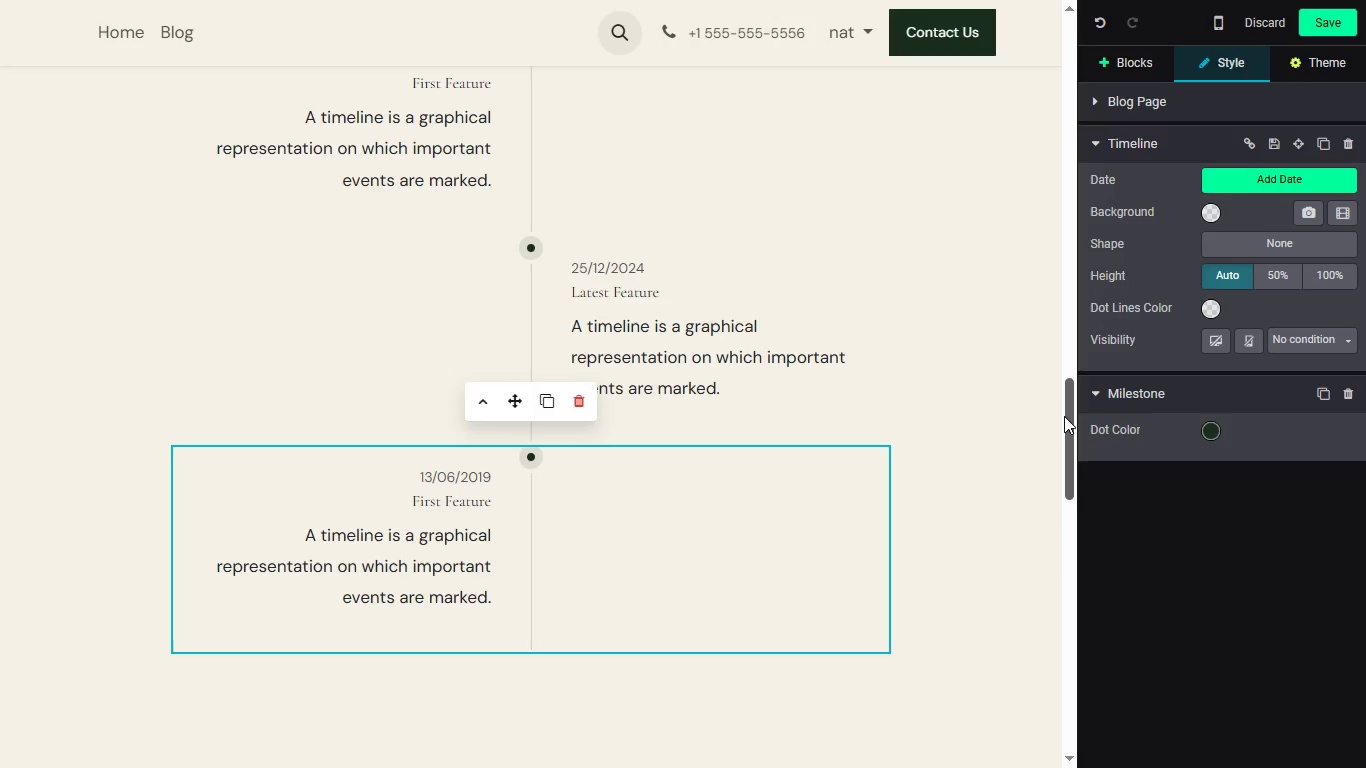 
left_click_drag(start_coordinate=[1064, 416], to_coordinate=[1059, 408])
 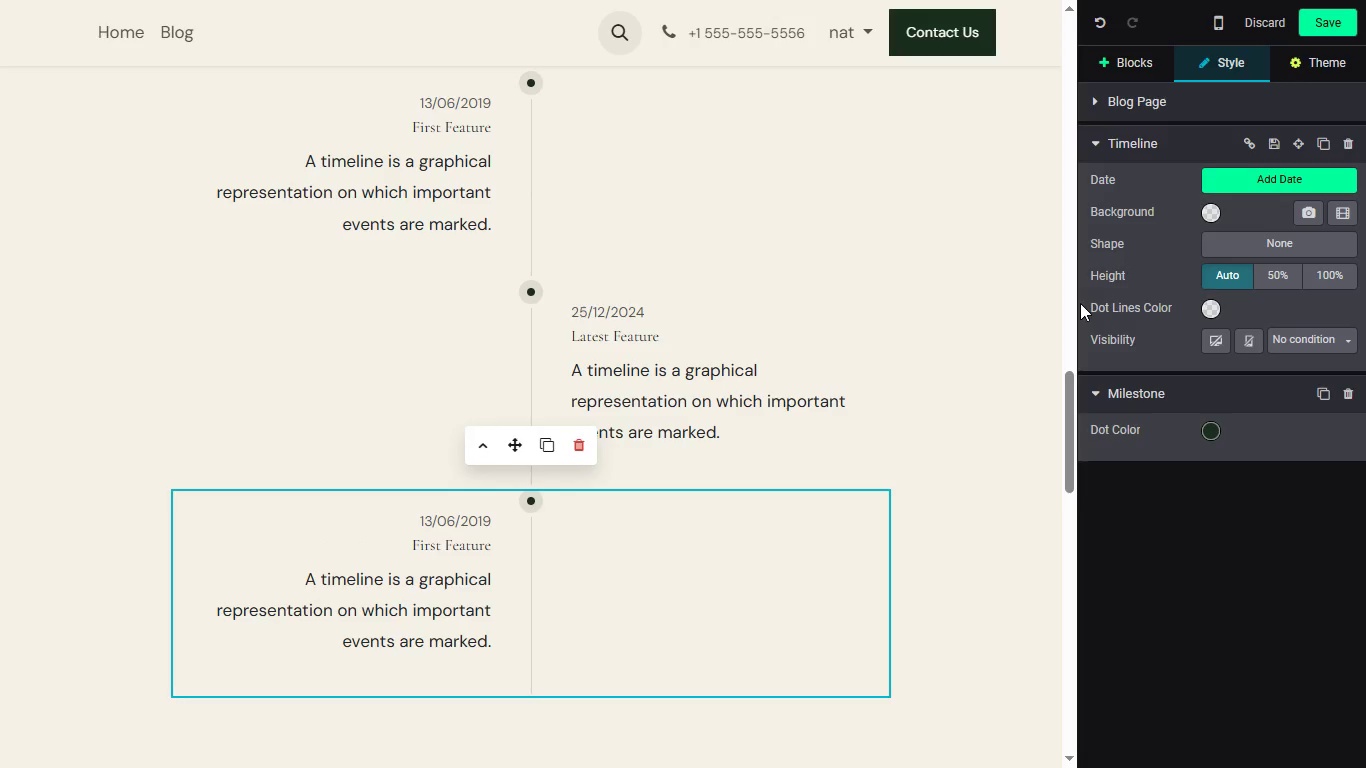 
wait(6.67)
 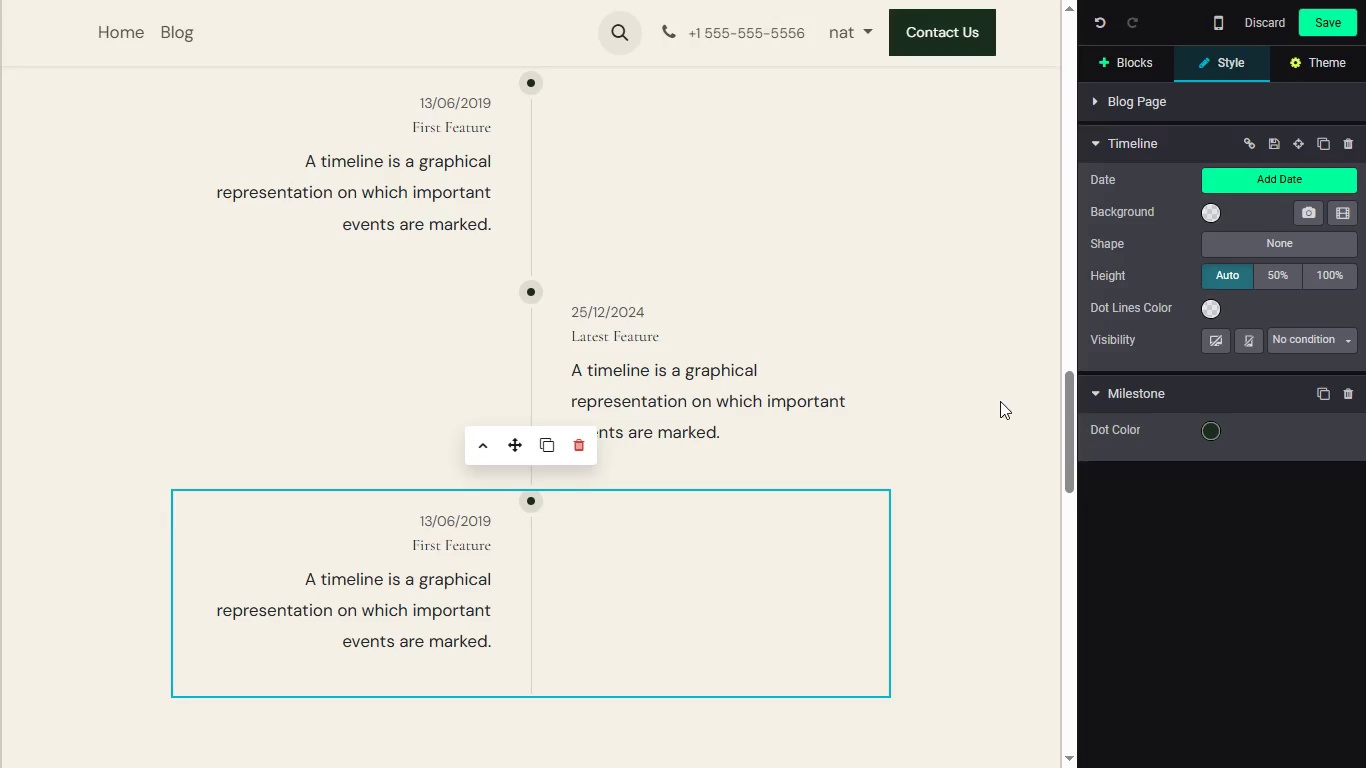 
left_click([1126, 58])
 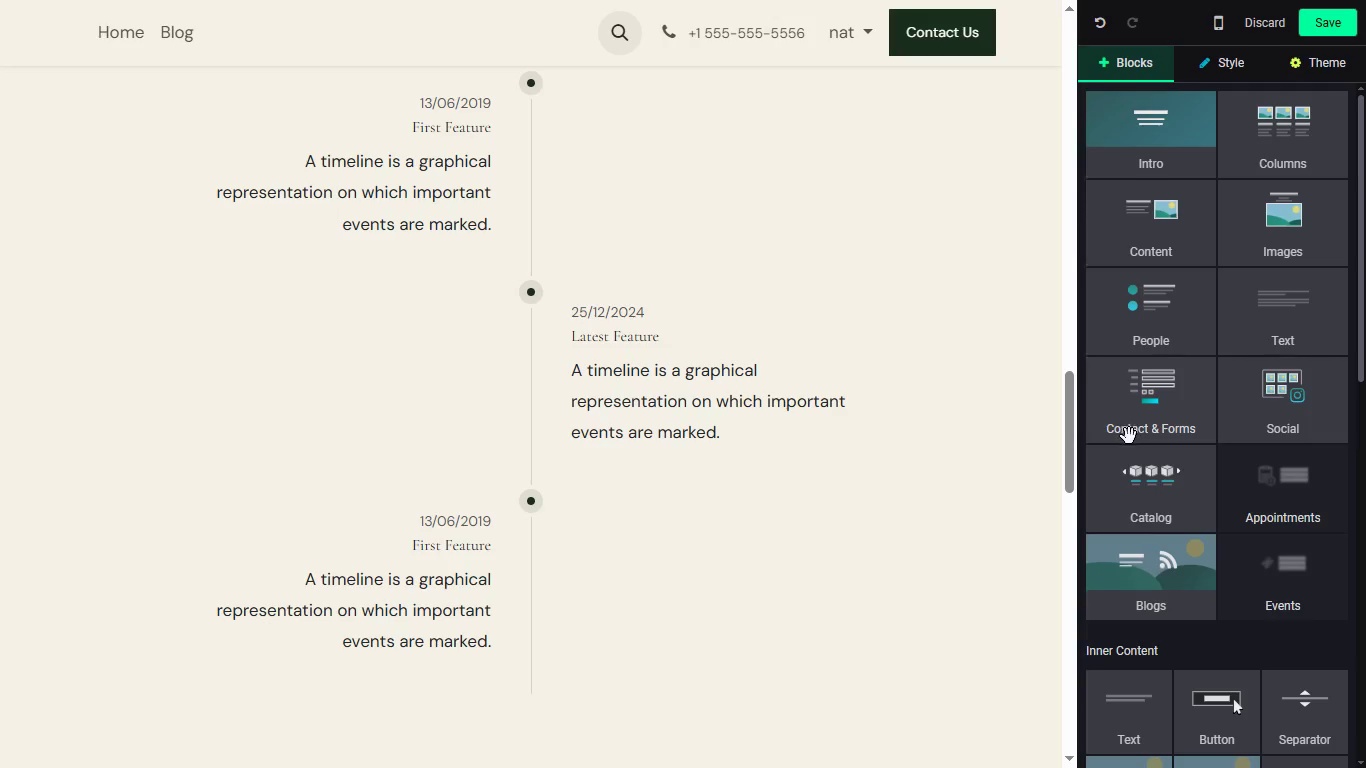 
mouse_move([1133, 394])
 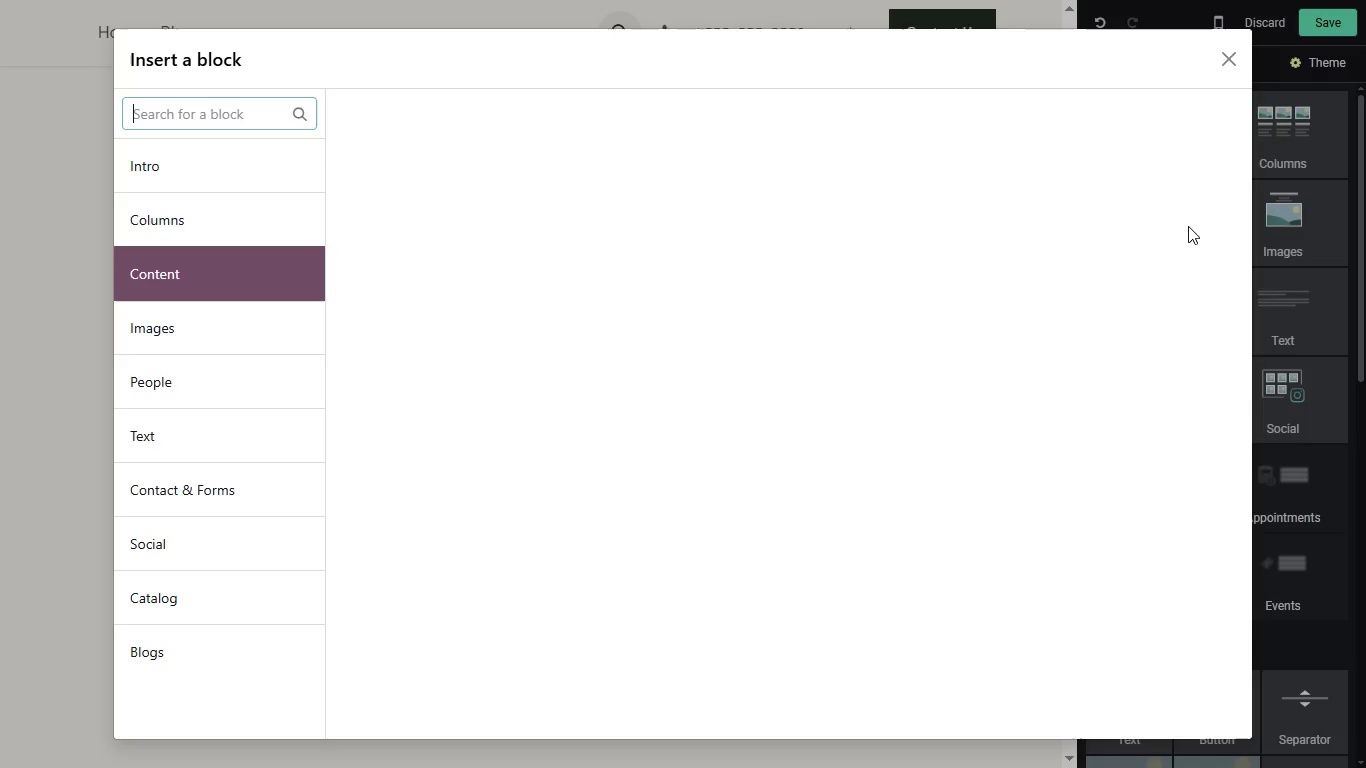 
left_click([1188, 226])
 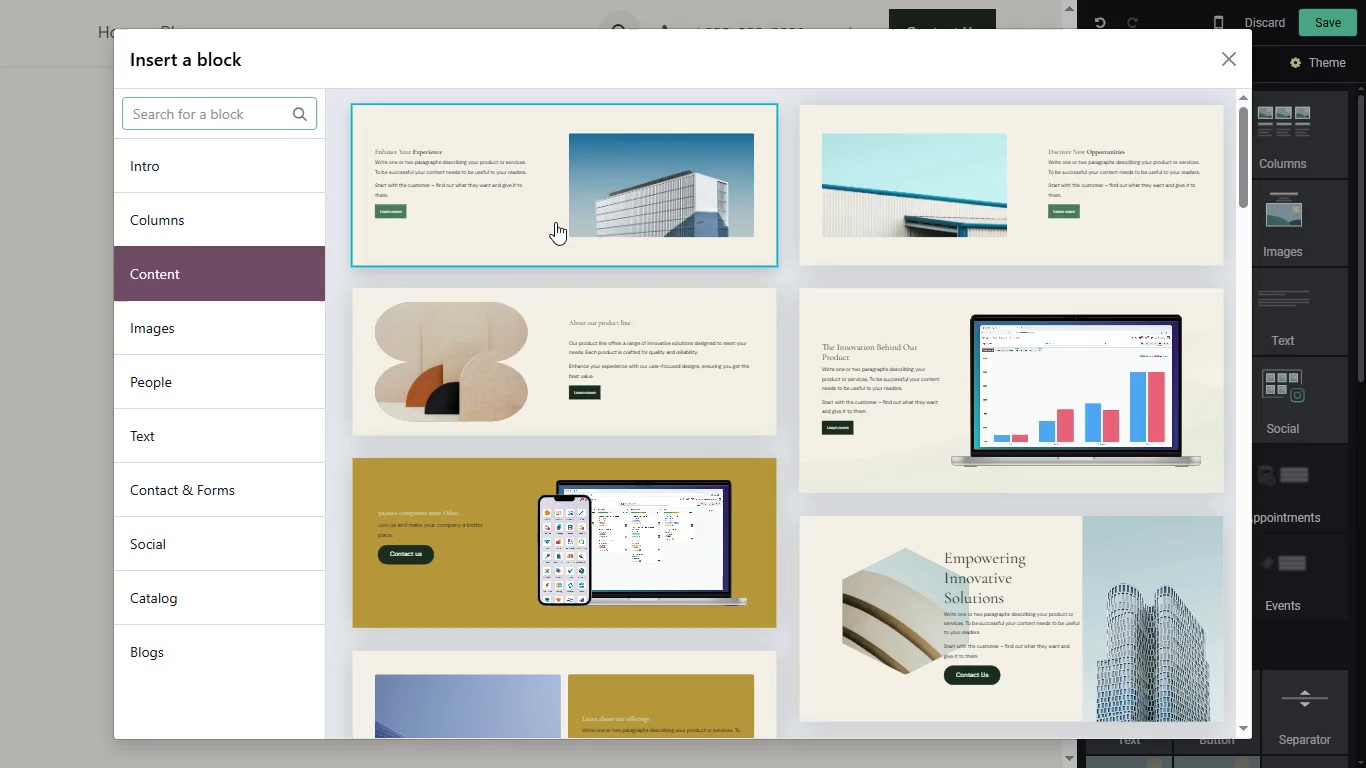 
type(contents)
 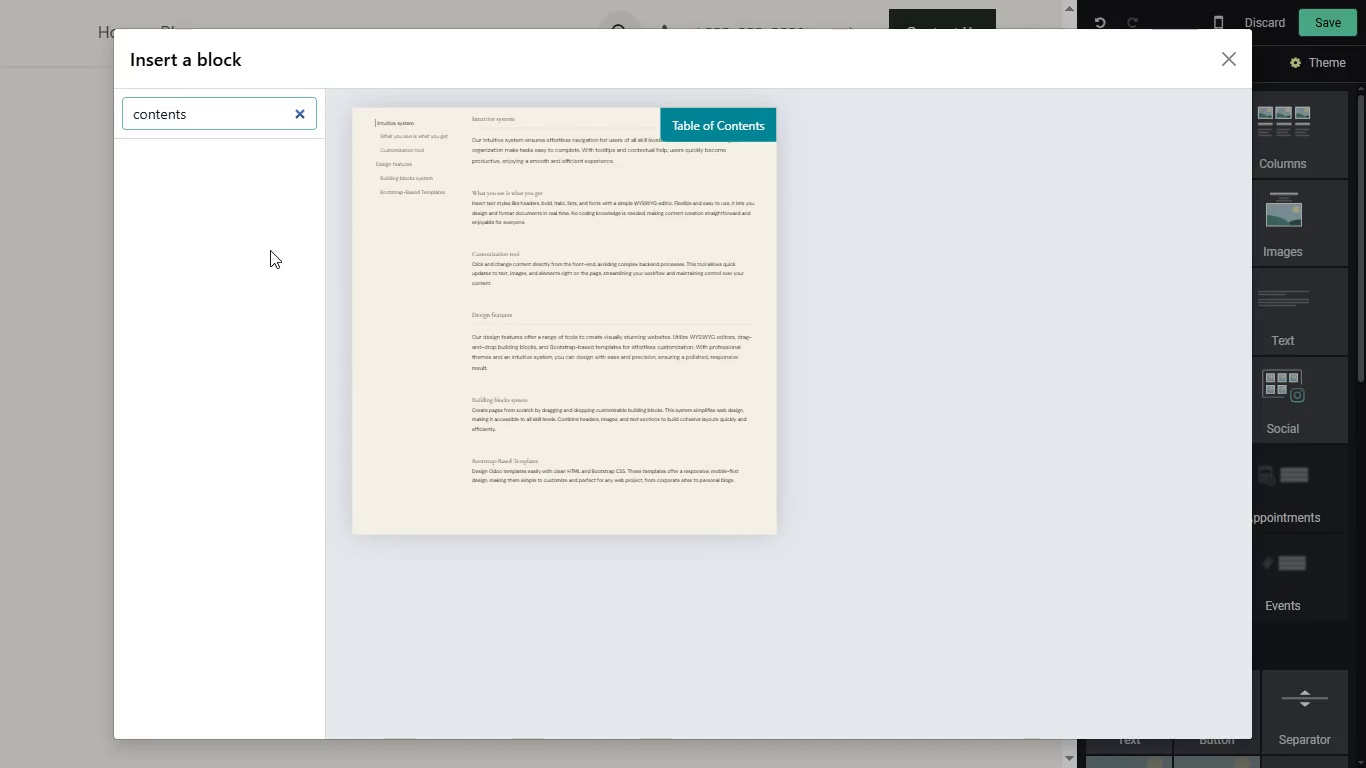 
wait(6.56)
 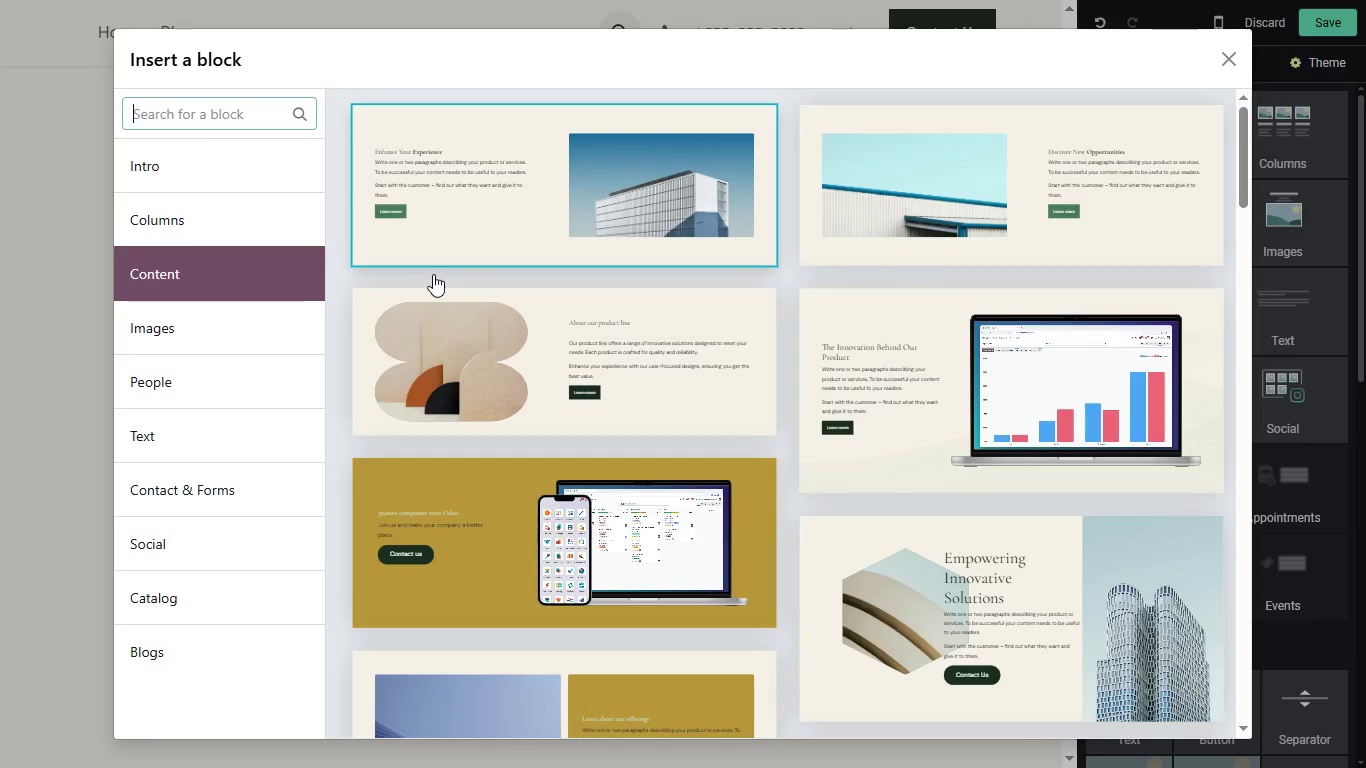 
key(Control+A)
 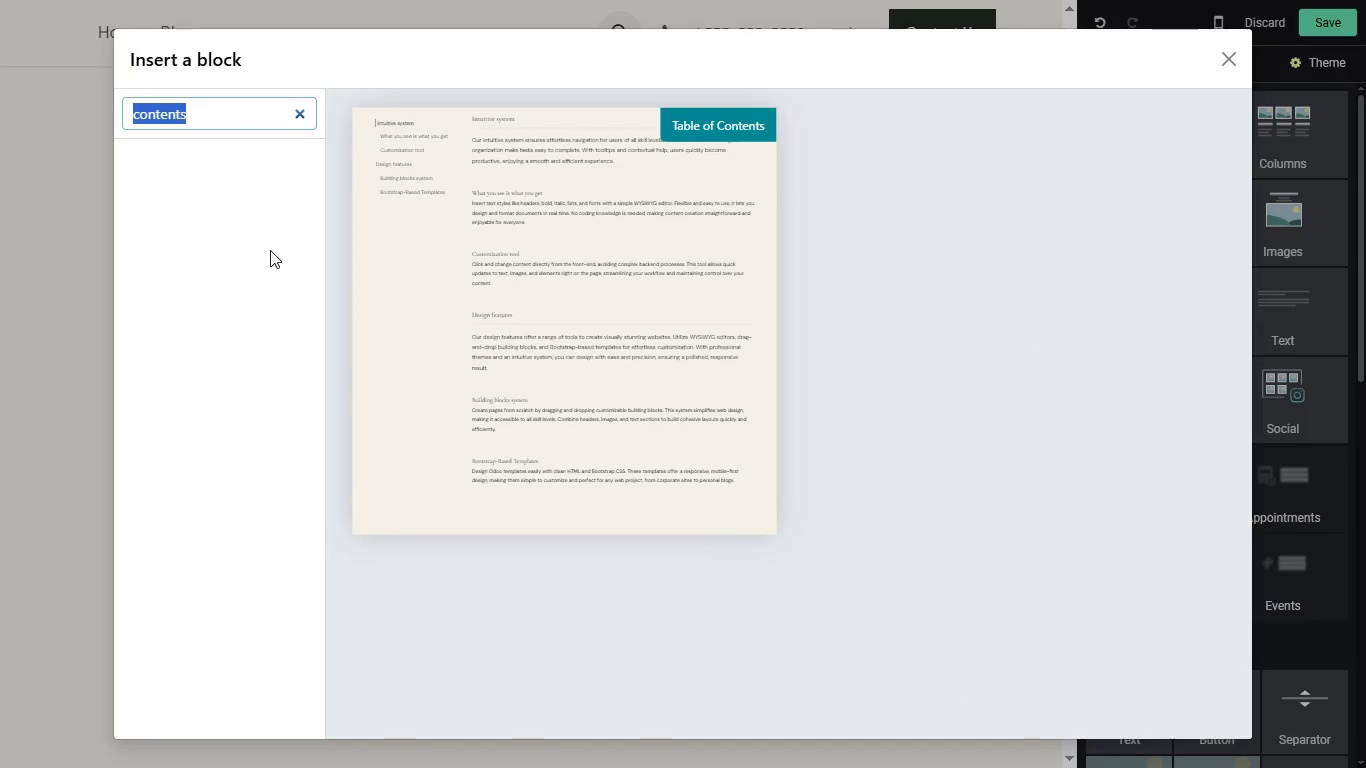 
type(steps)
 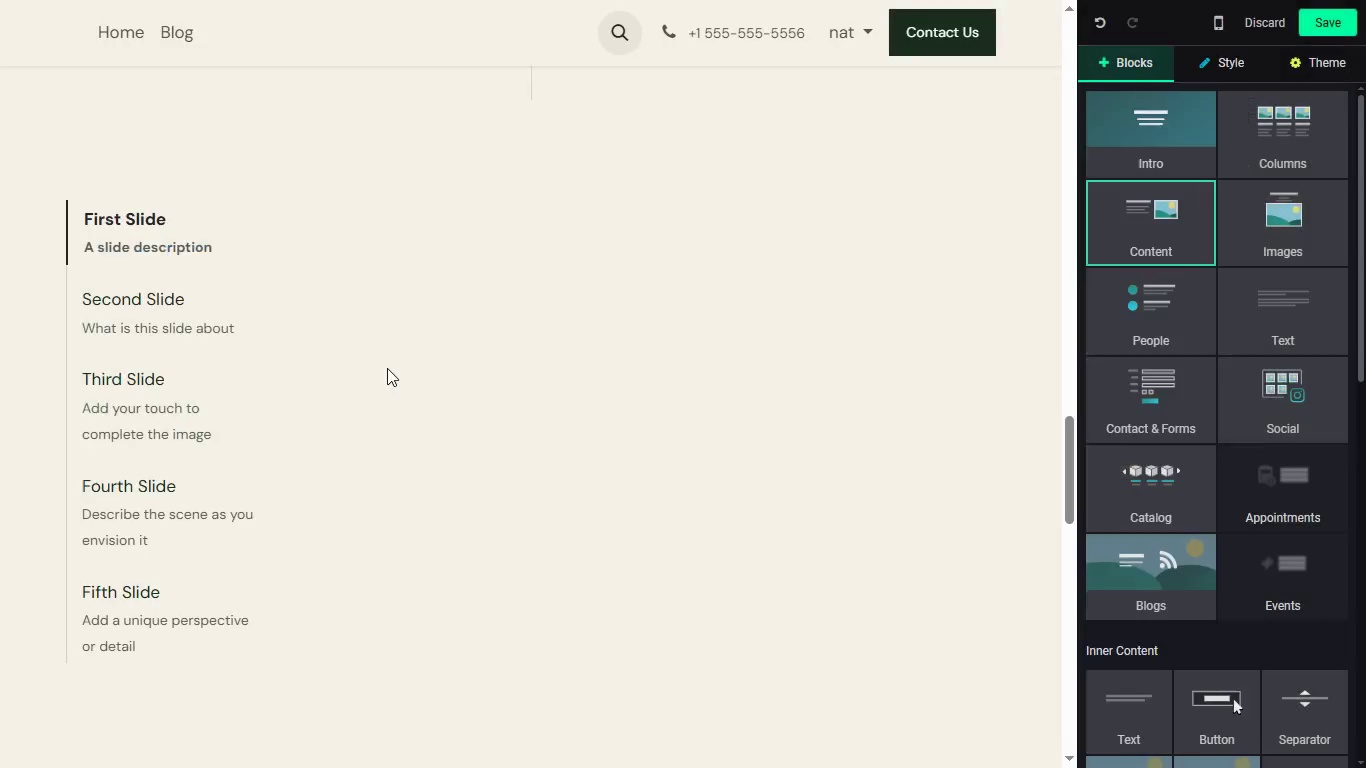 
wait(14.03)
 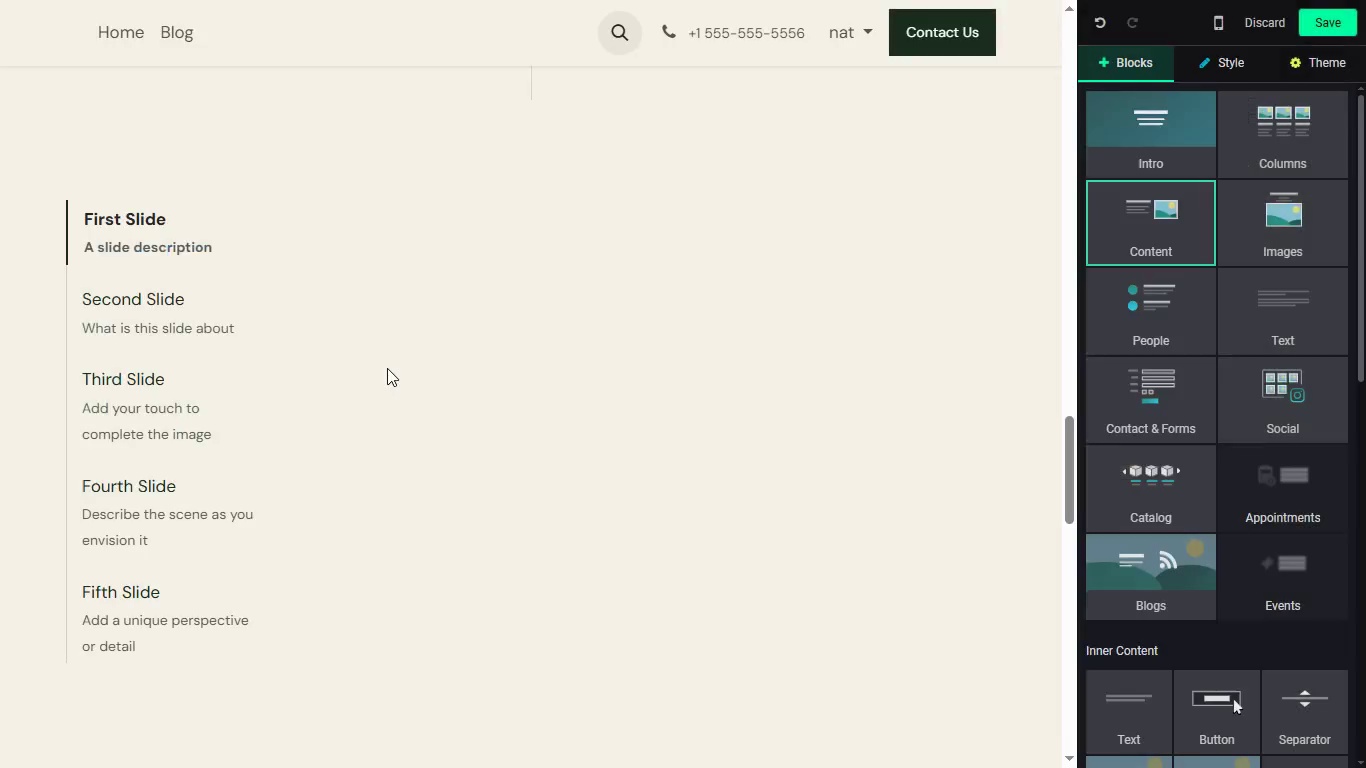 
left_click_drag(start_coordinate=[1072, 482], to_coordinate=[1084, 516])
 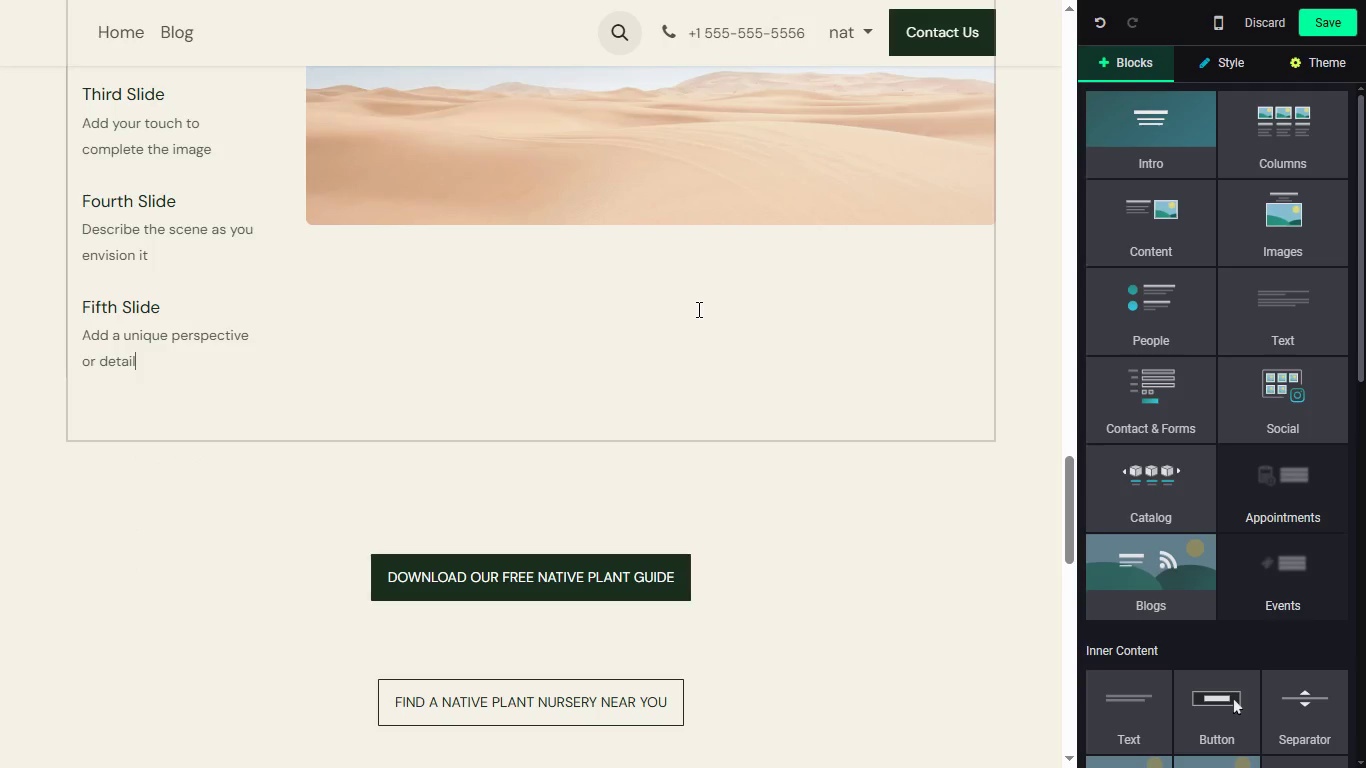 
left_click([697, 309])
 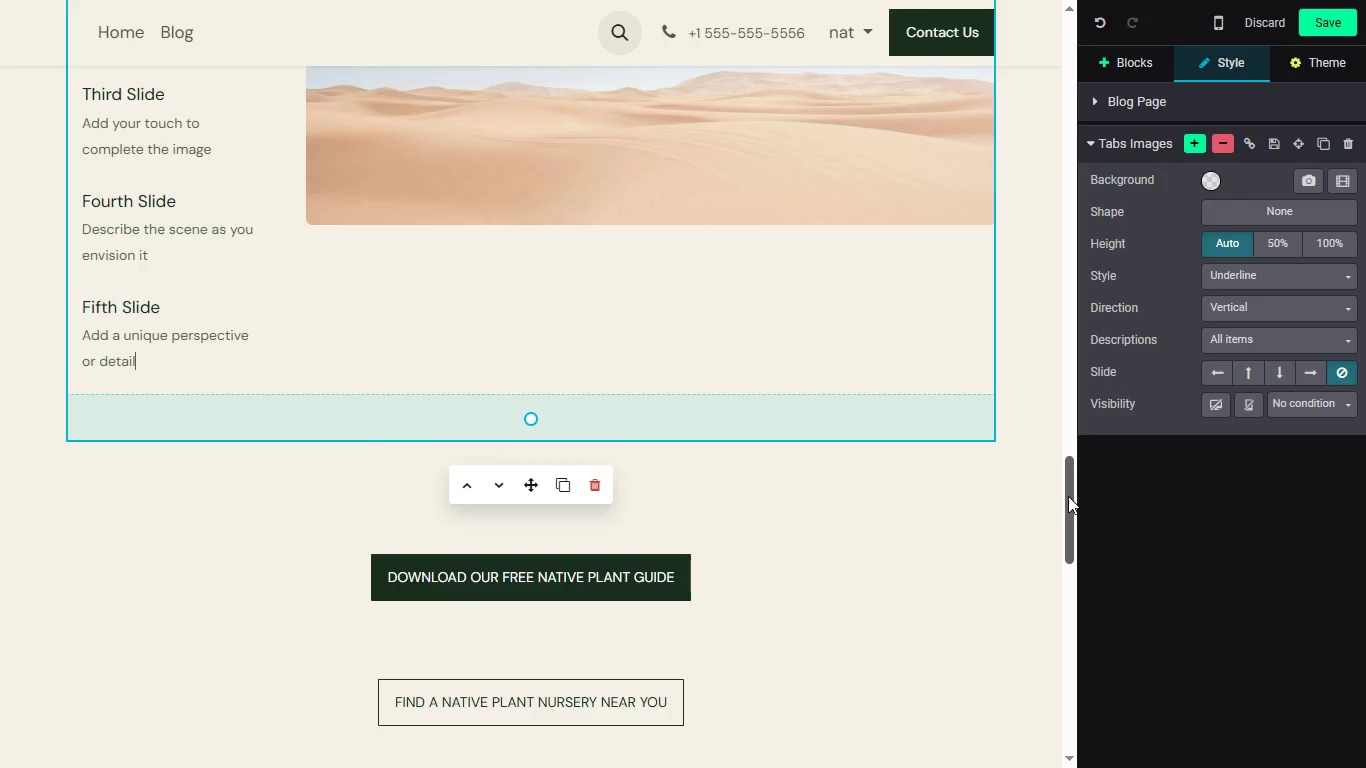 
left_click_drag(start_coordinate=[1069, 494], to_coordinate=[1065, 468])
 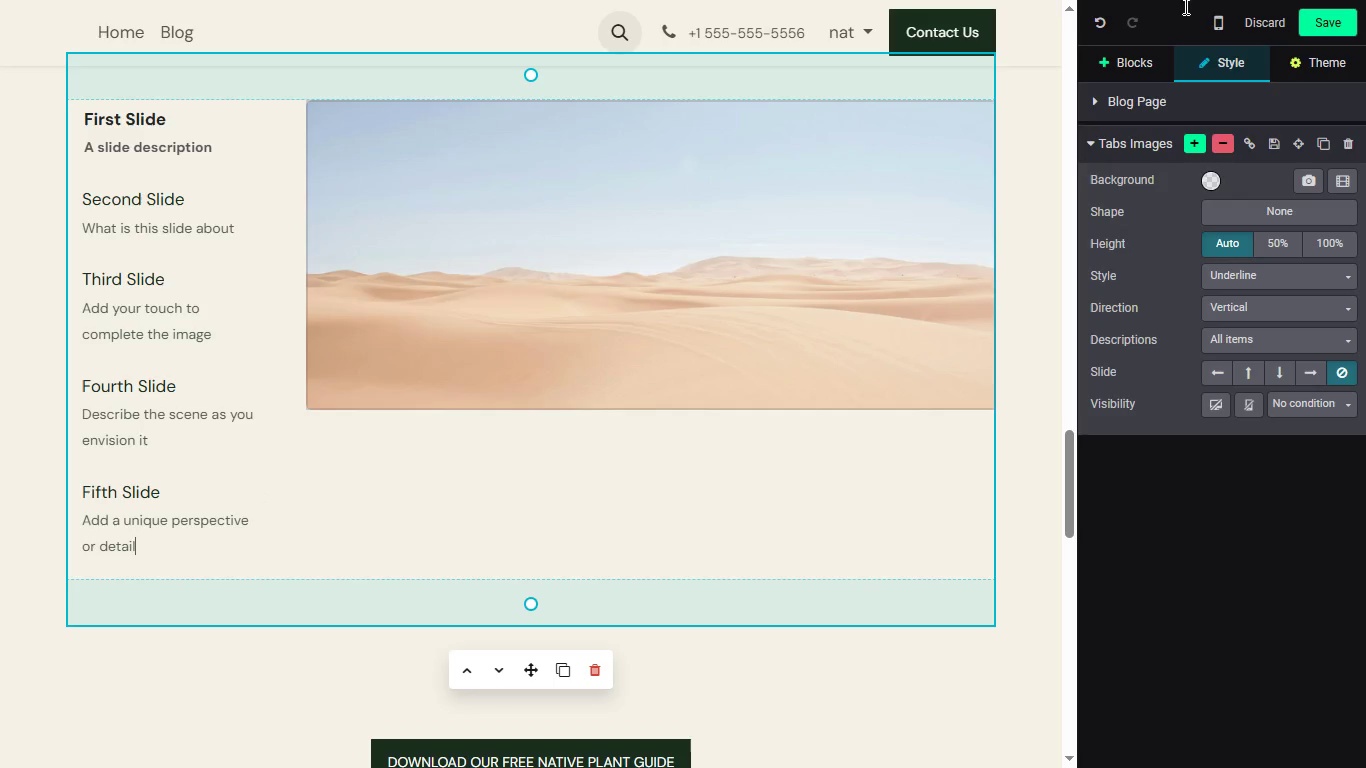 
left_click([1315, 18])
 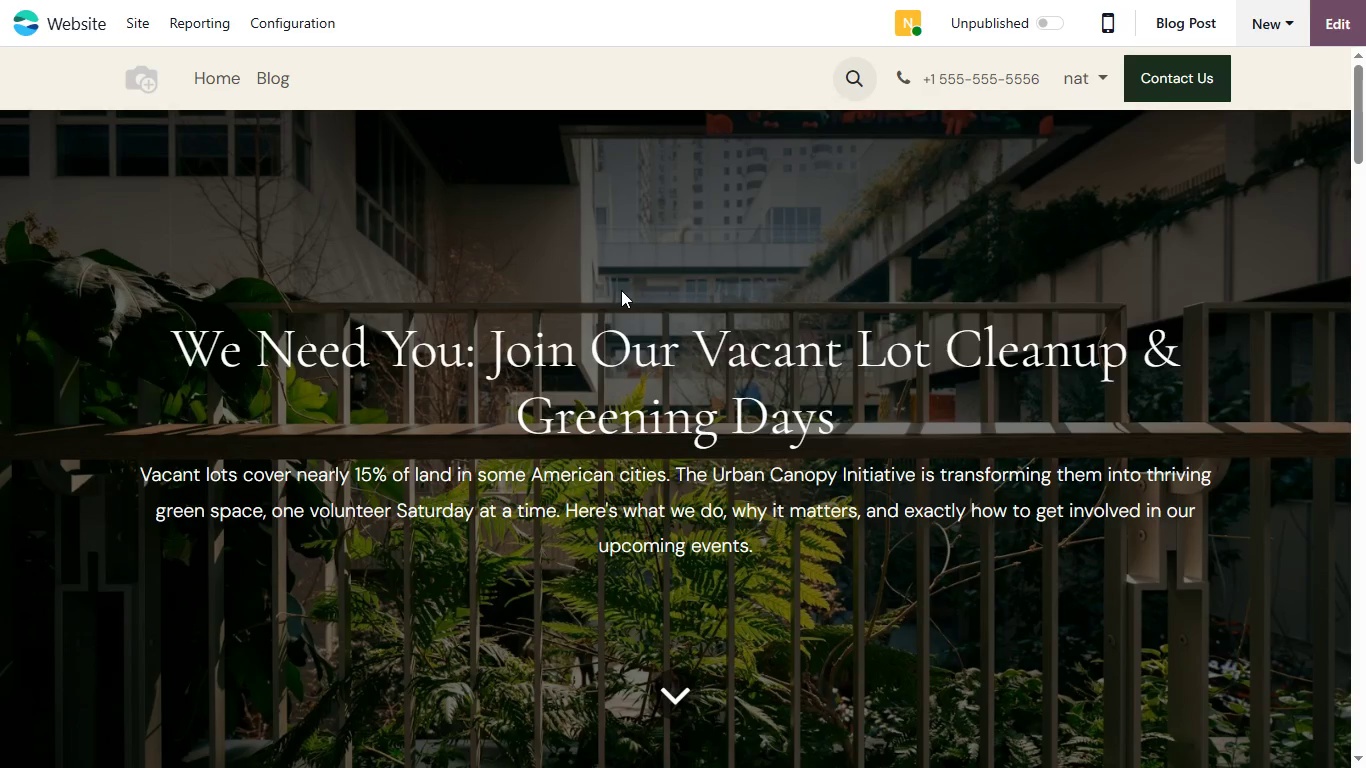 
wait(16.27)
 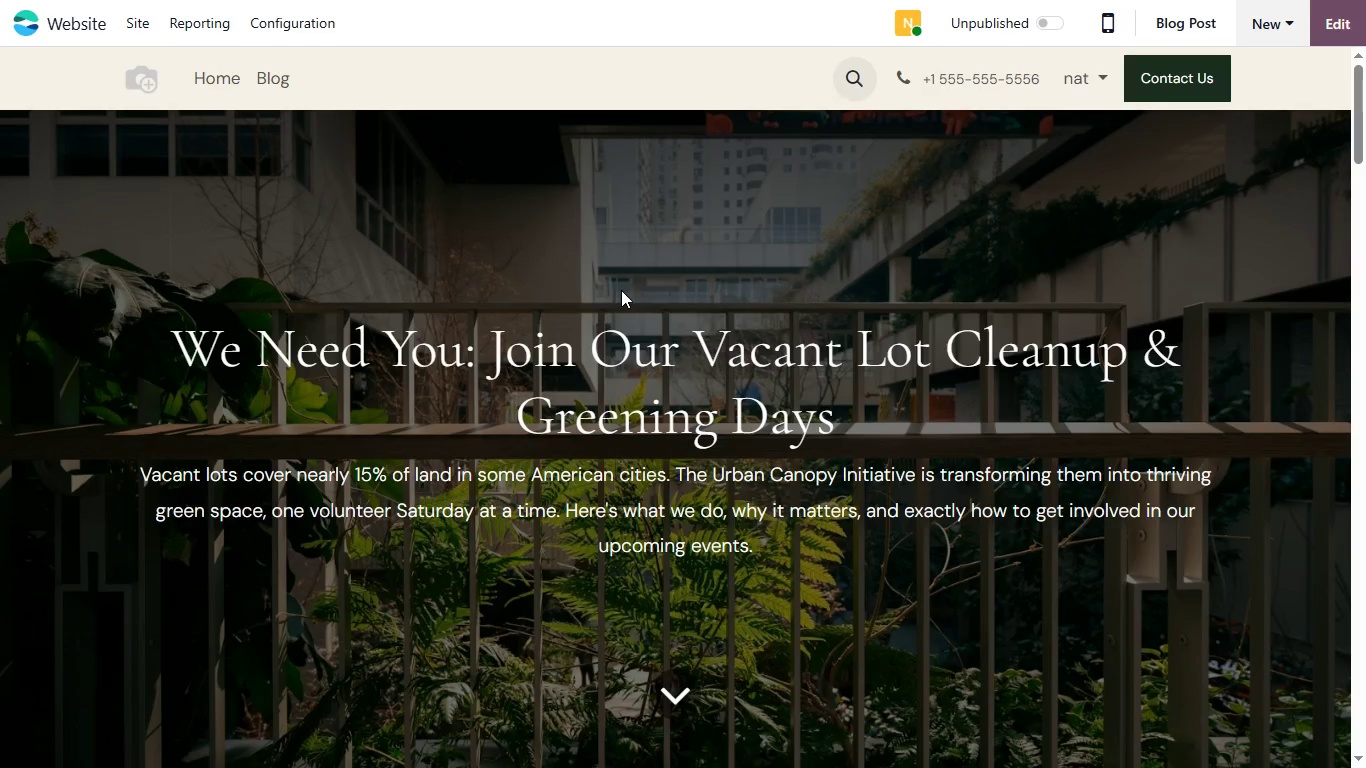 
scroll: coordinate [501, 327], scroll_direction: down, amount: 7.0
 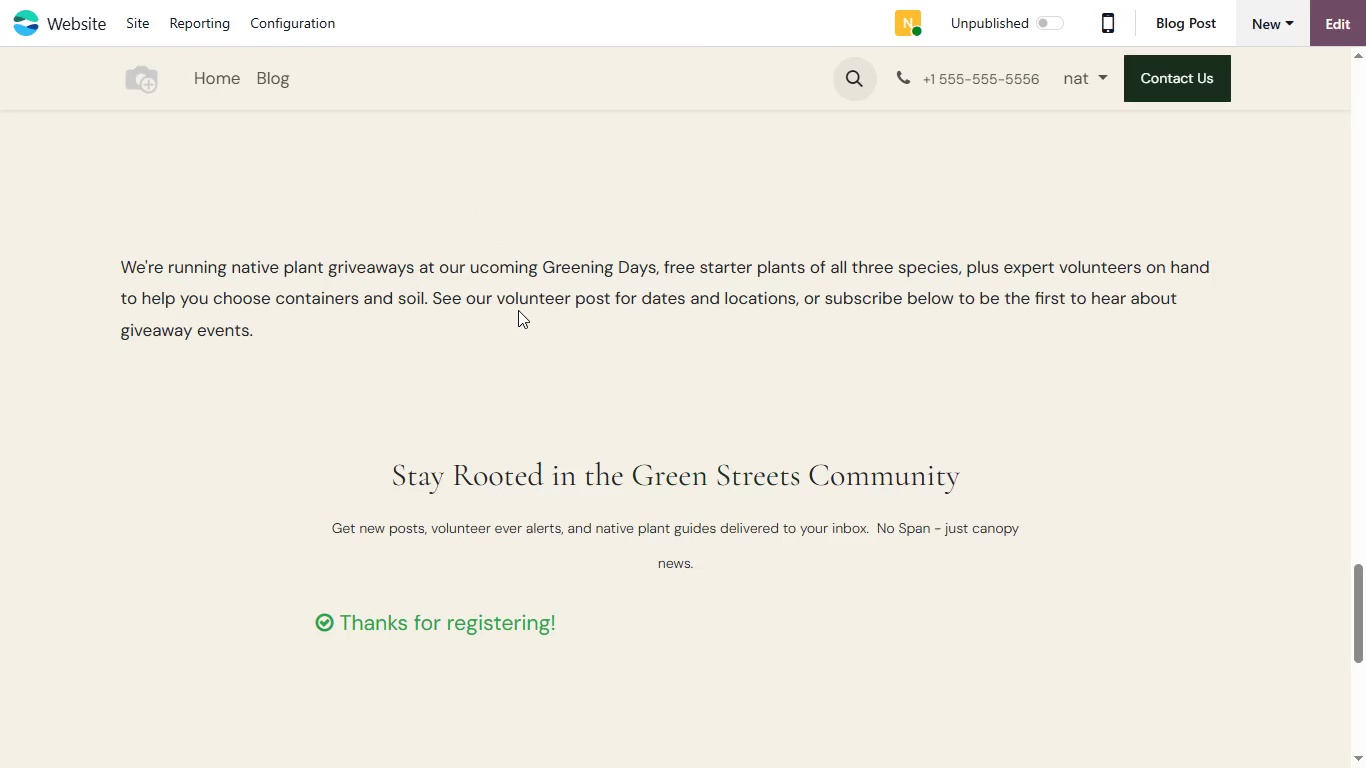 
scroll: coordinate [514, 309], scroll_direction: up, amount: 2.0
 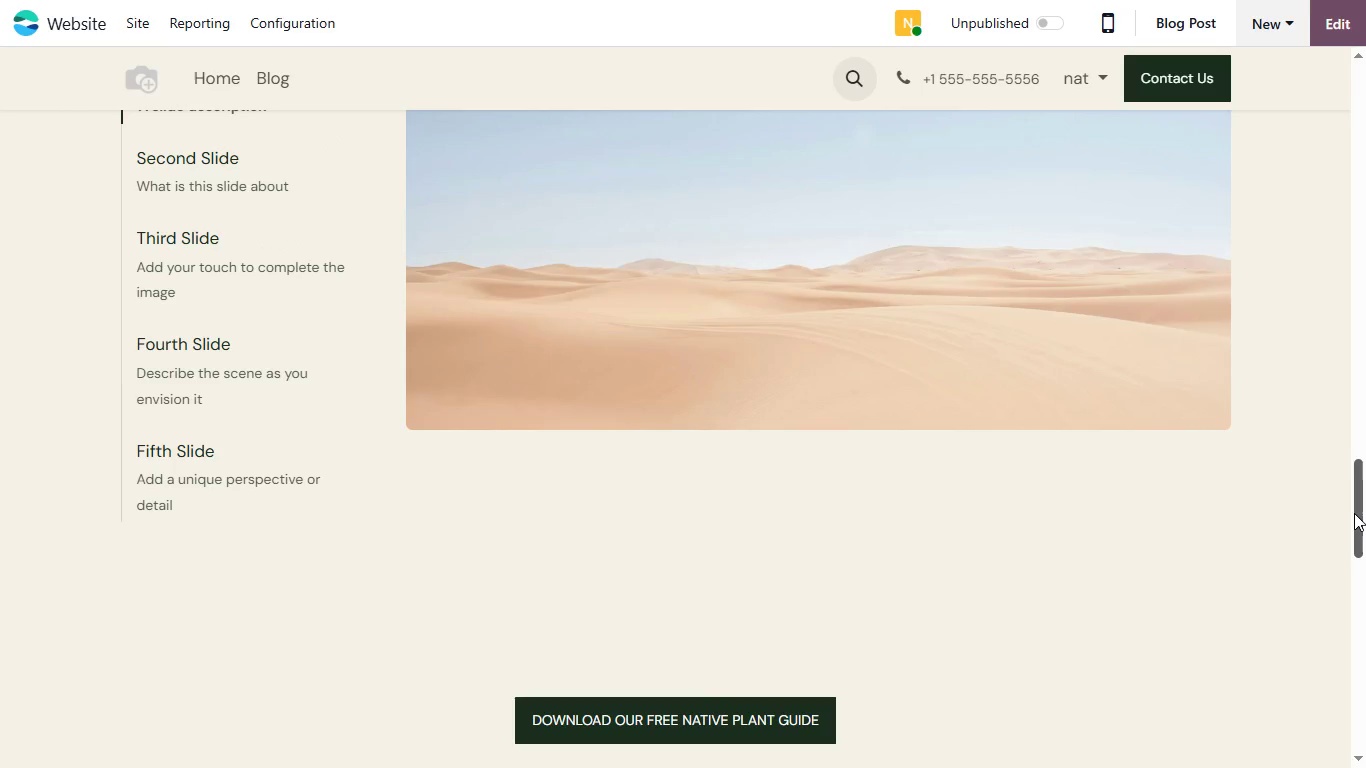 
left_click_drag(start_coordinate=[1354, 531], to_coordinate=[1354, 471])
 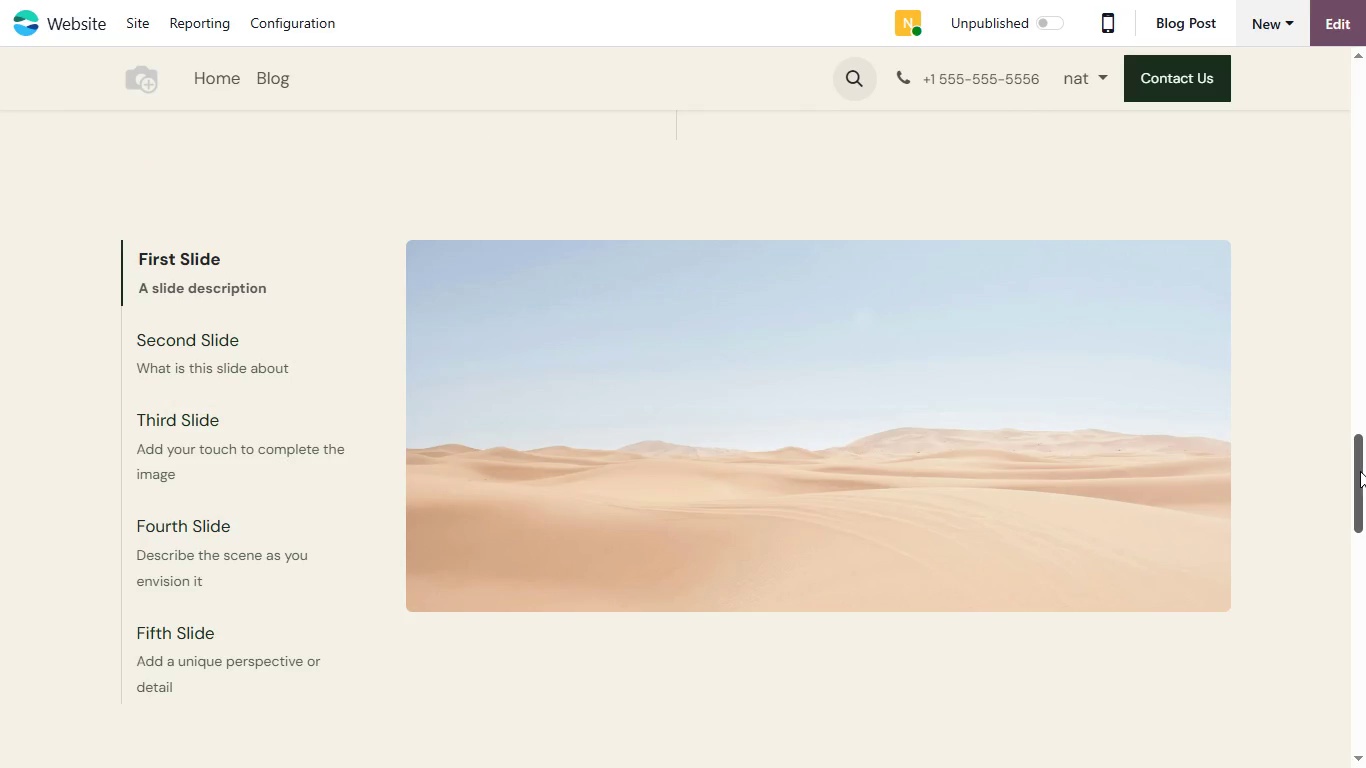 
left_click_drag(start_coordinate=[1362, 451], to_coordinate=[1360, 480])
 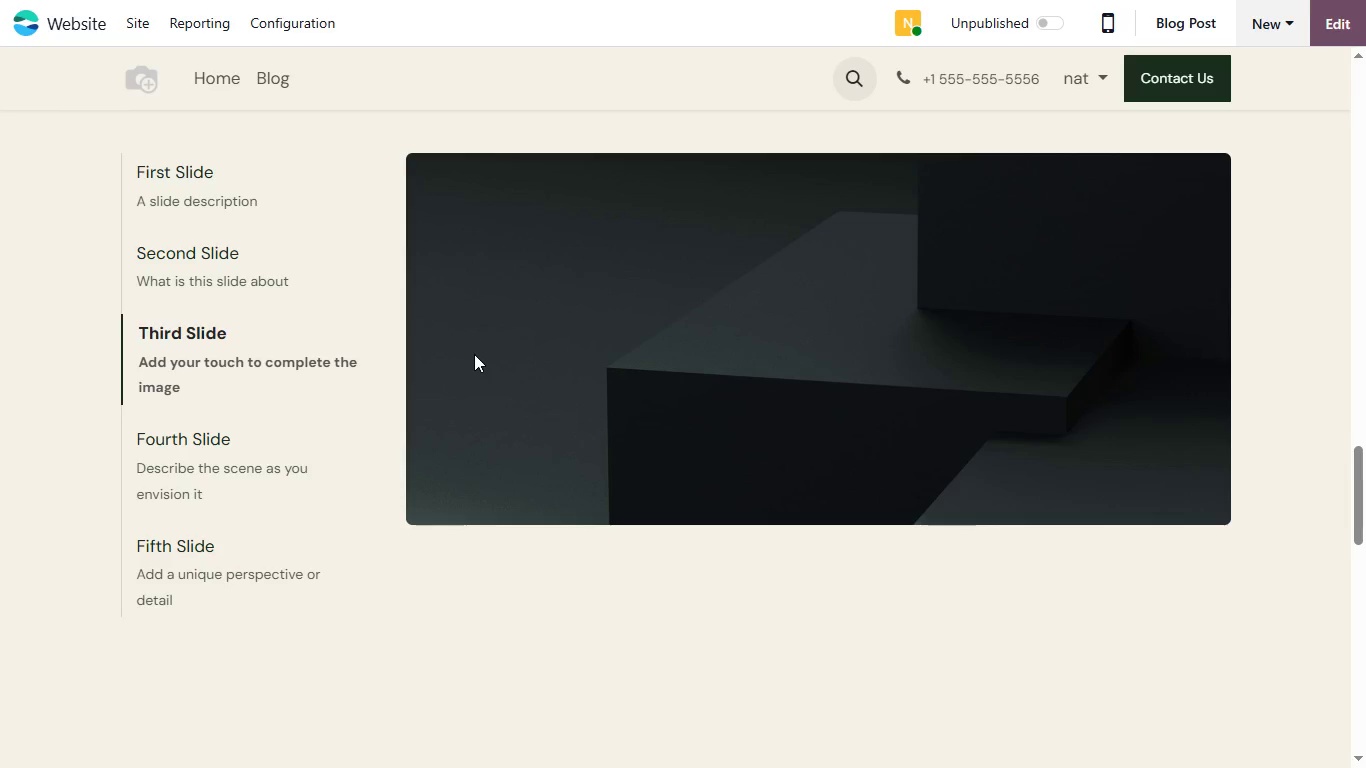 
wait(13.0)
 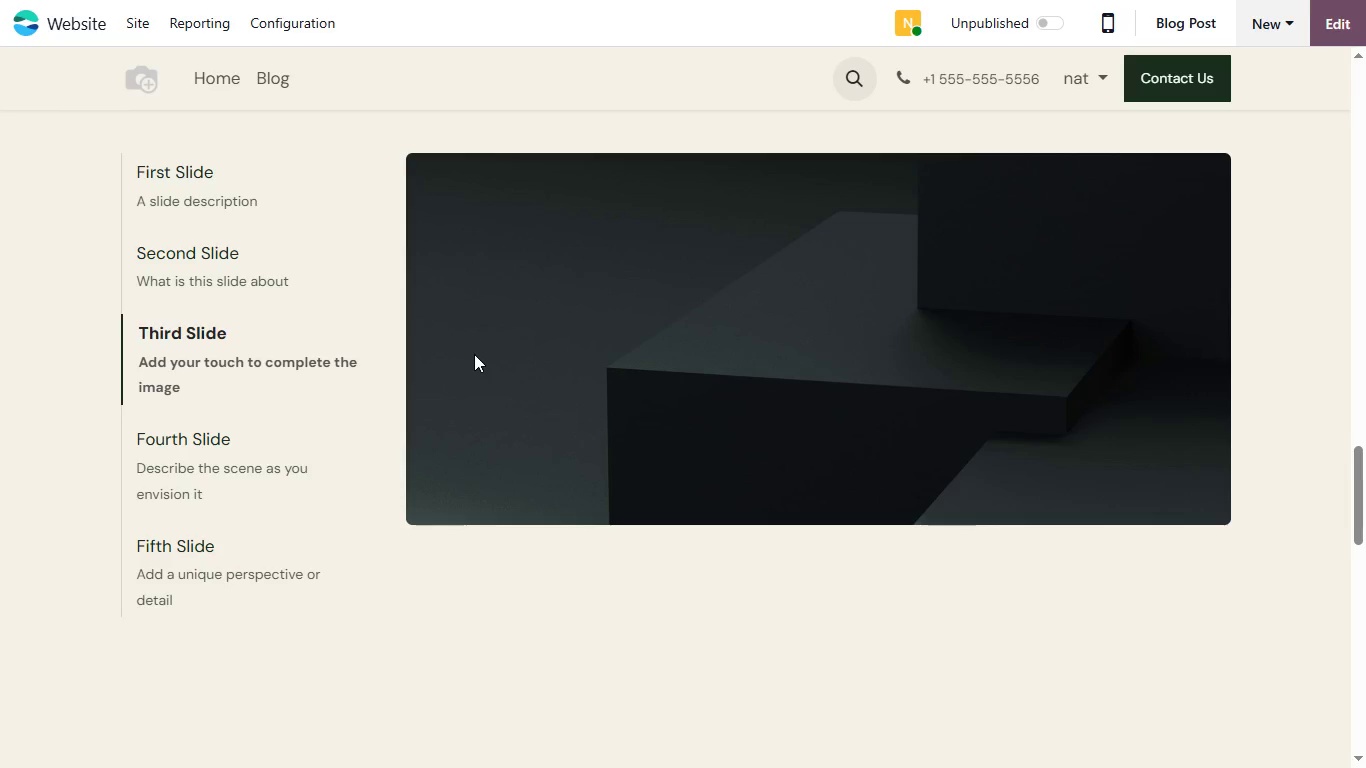 
left_click([221, 461])
 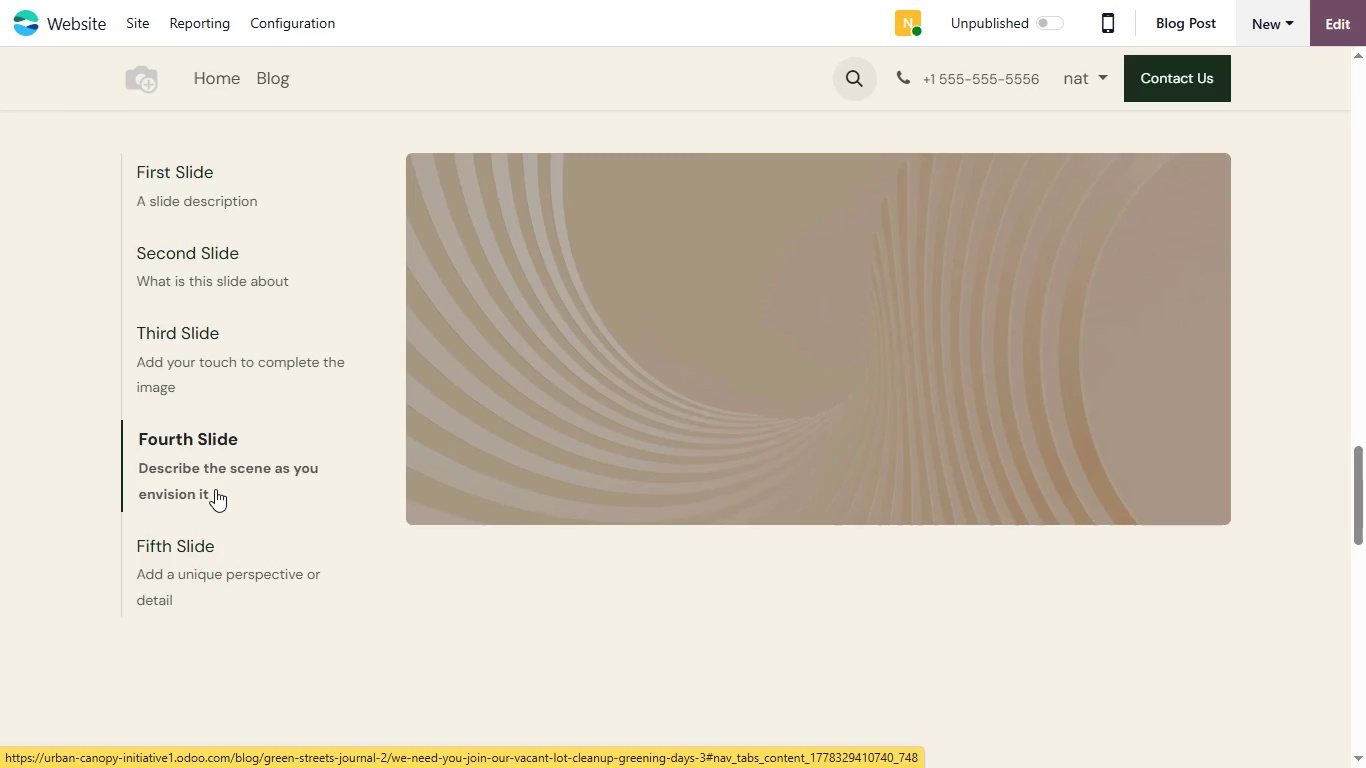 
wait(8.2)
 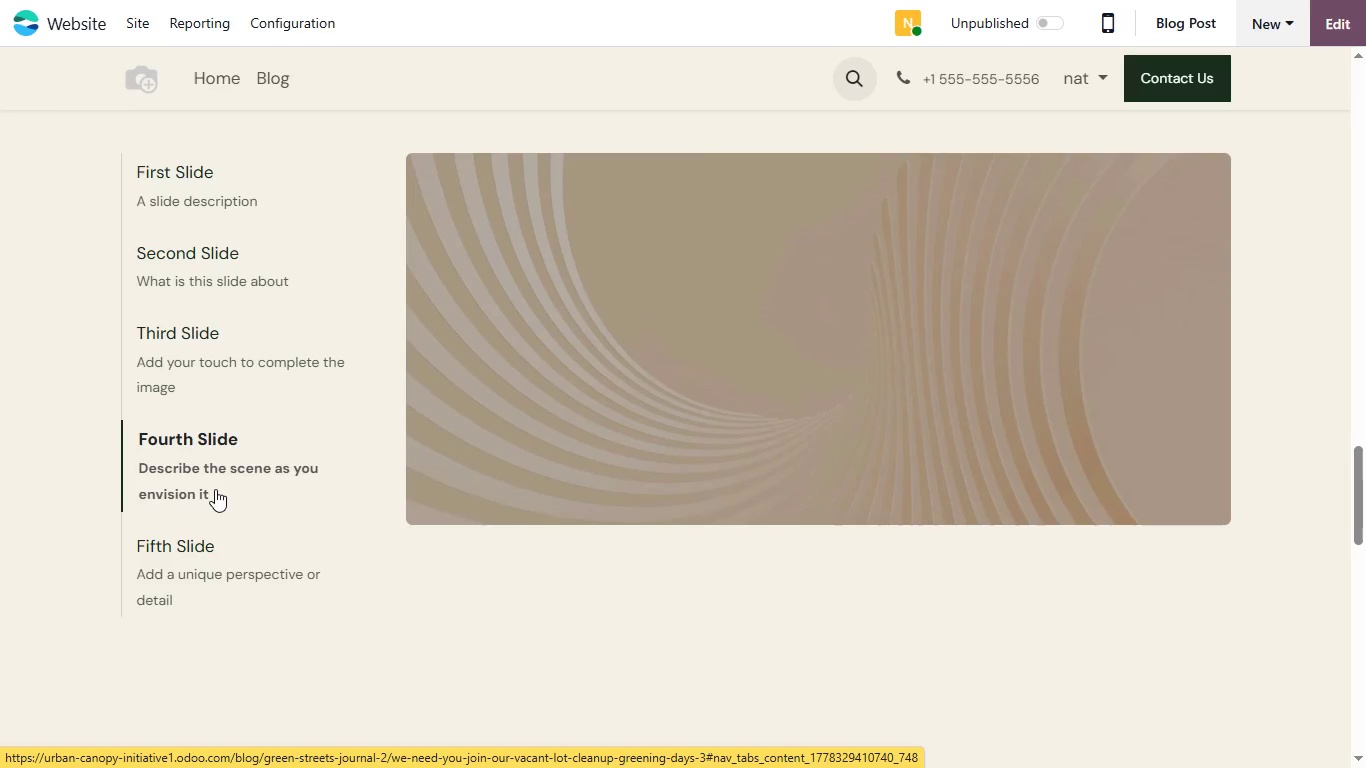 
left_click_drag(start_coordinate=[1352, 479], to_coordinate=[1355, 457])
 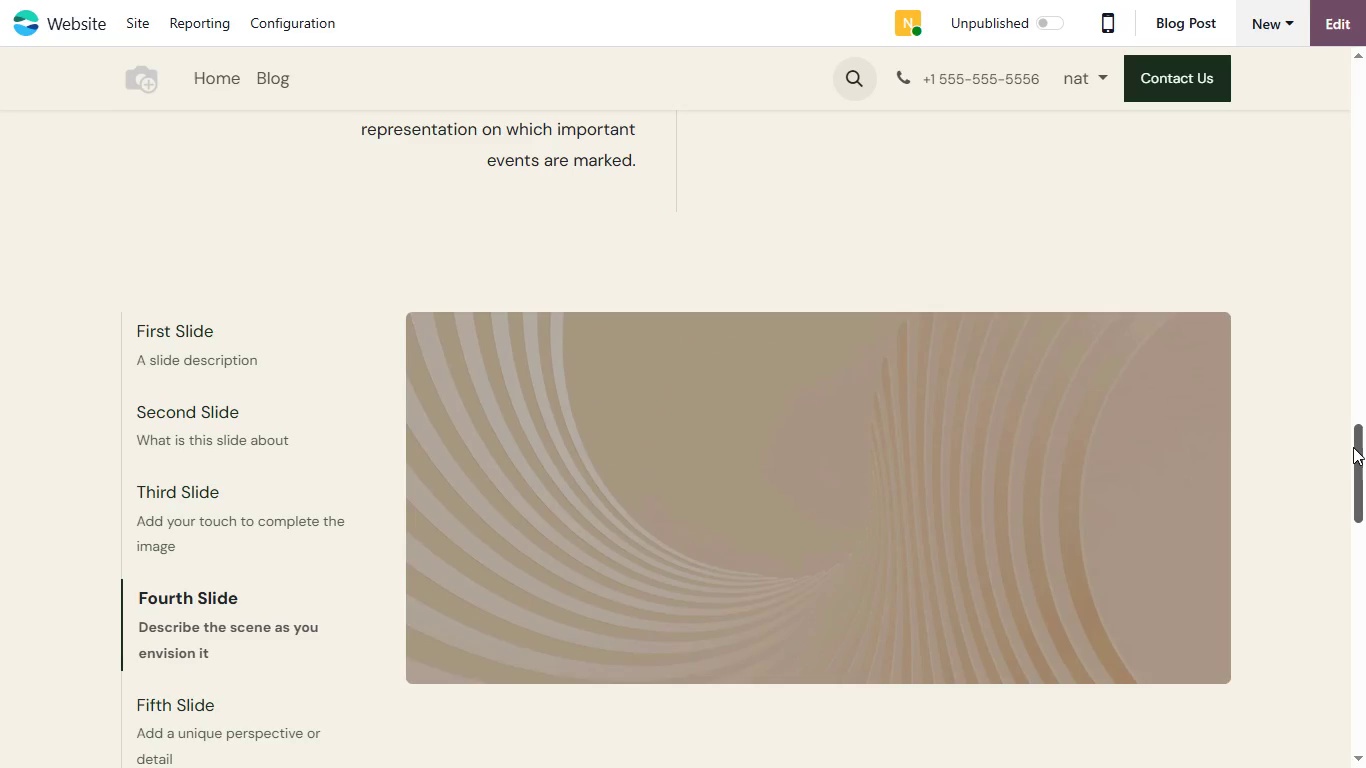 
wait(11.11)
 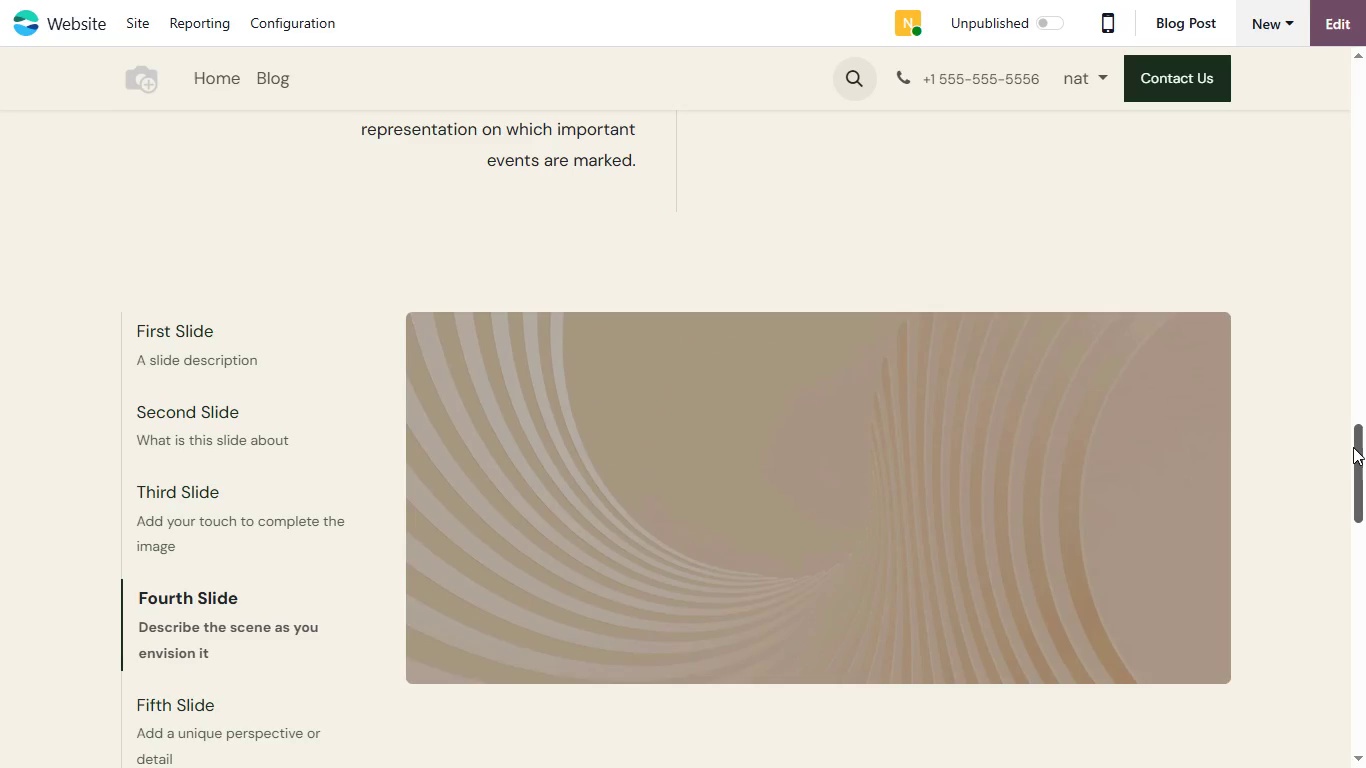 
left_click_drag(start_coordinate=[1365, 481], to_coordinate=[1355, 462])
 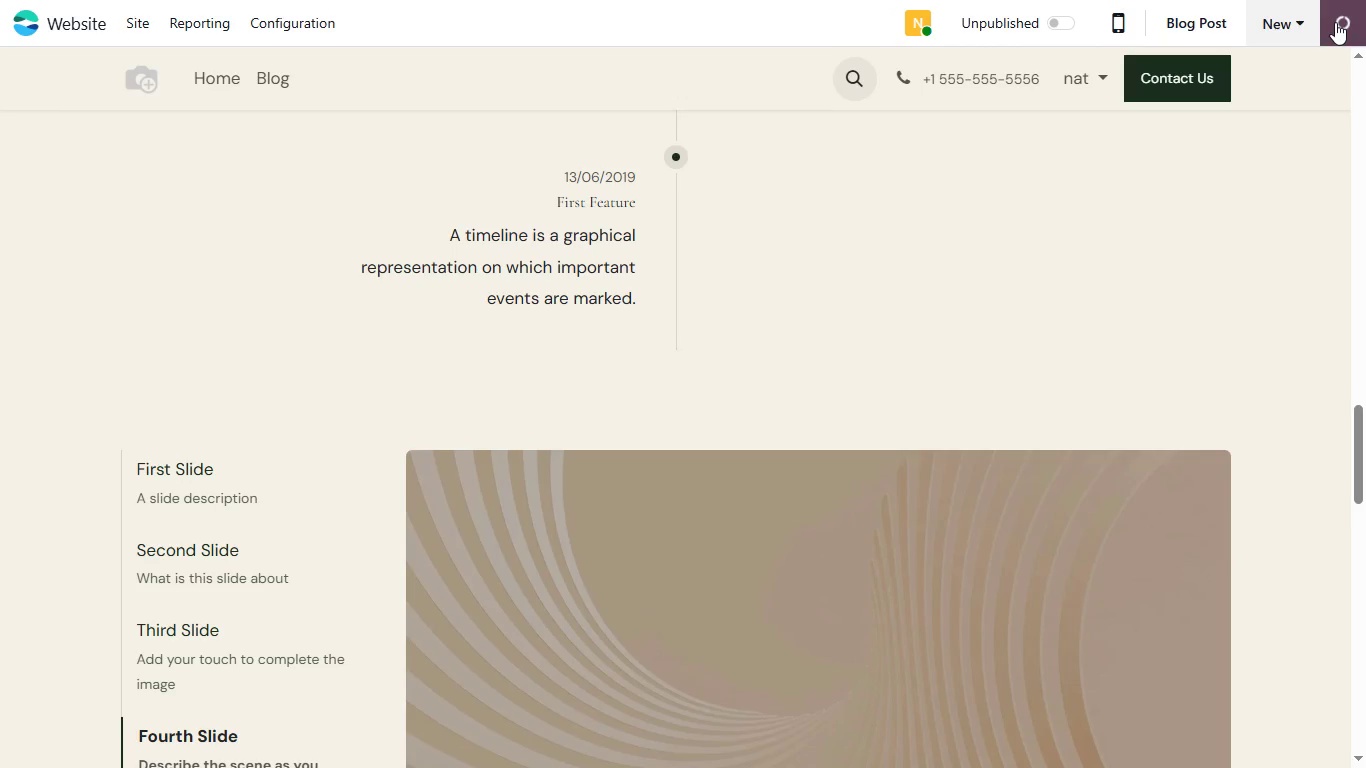 
left_click([1335, 22])
 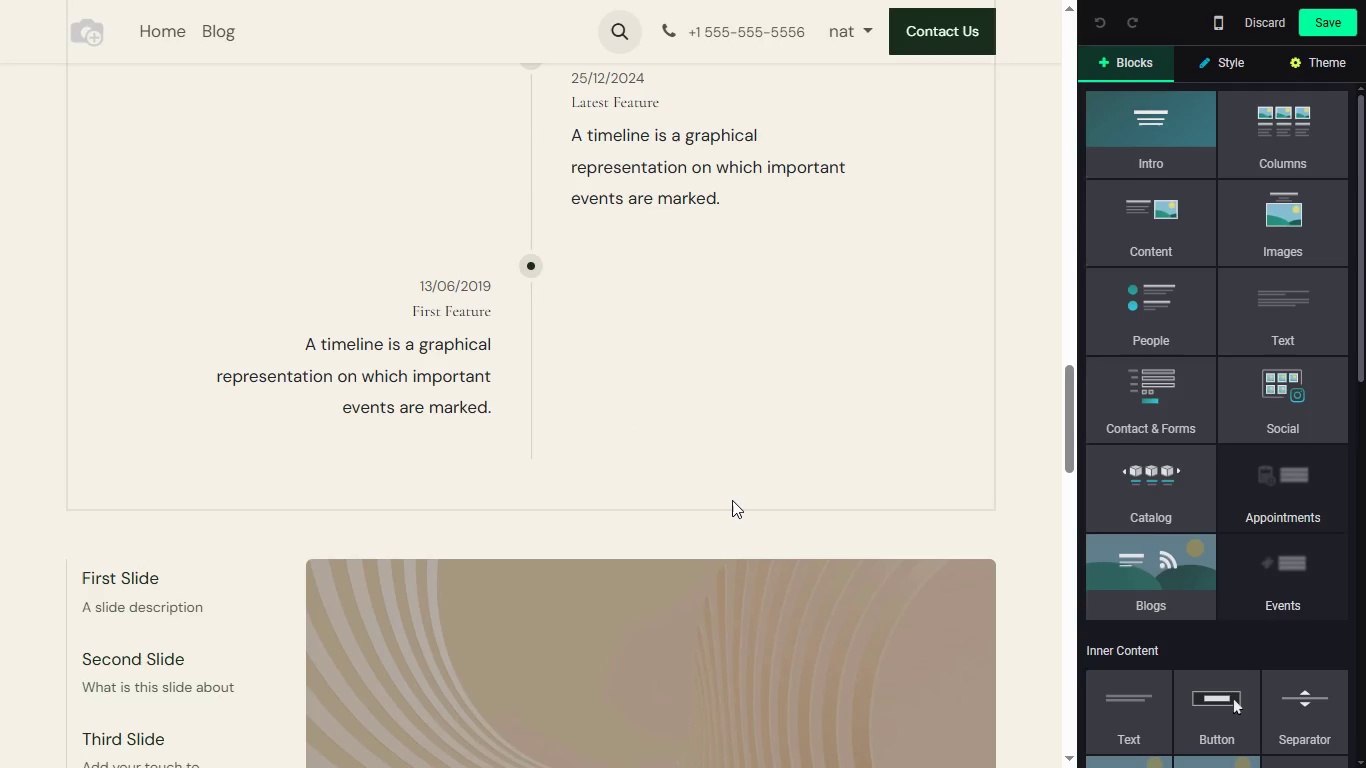 
left_click([732, 500])
 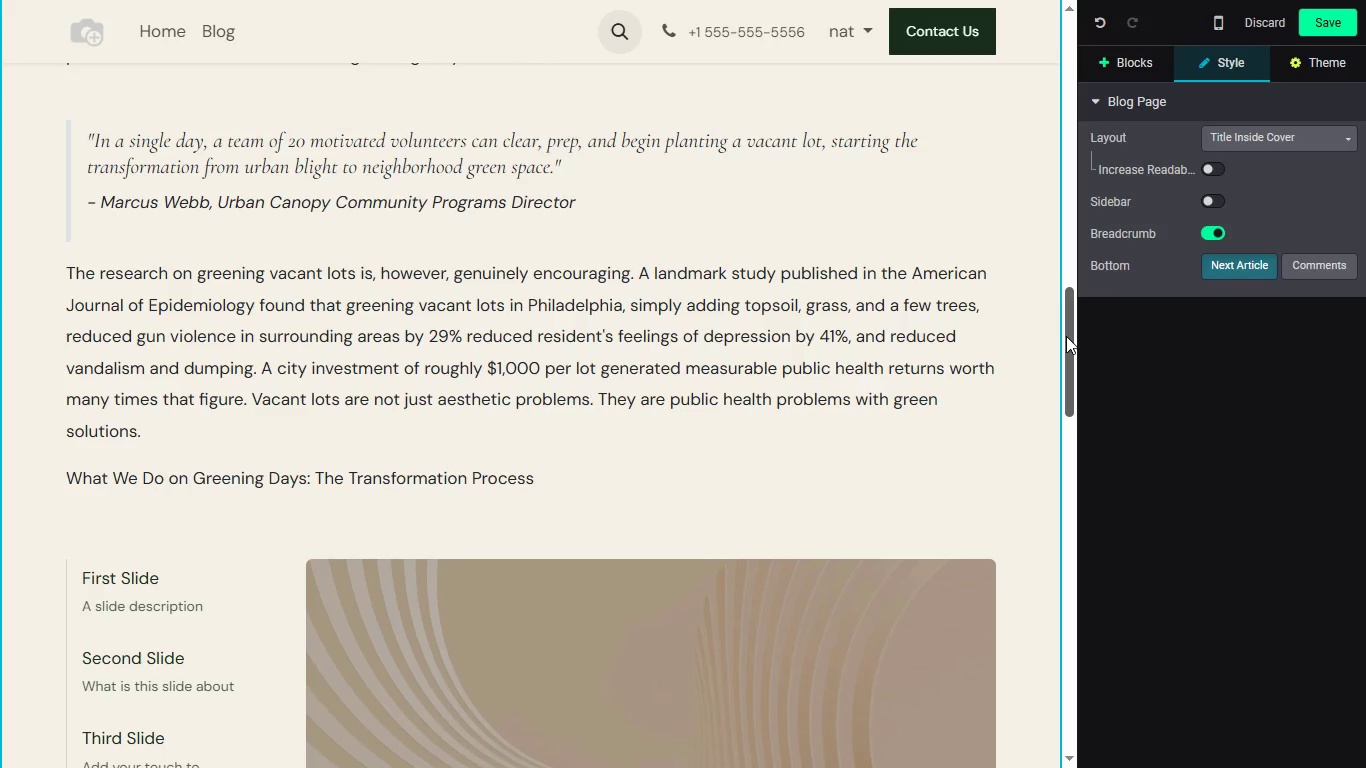 
left_click_drag(start_coordinate=[1067, 339], to_coordinate=[1061, 414])
 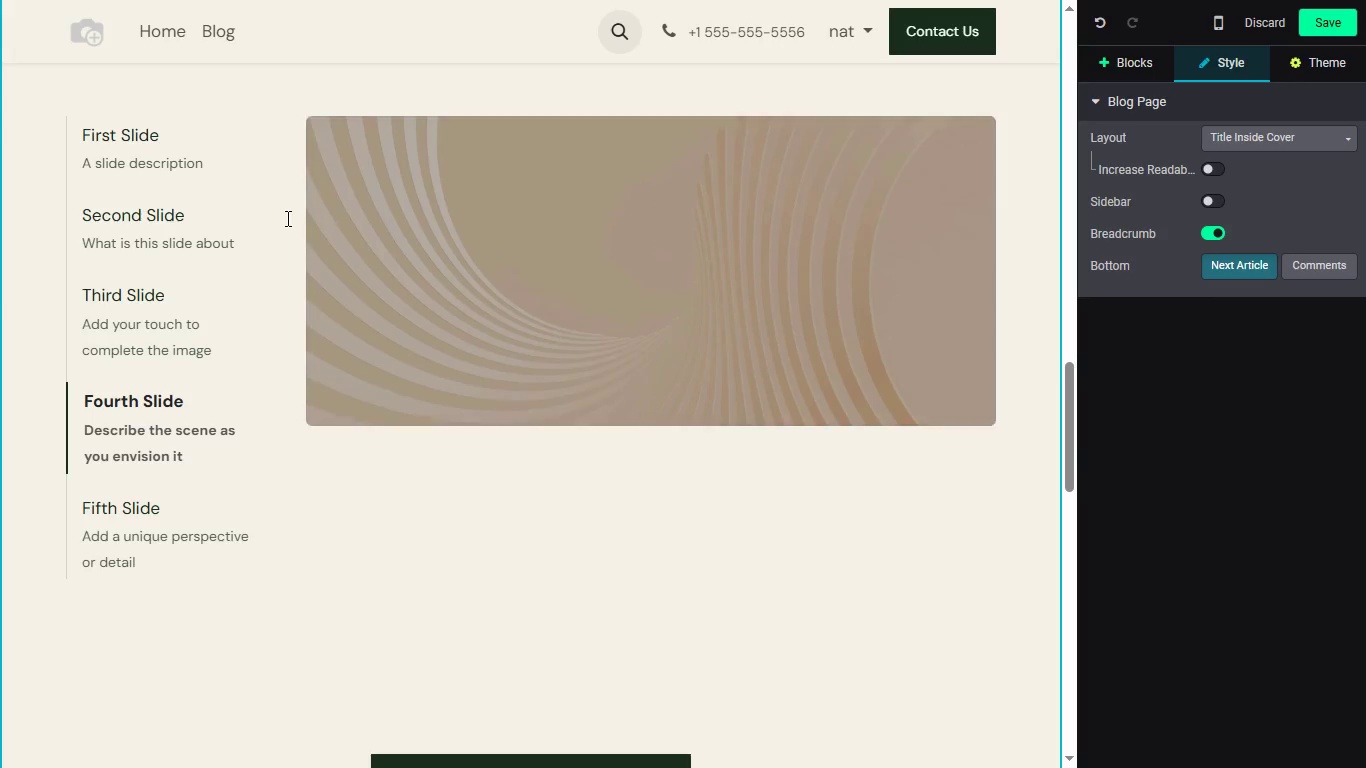 
mouse_move([255, 148])
 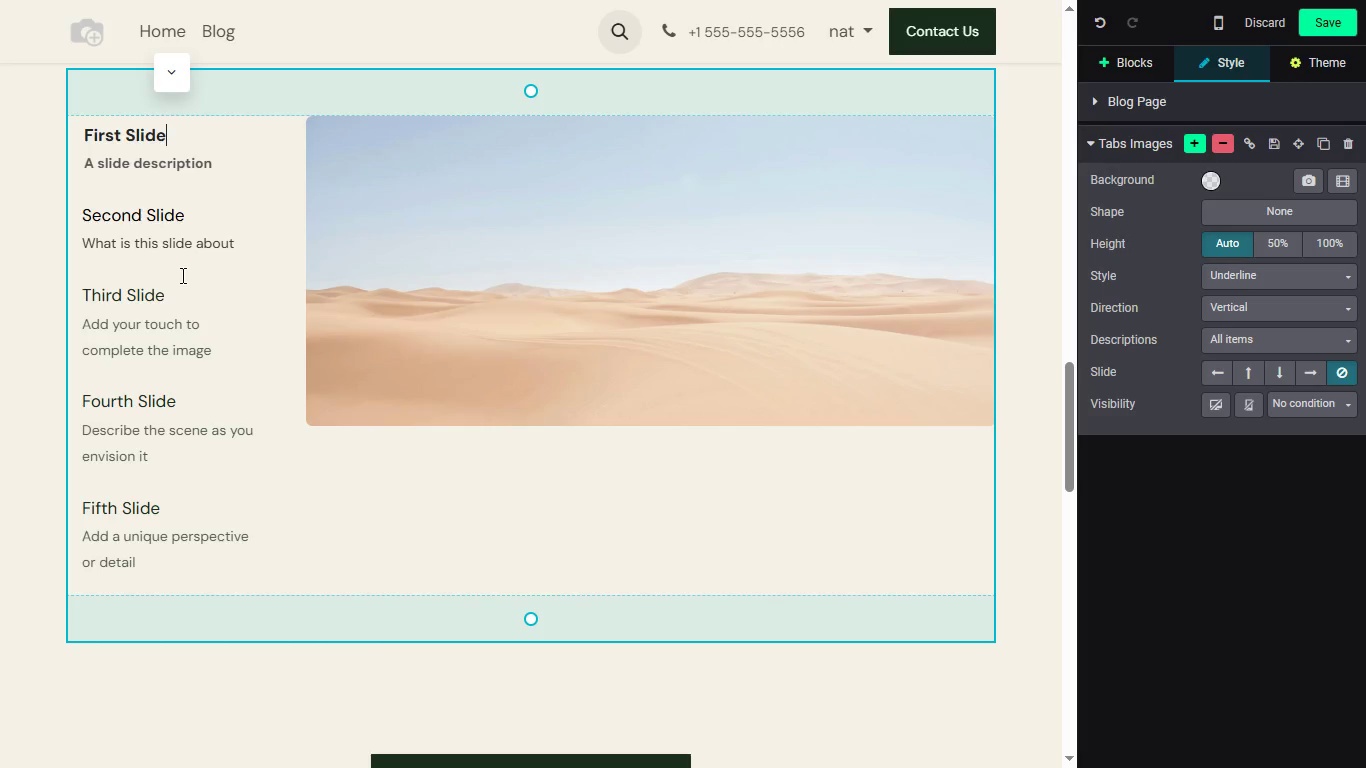 
wait(11.67)
 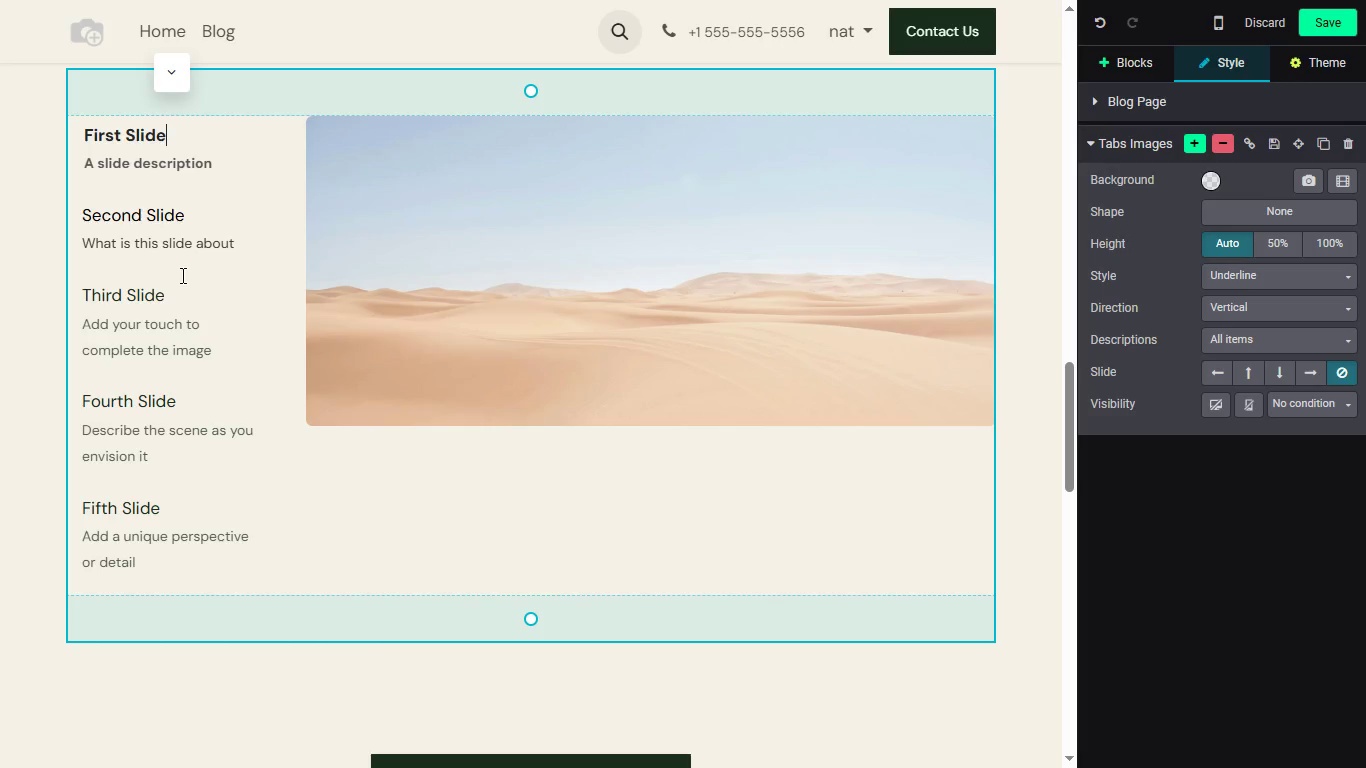 
double_click([98, 224])
 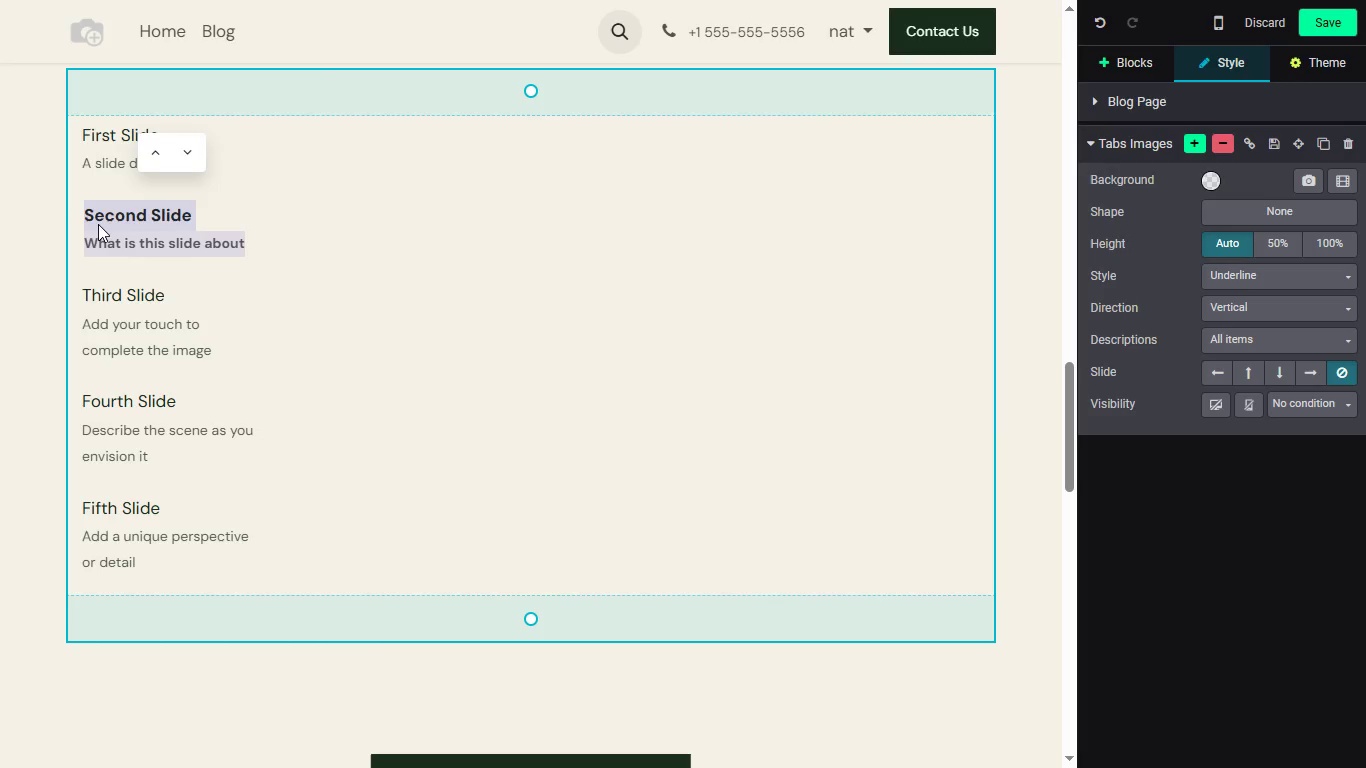 
triple_click([98, 224])
 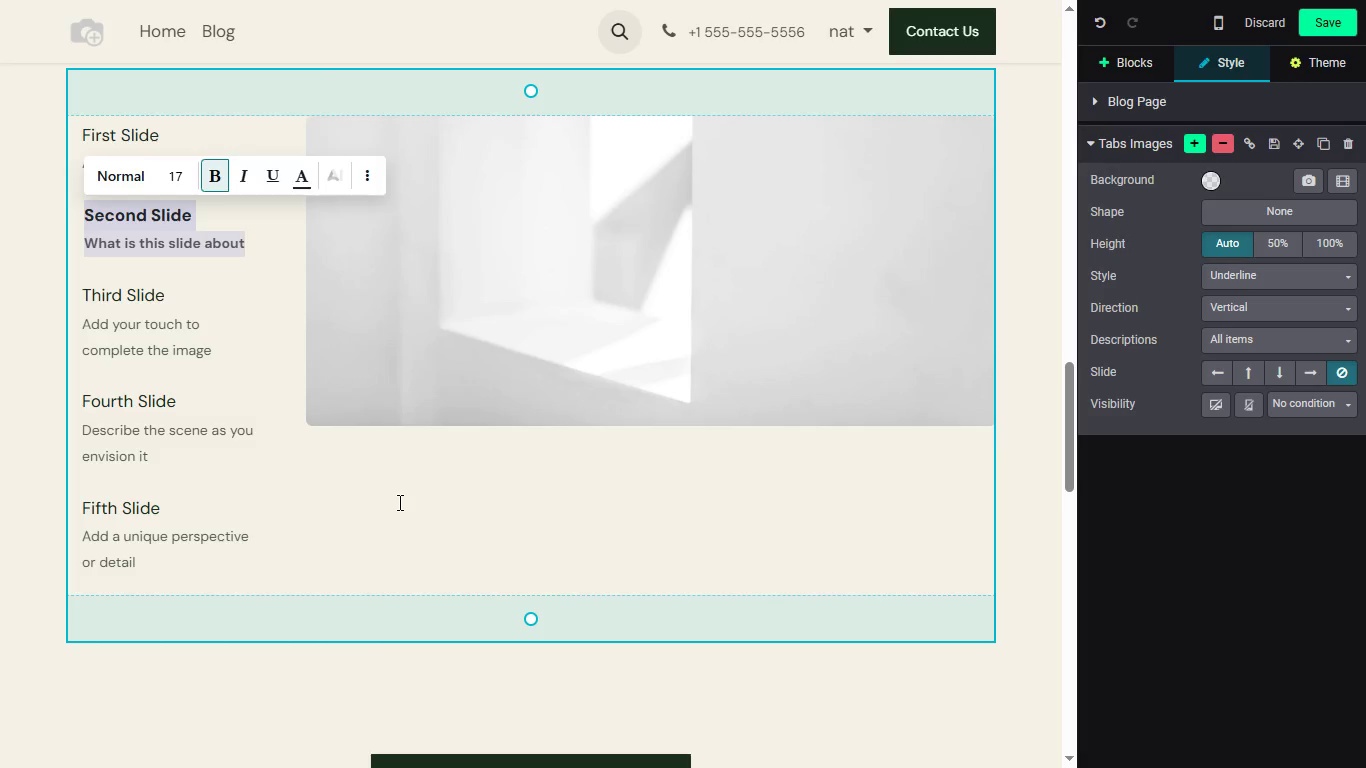 
left_click([391, 460])
 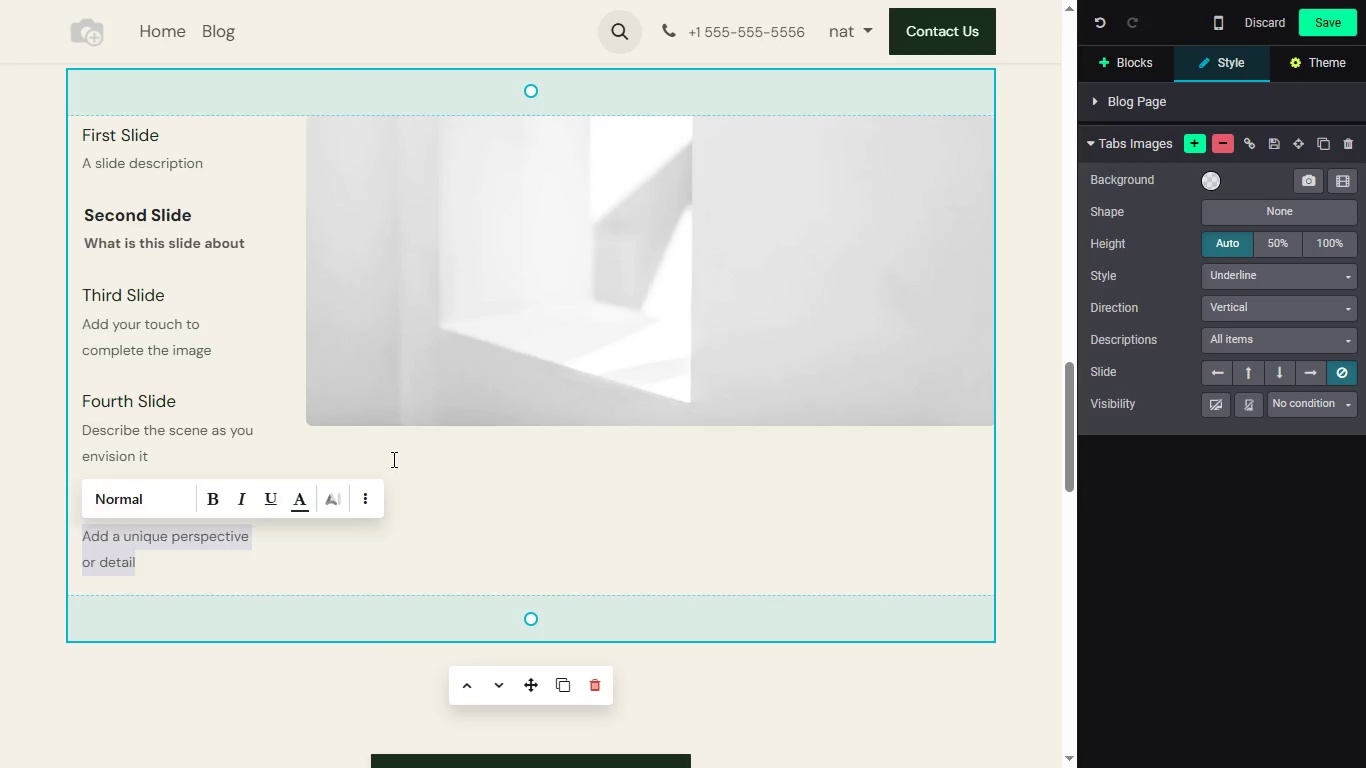 
double_click([392, 459])
 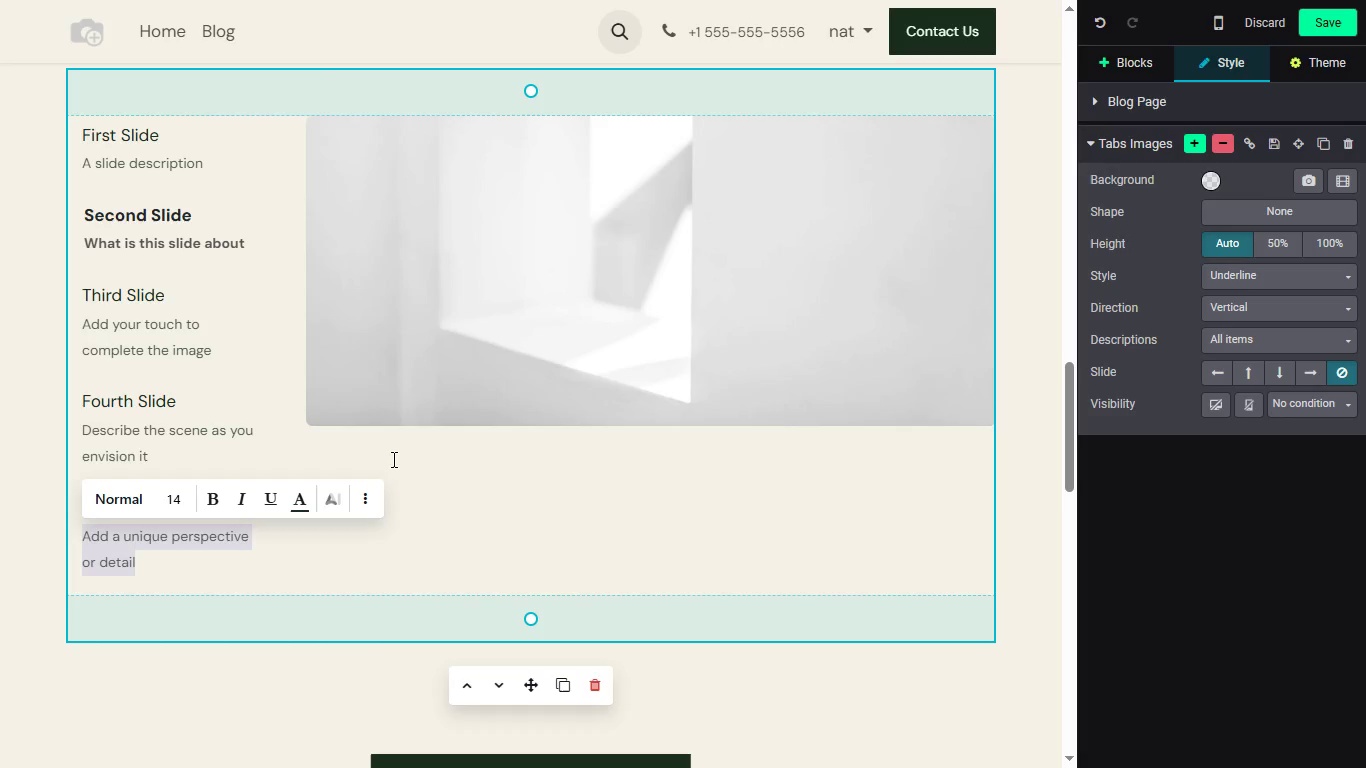 
triple_click([392, 459])
 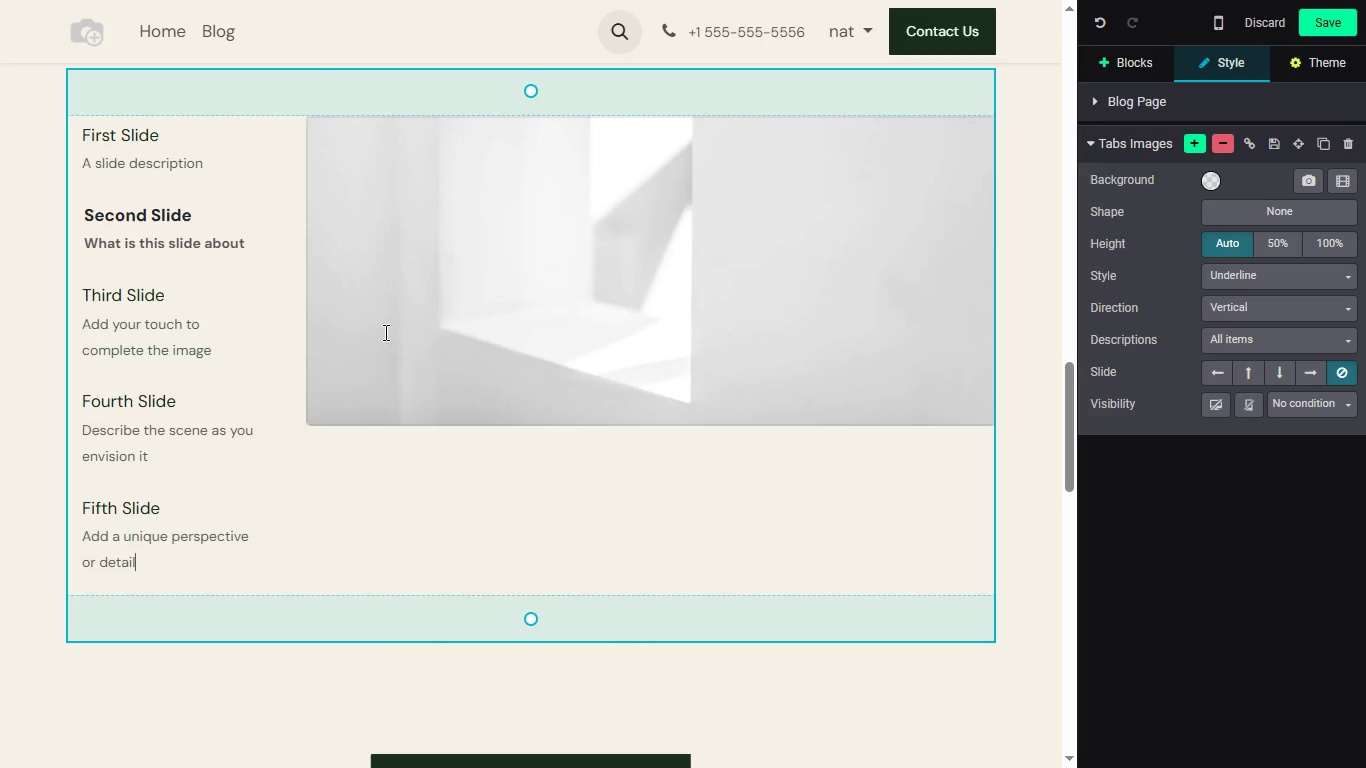 
left_click([392, 444])
 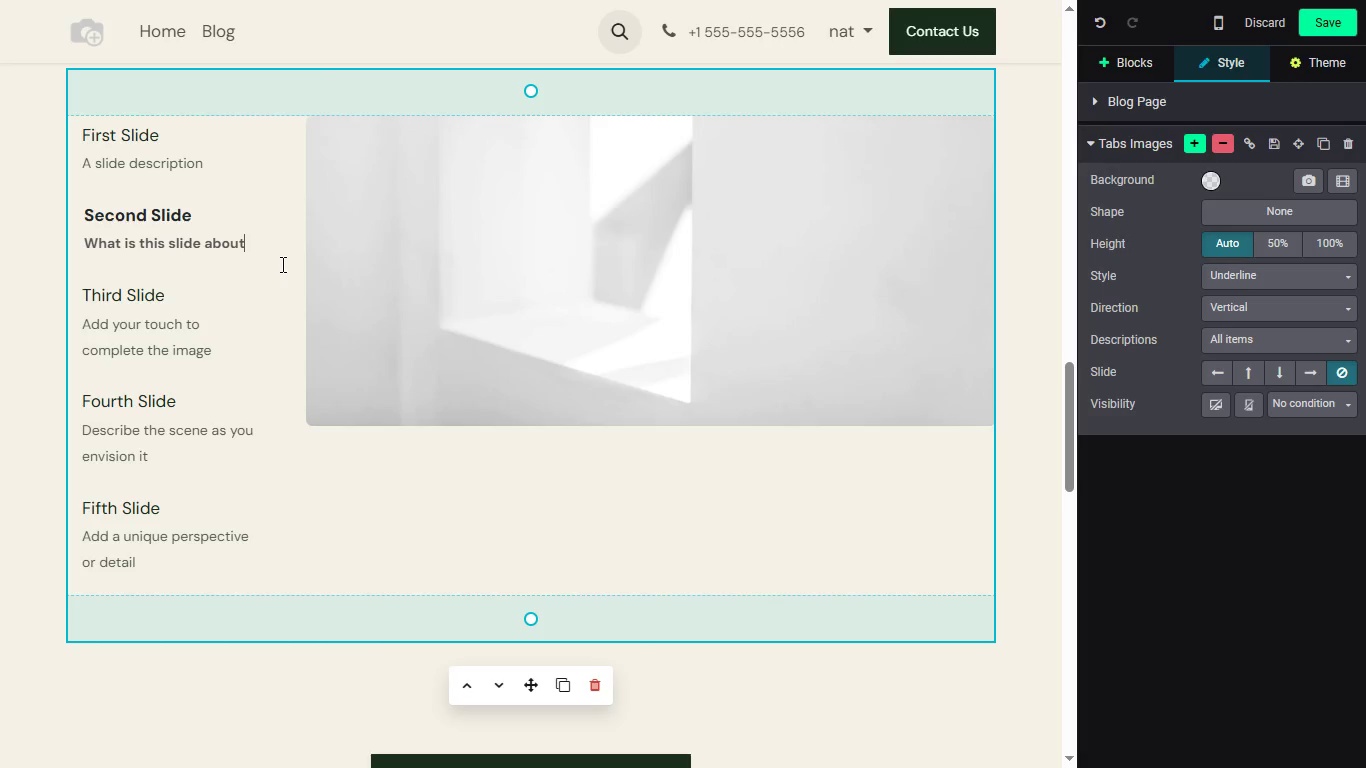 
left_click([281, 264])
 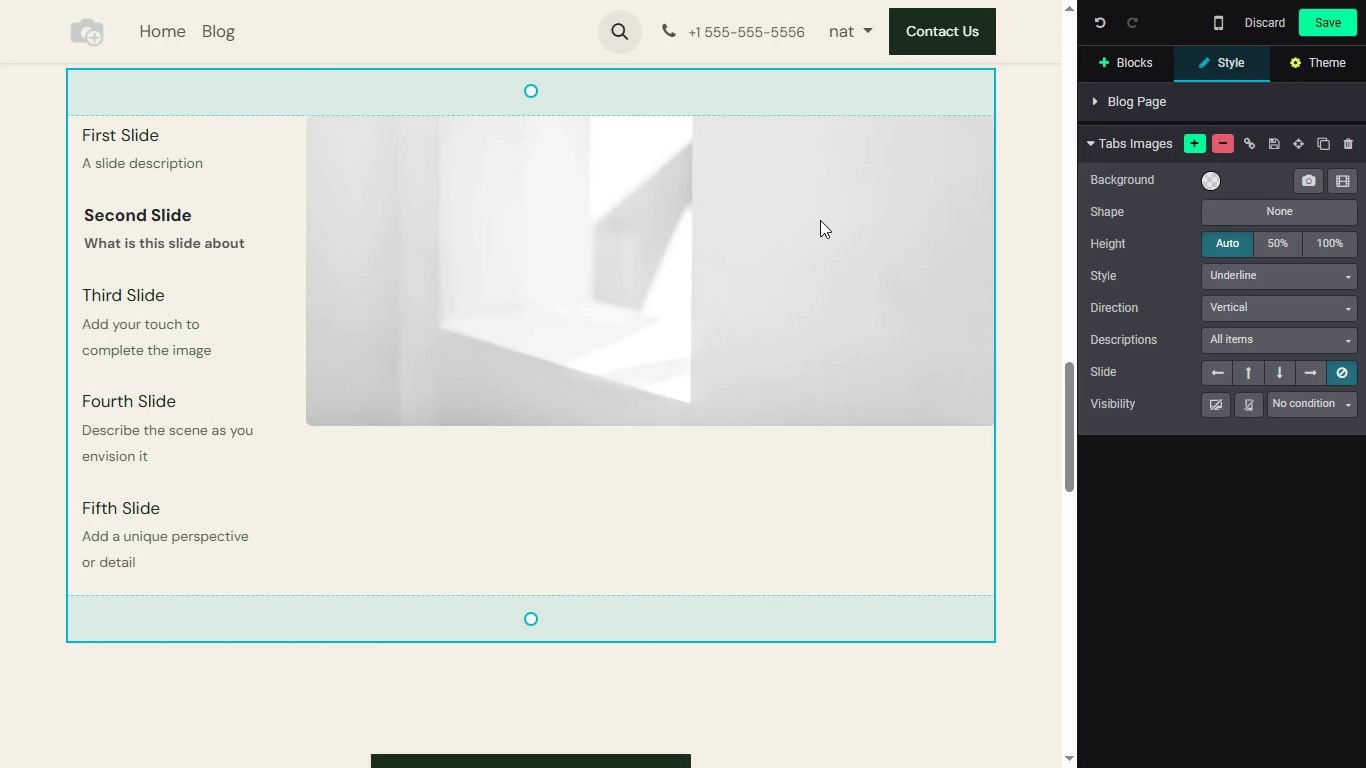 
wait(6.36)
 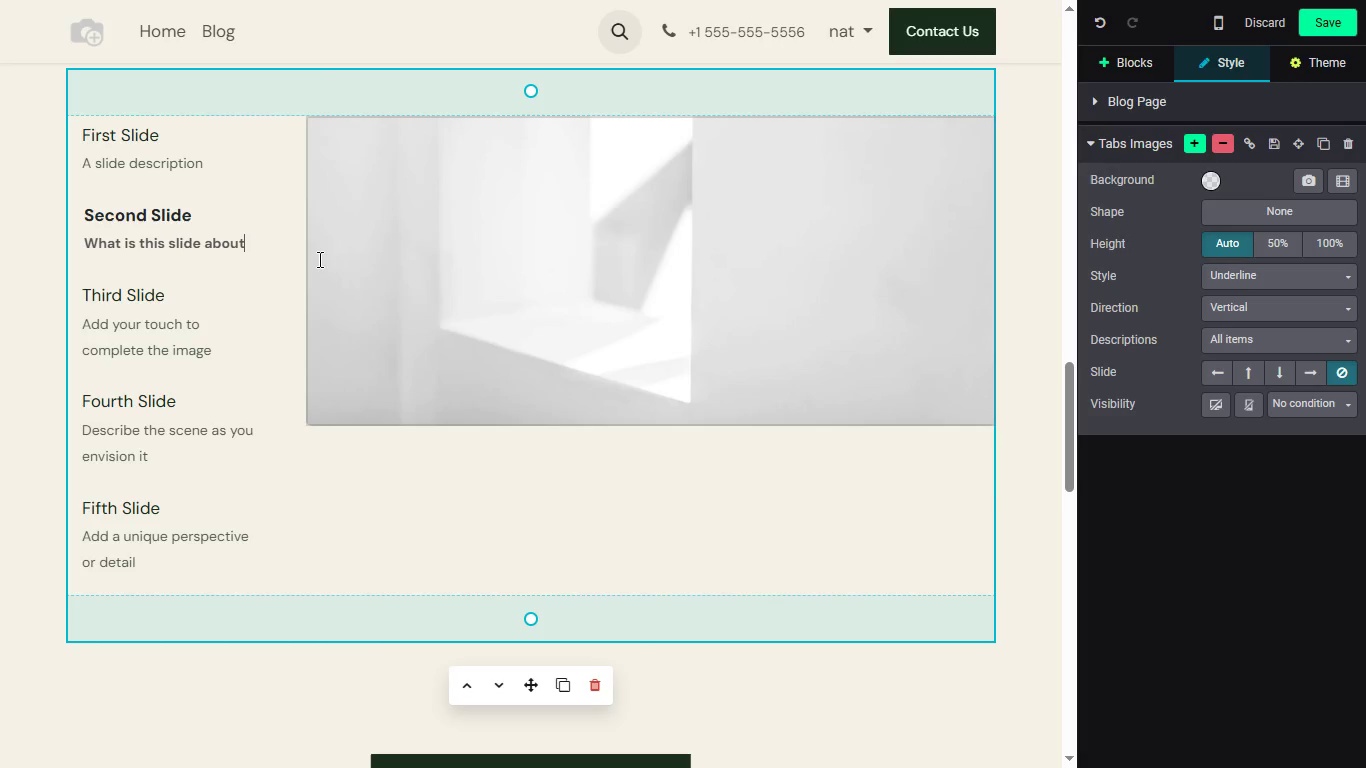 
left_click([685, 209])
 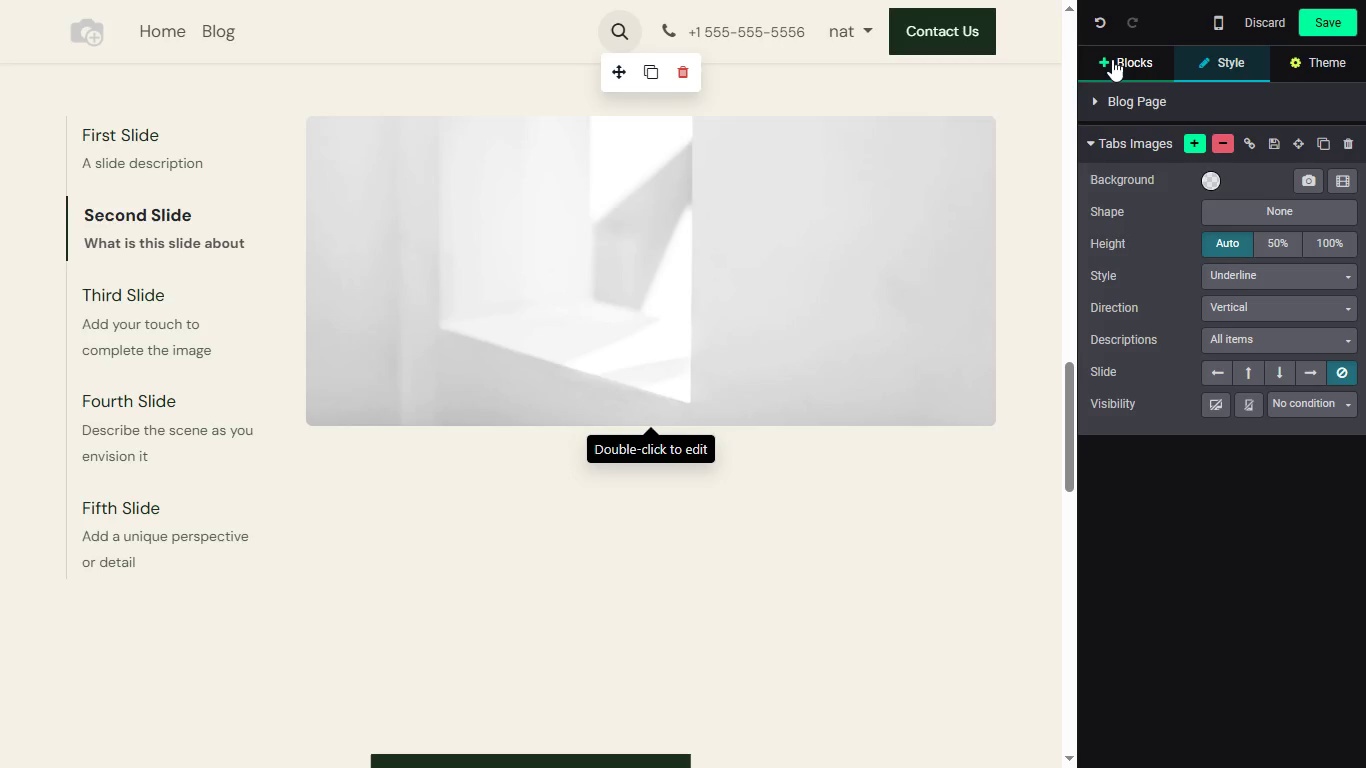 
left_click([1112, 59])
 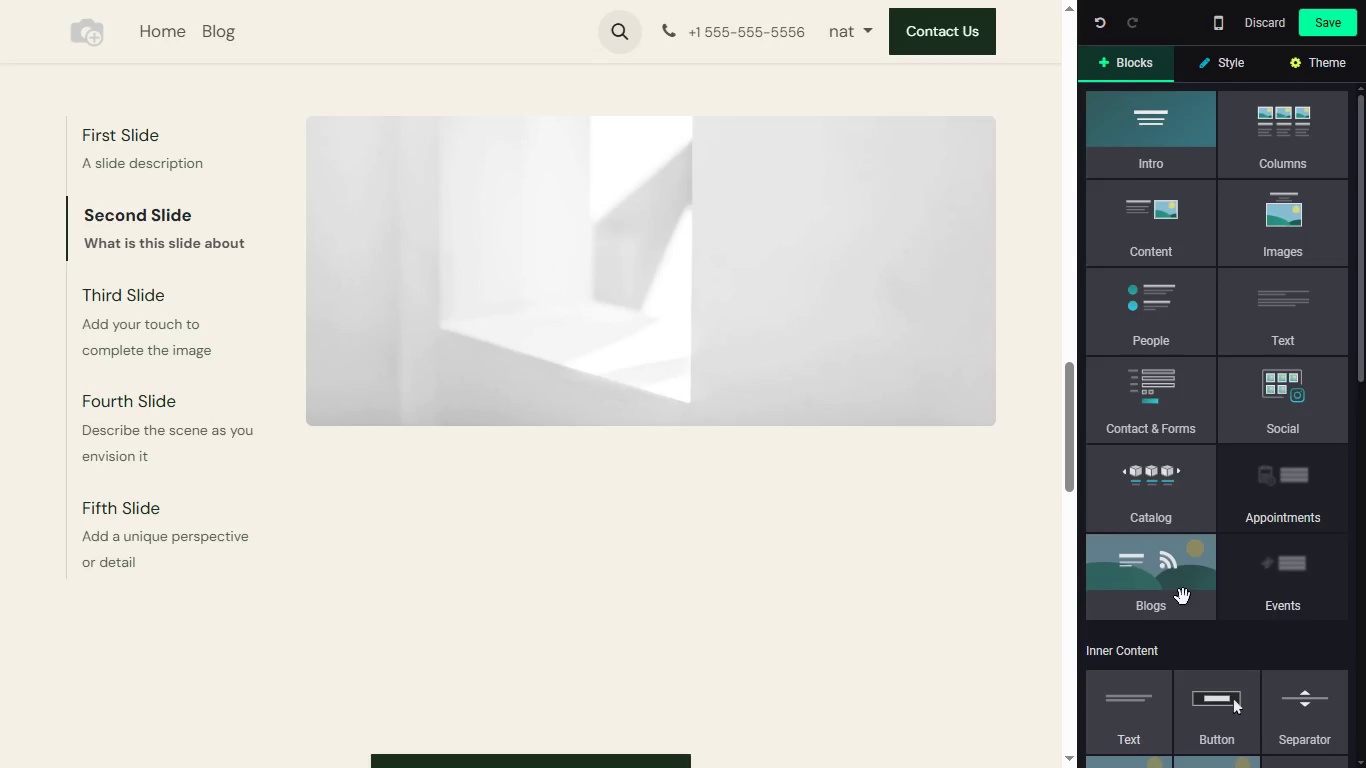 
left_click_drag(start_coordinate=[1154, 744], to_coordinate=[442, 482])
 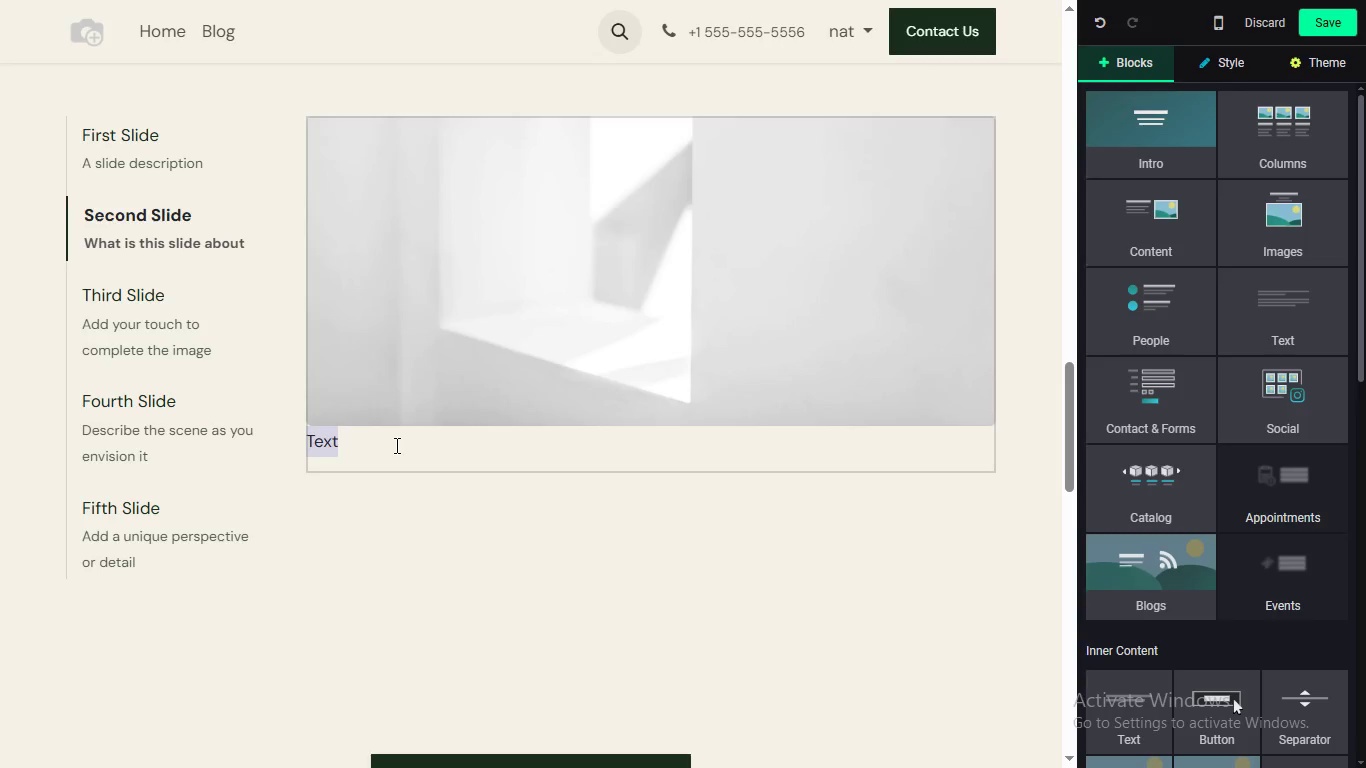 
left_click([395, 445])
 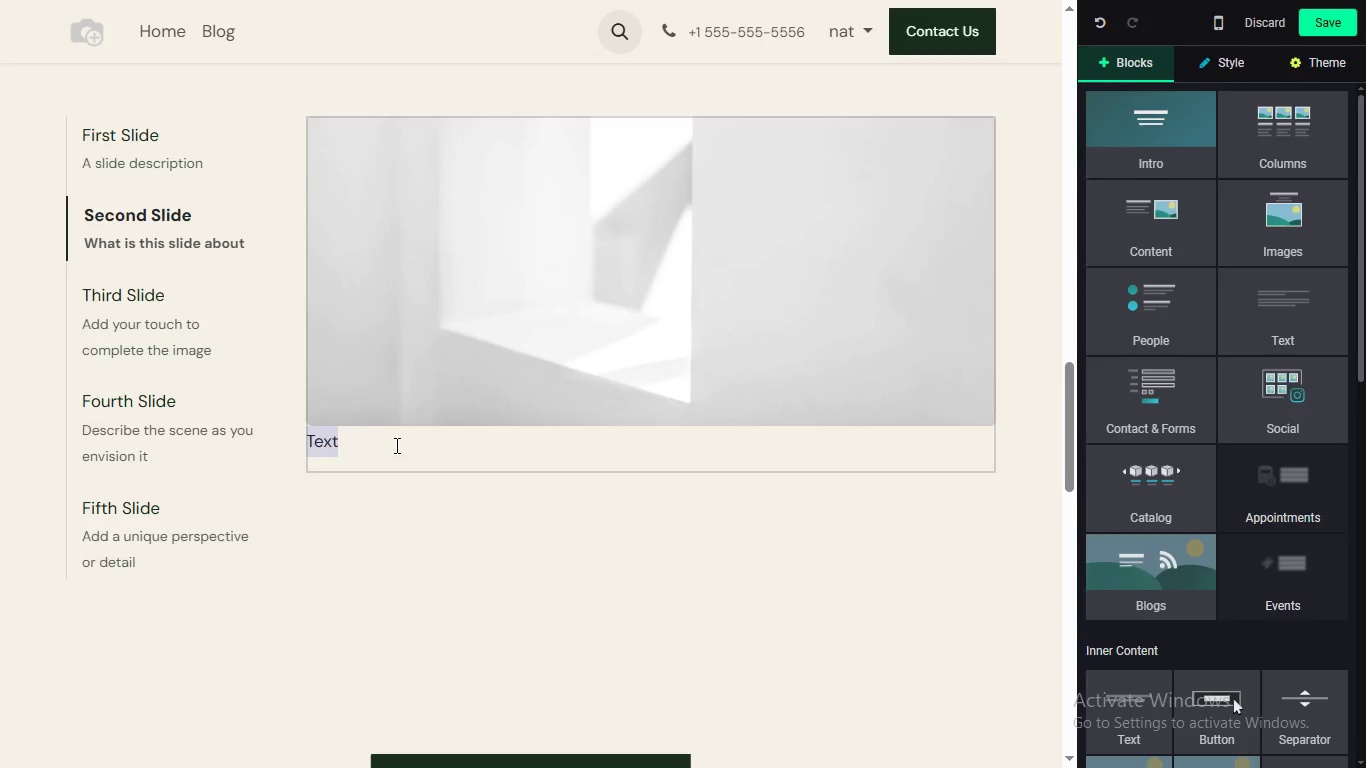 
mouse_move([417, 436])
 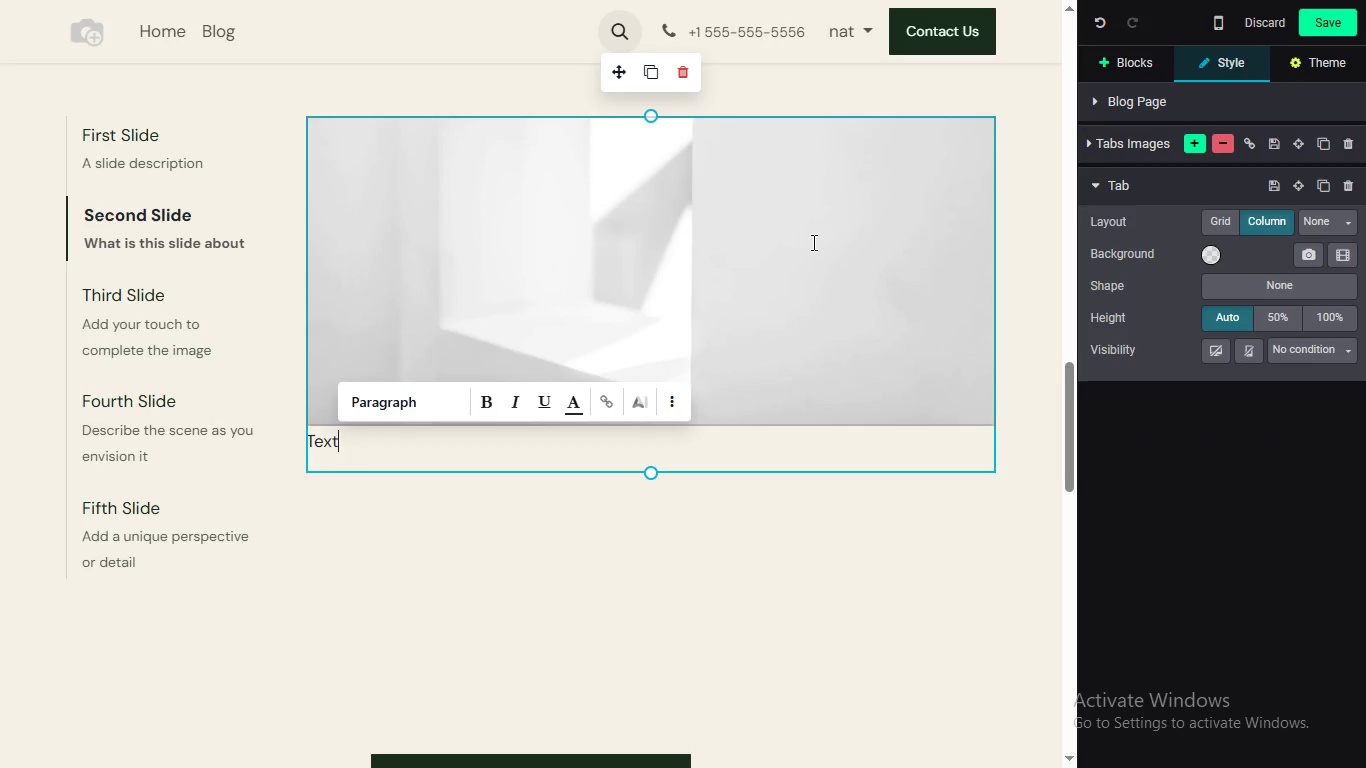 
left_click([812, 242])
 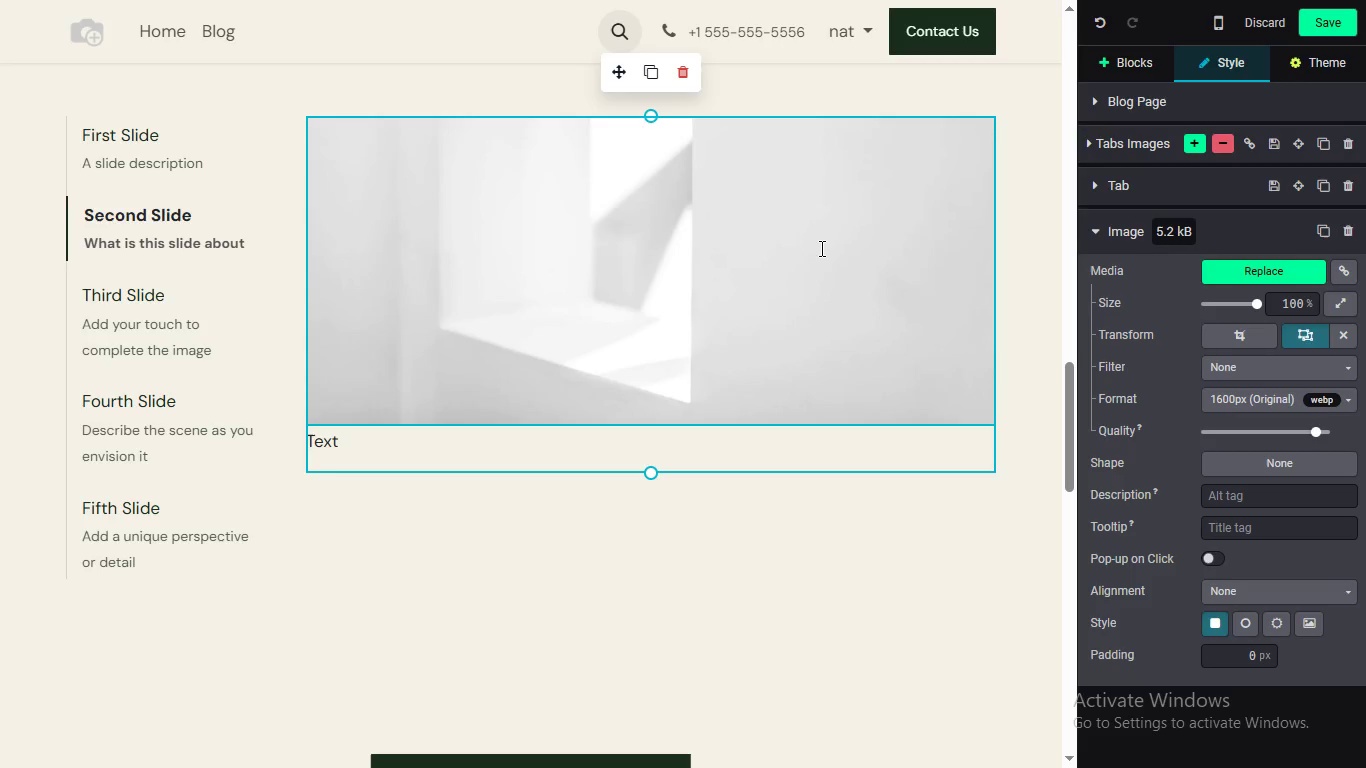 
wait(15.5)
 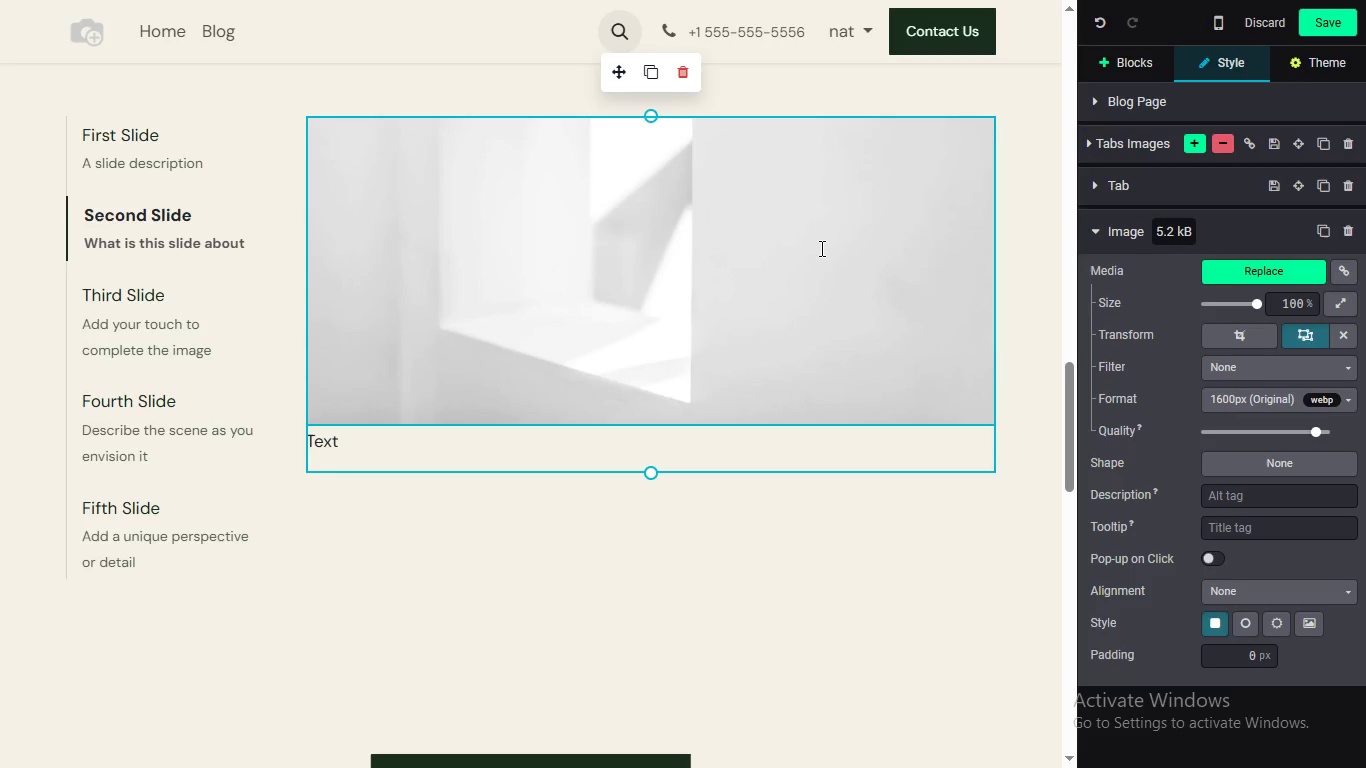 
left_click_drag(start_coordinate=[1074, 422], to_coordinate=[1077, 428])
 